 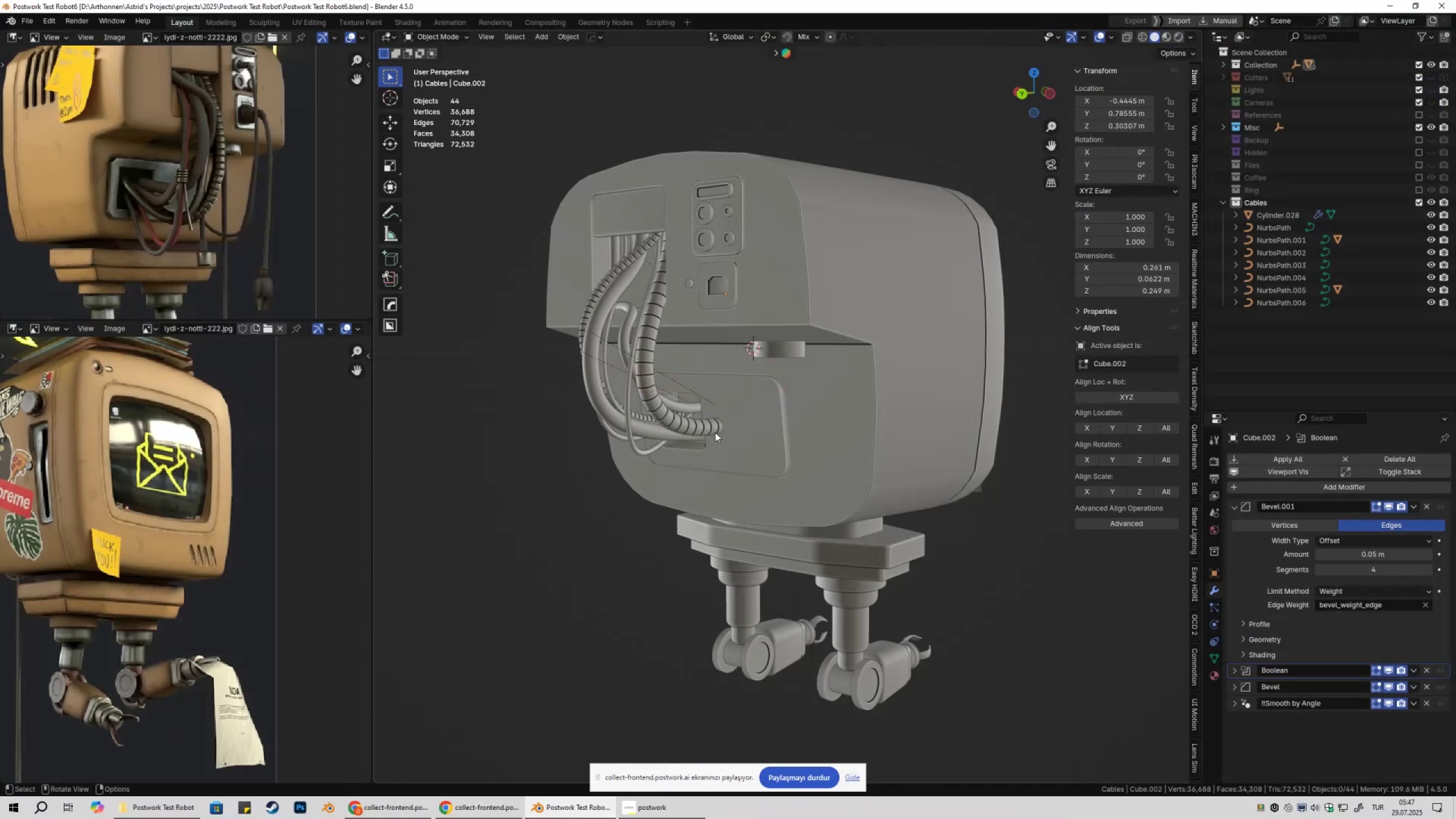 
hold_key(key=ShiftLeft, duration=0.36)
 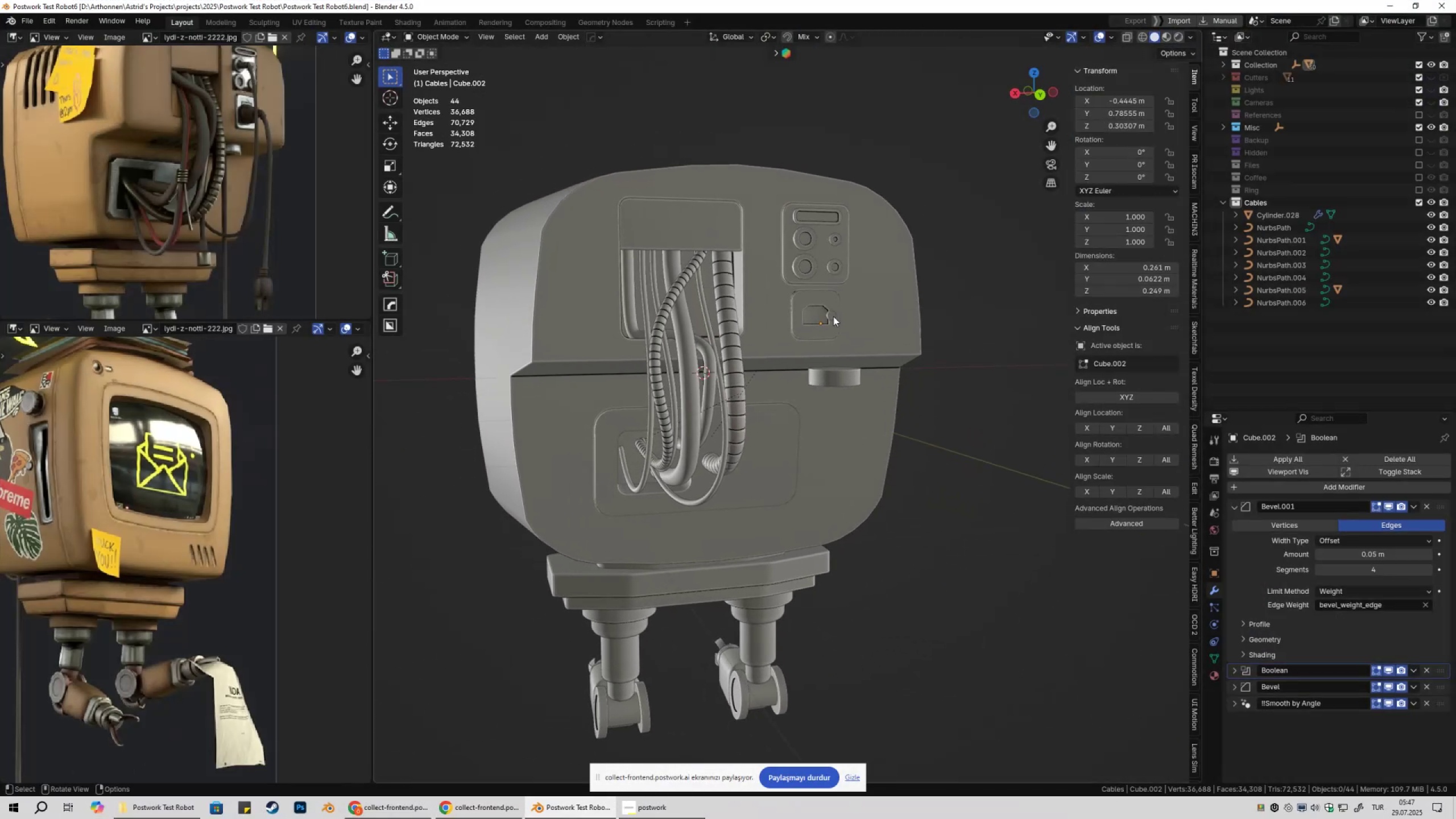 
left_click([833, 316])
 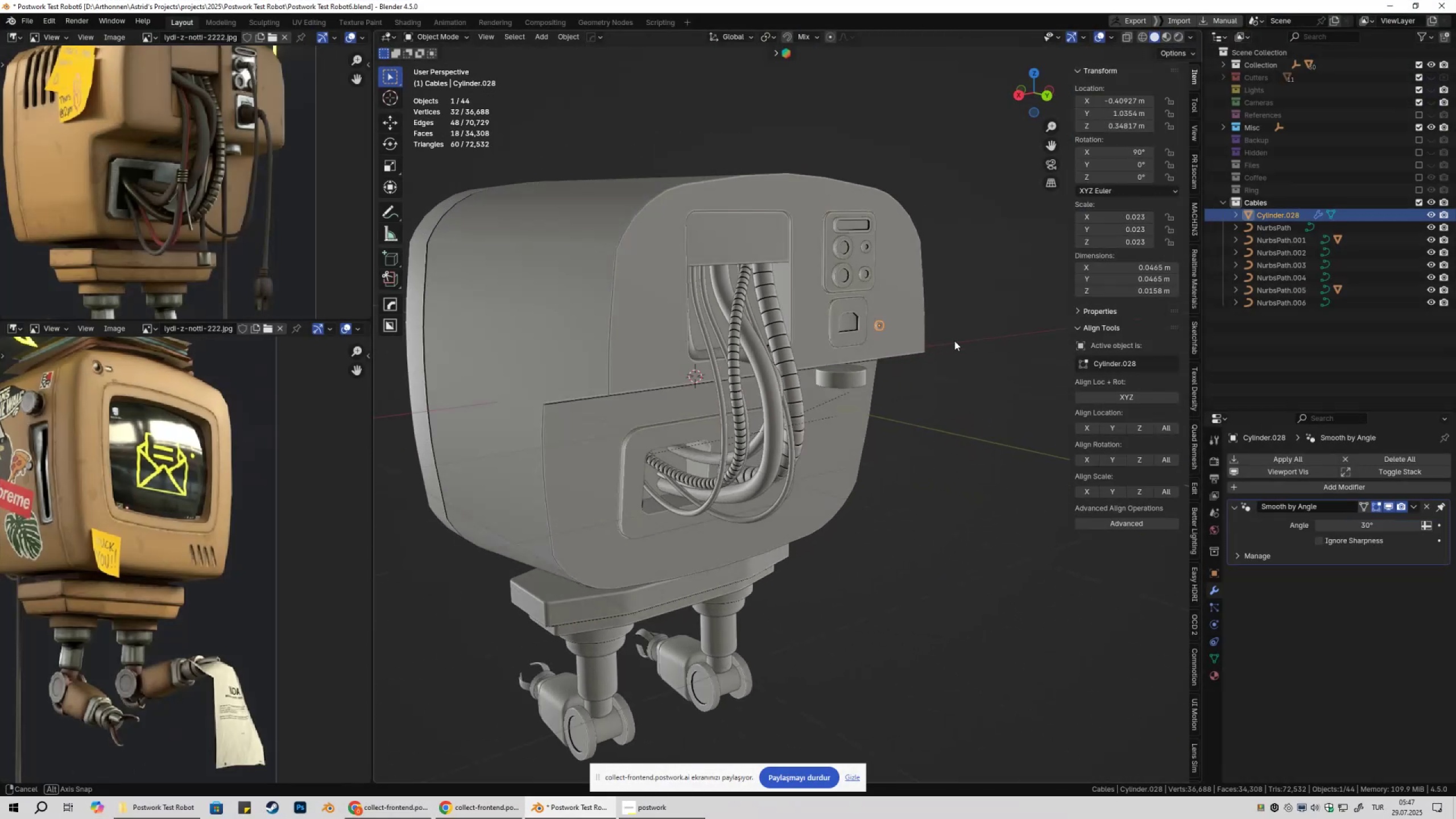 
key(X)
 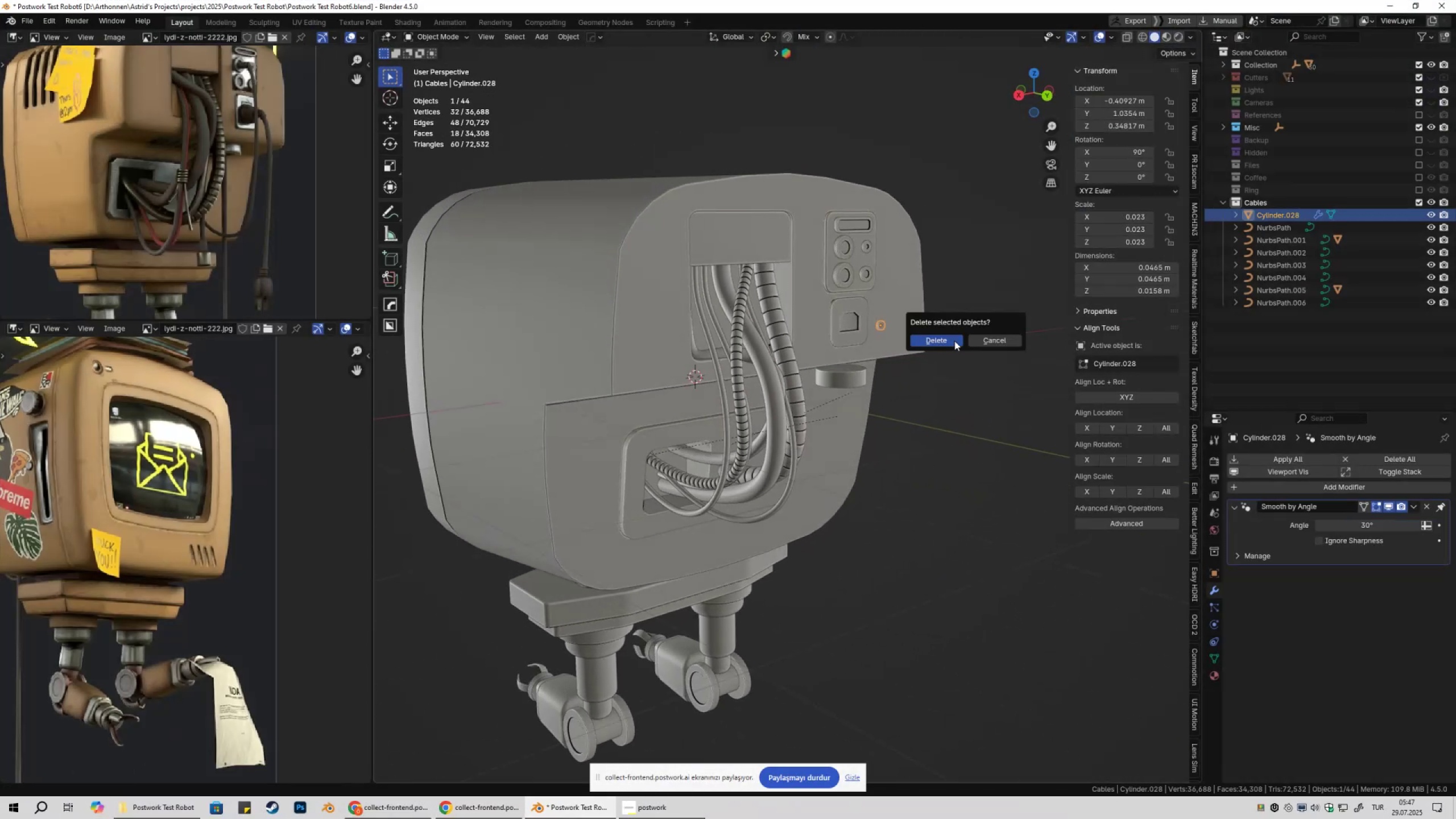 
left_click([954, 341])
 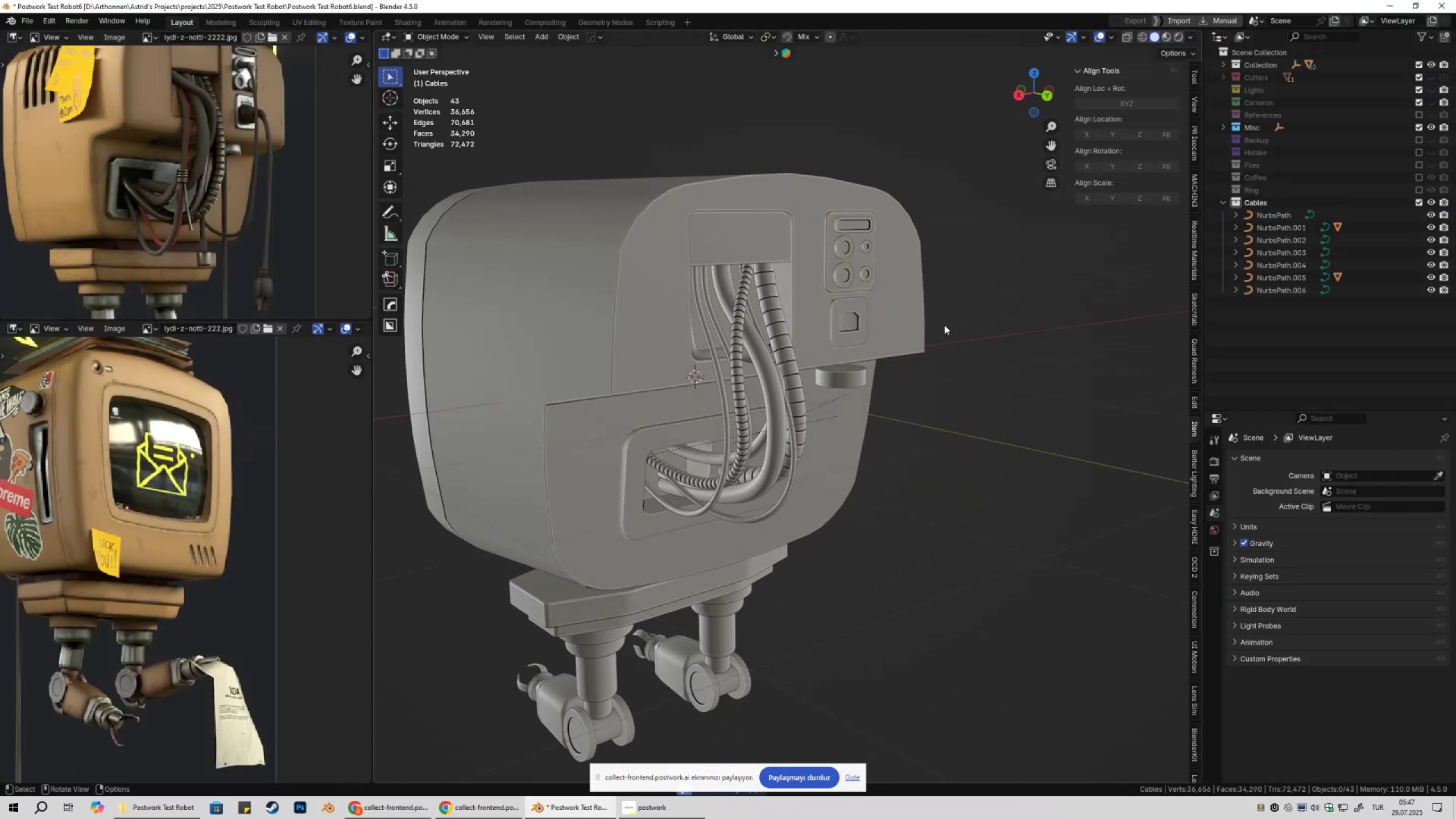 
hold_key(key=ShiftLeft, duration=0.42)
 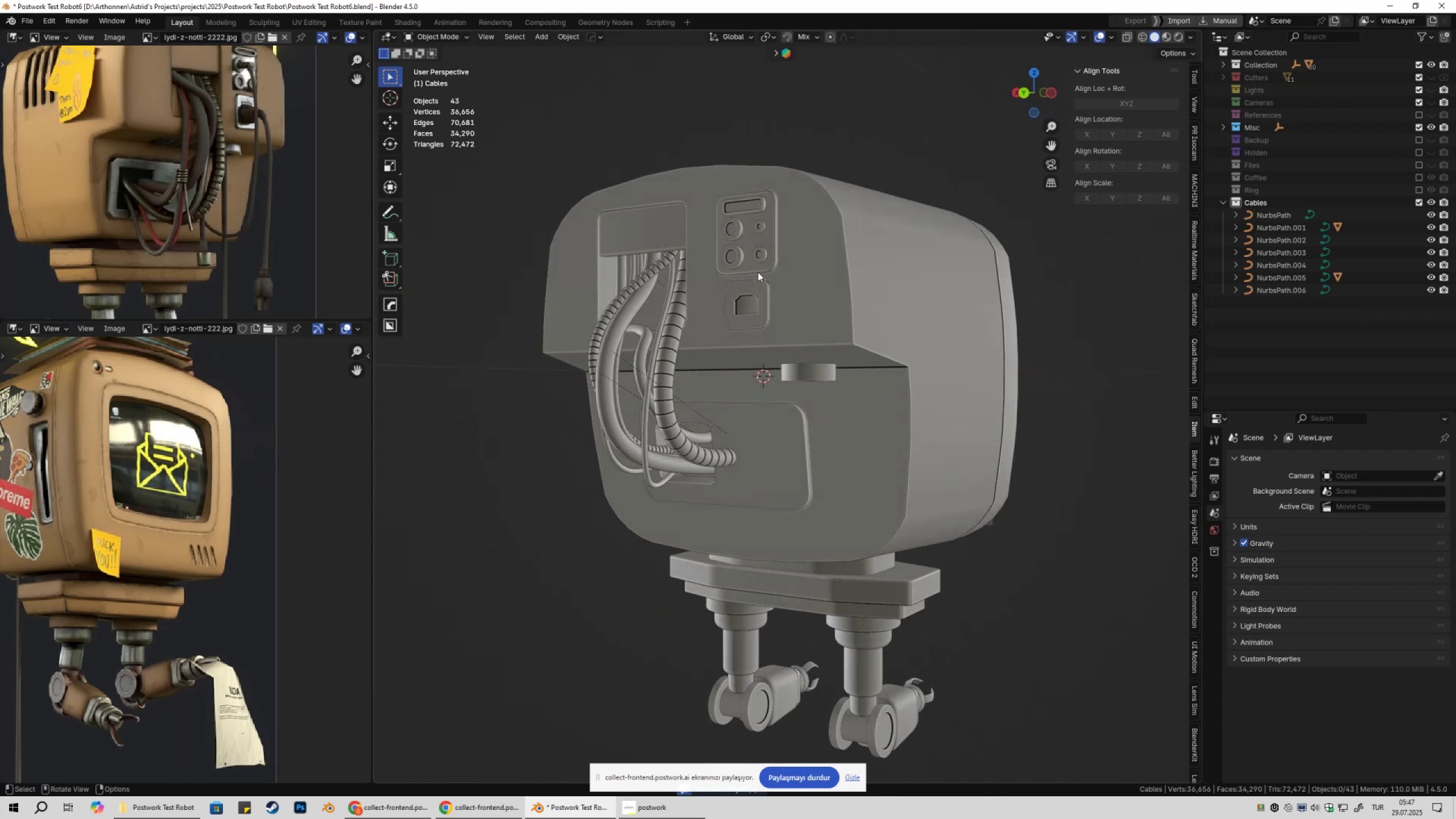 
wait(5.61)
 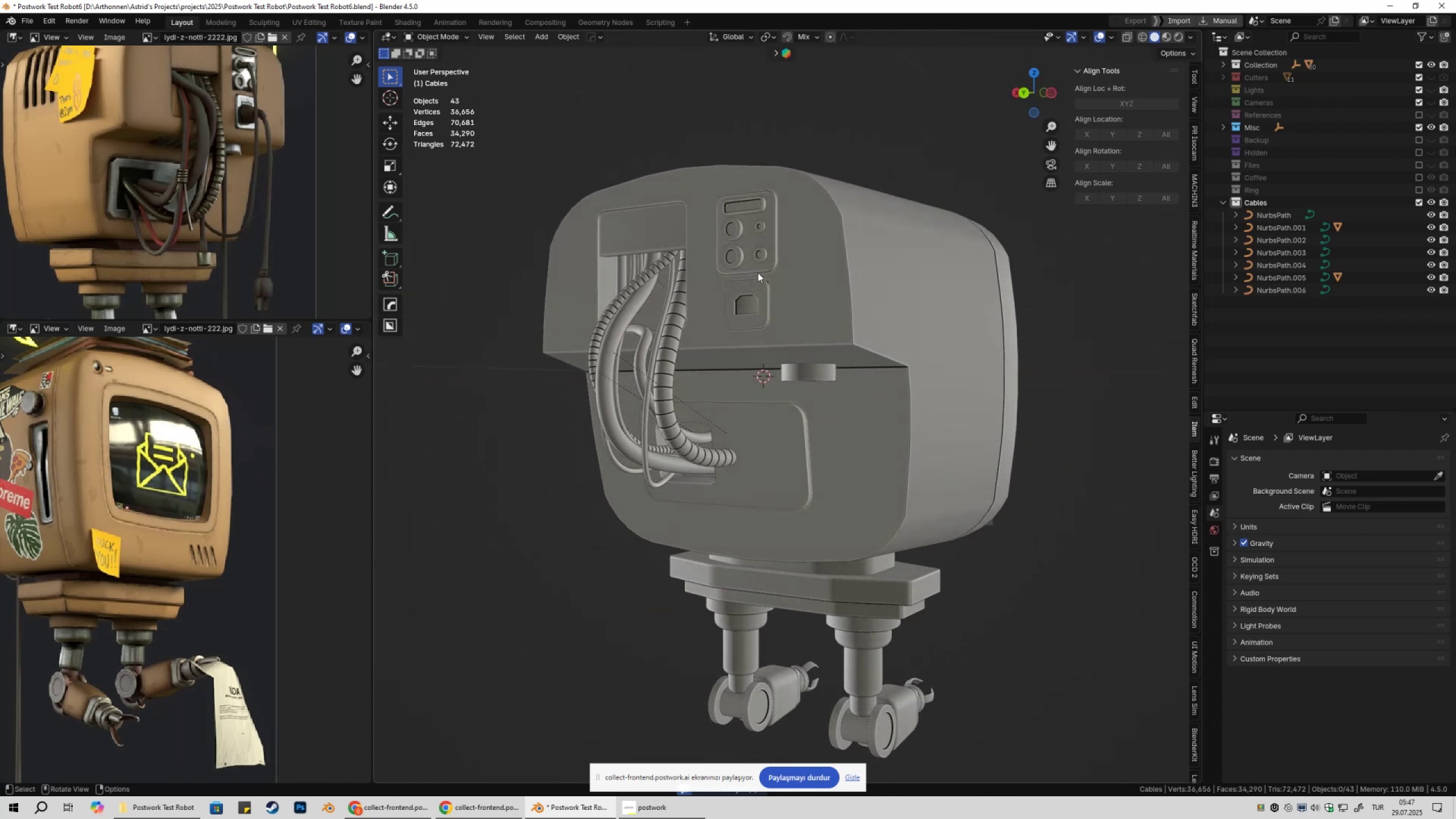 
left_click([761, 289])
 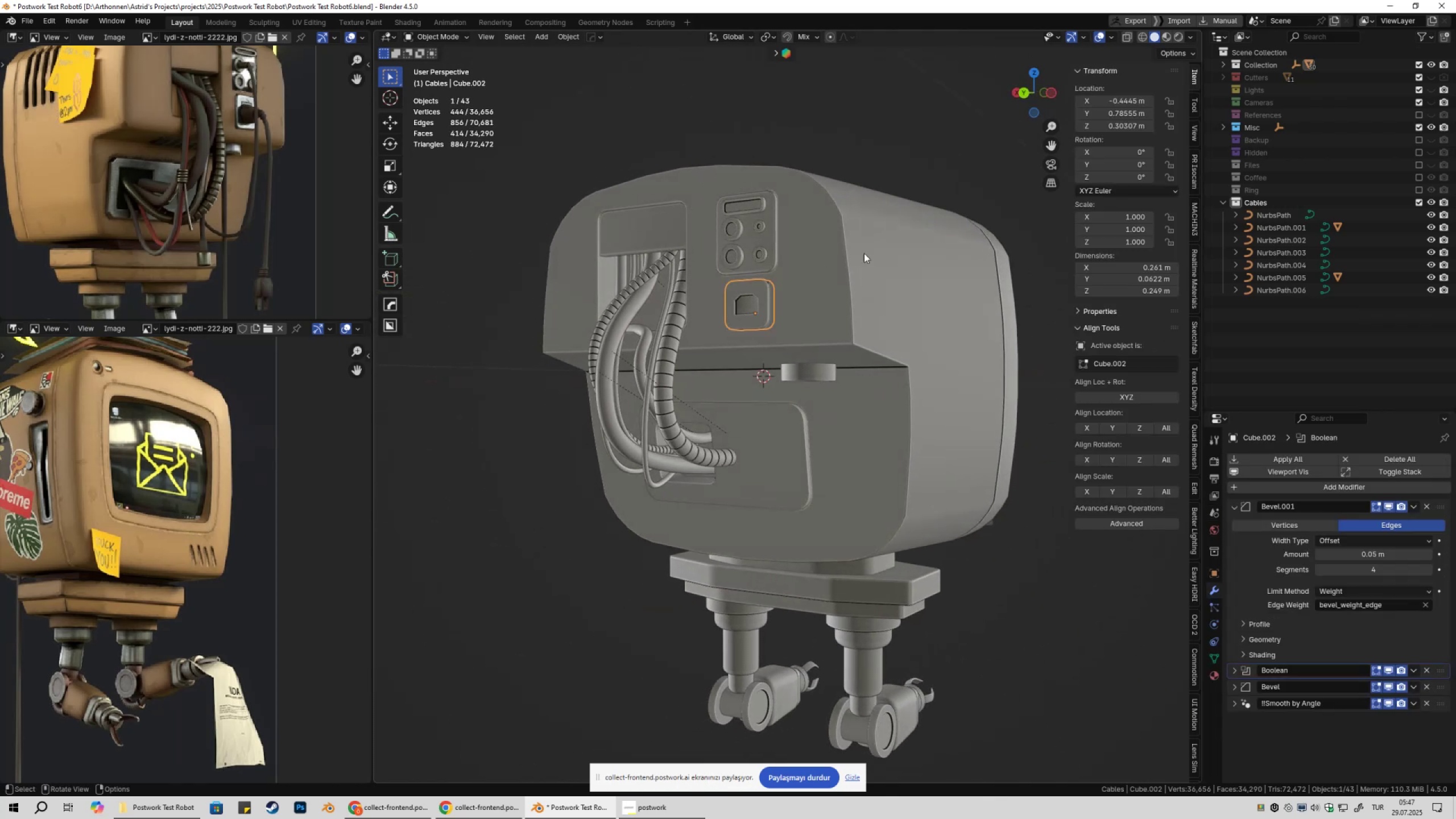 
key(Shift+ShiftLeft)
 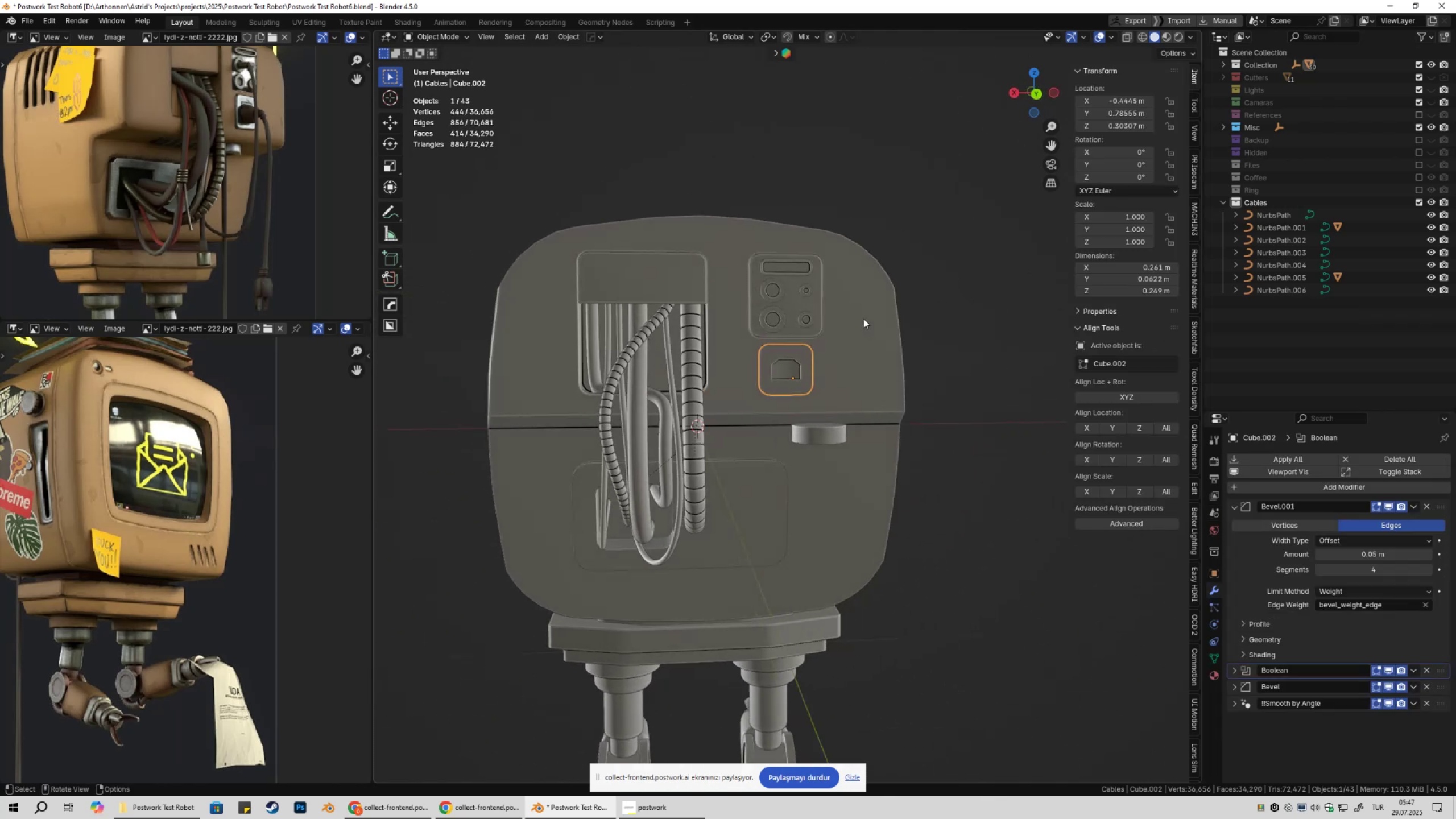 
hold_key(key=ShiftLeft, duration=0.33)
 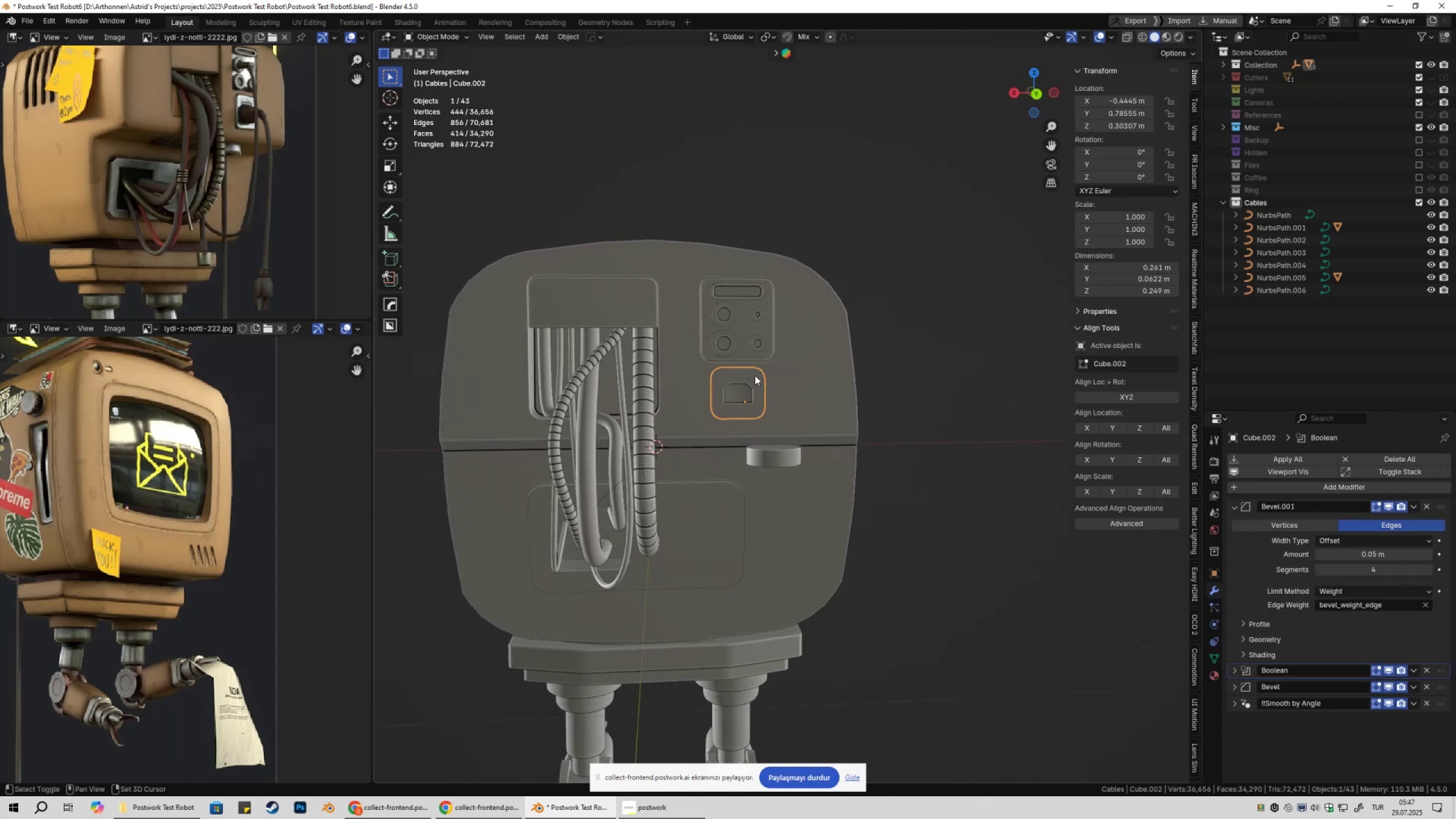 
scroll: coordinate [768, 400], scroll_direction: up, amount: 4.0
 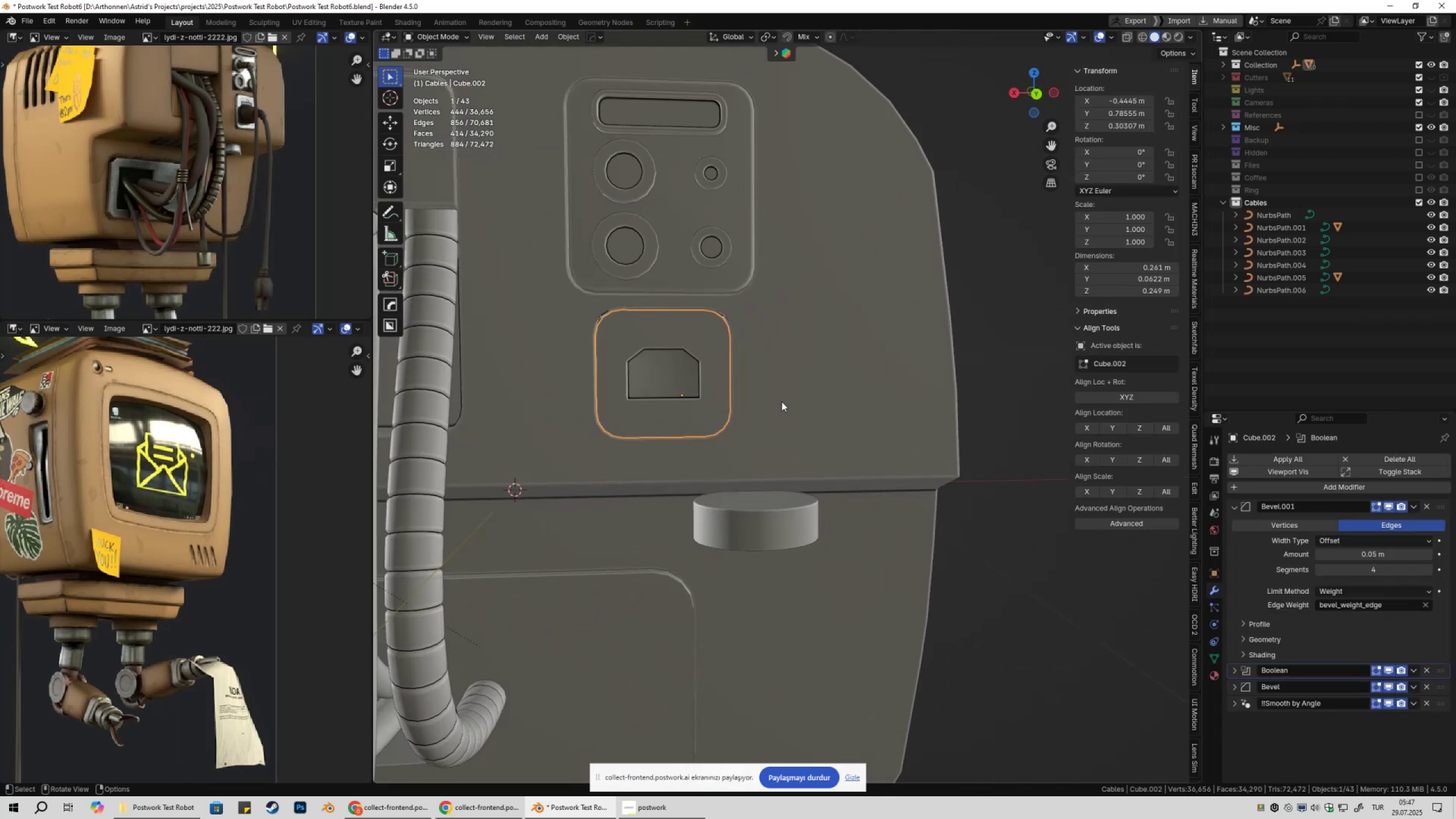 
key(Q)
 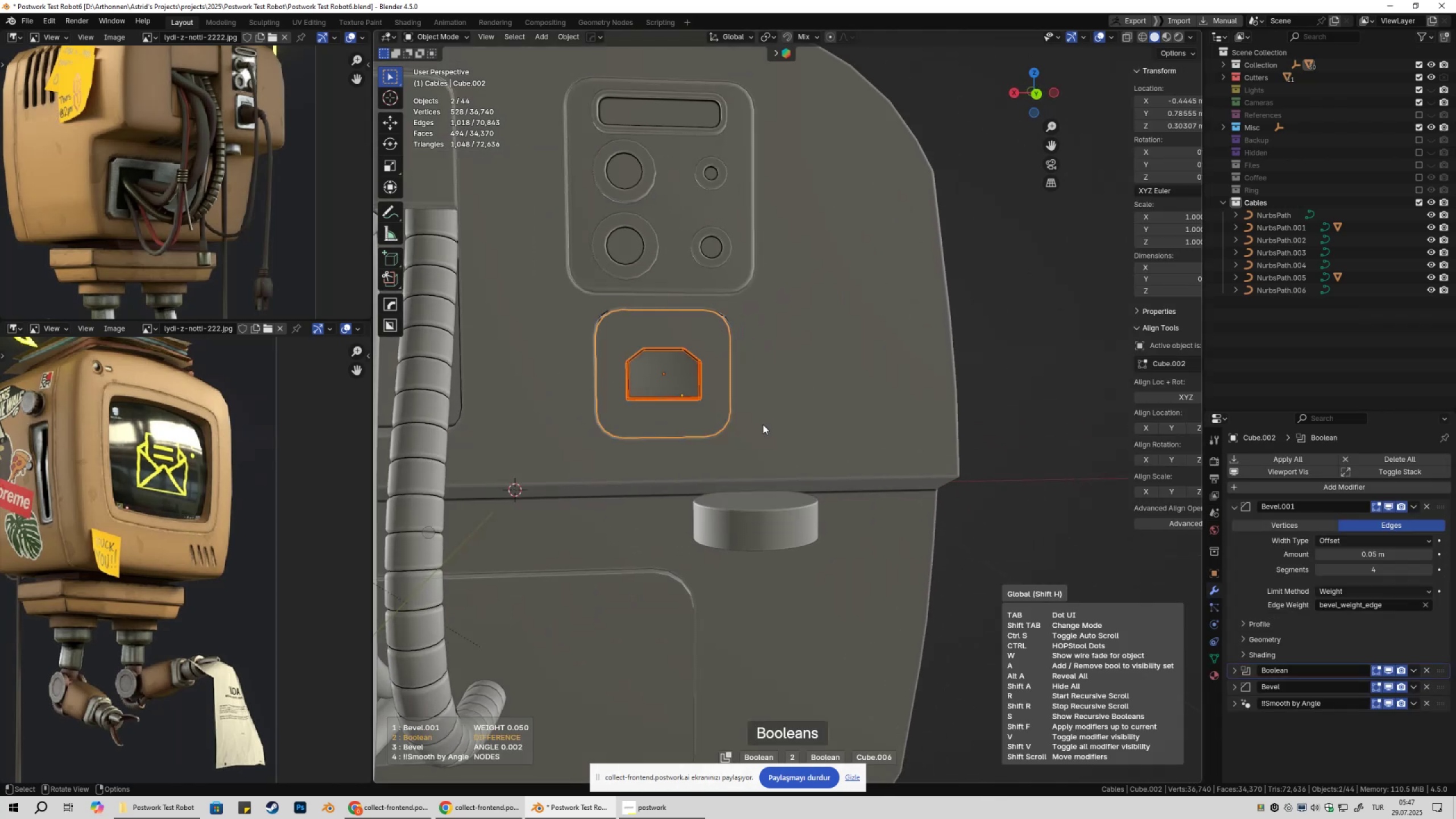 
double_click([763, 424])
 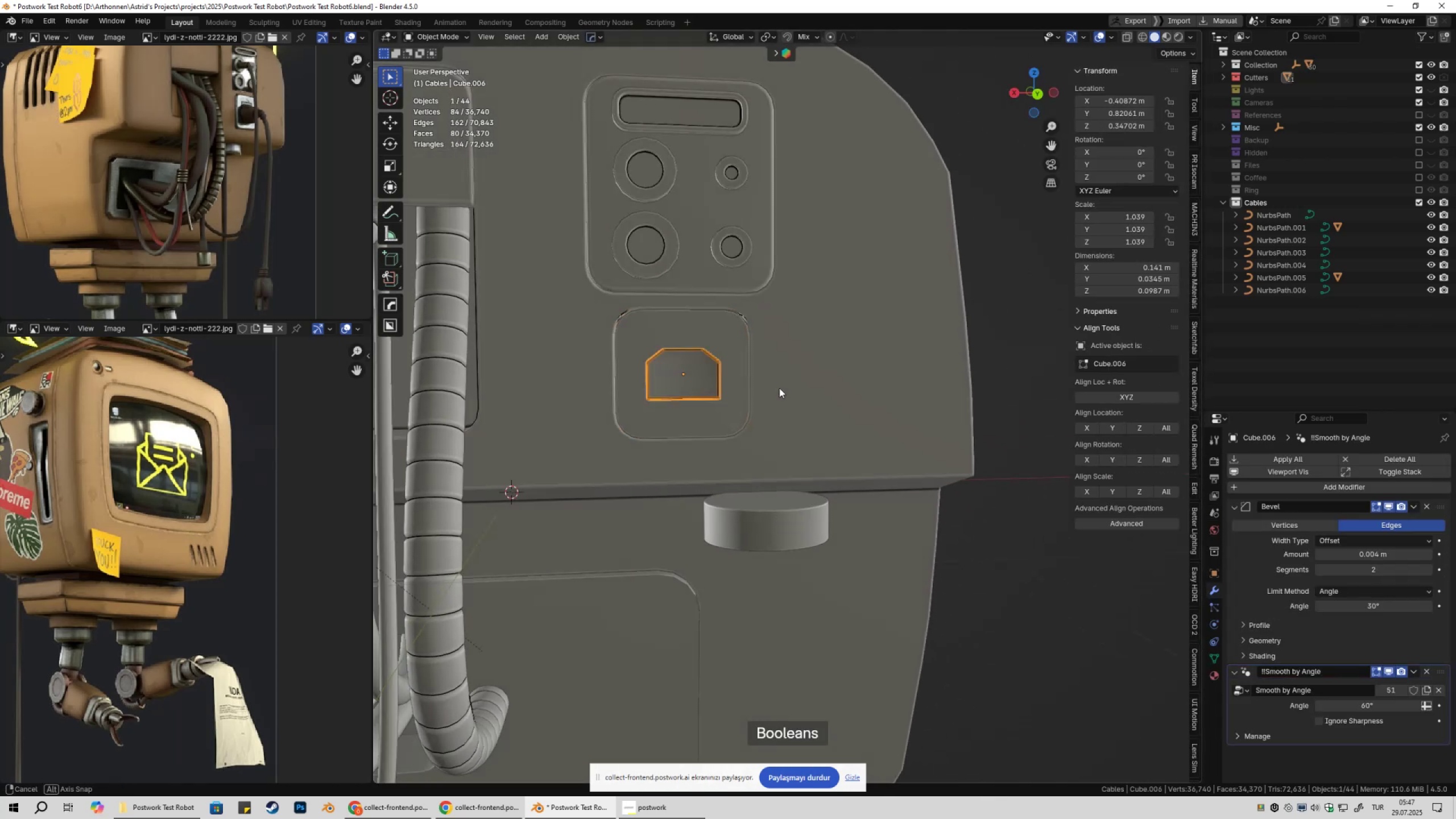 
key(X)
 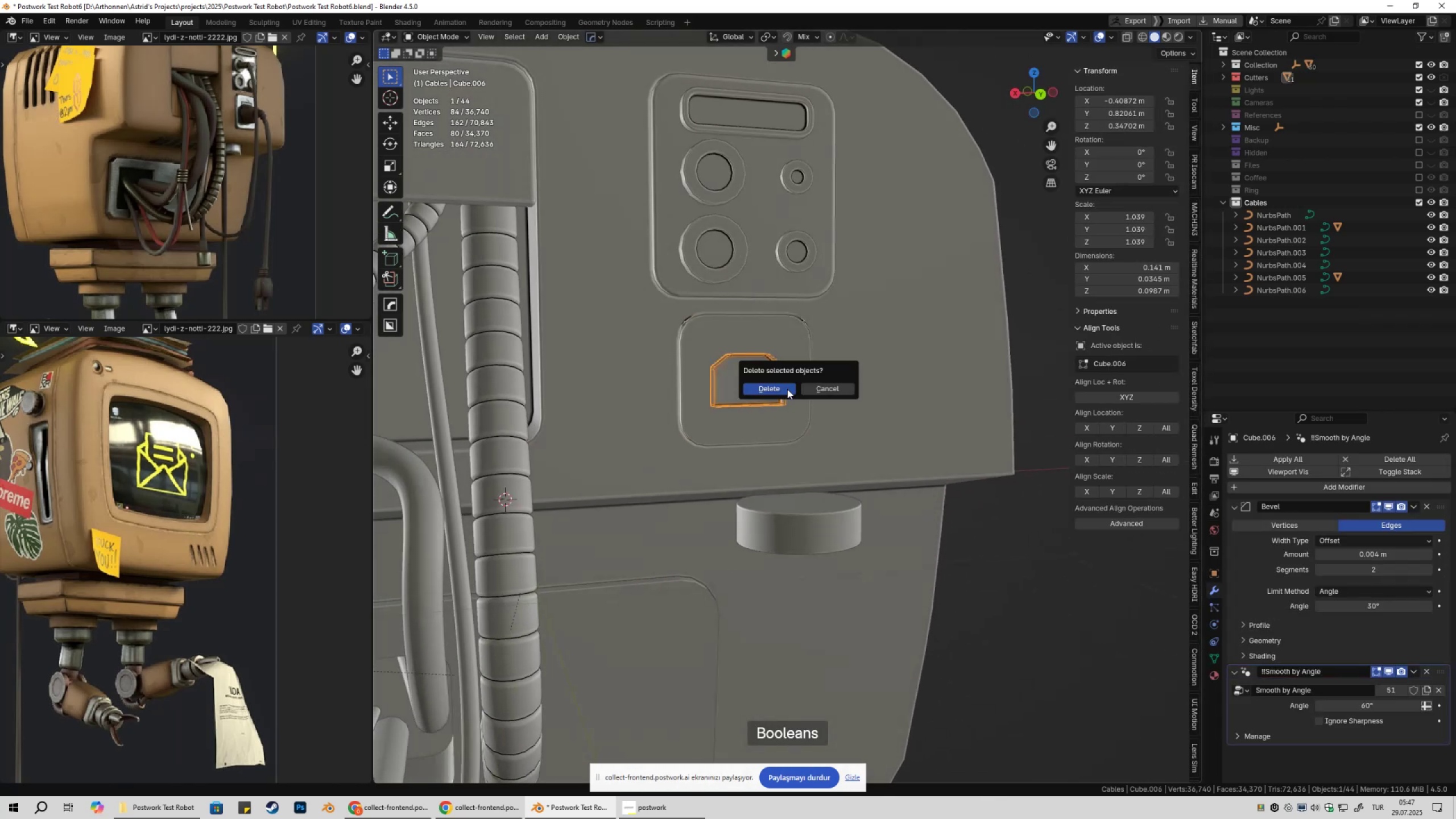 
left_click([787, 389])
 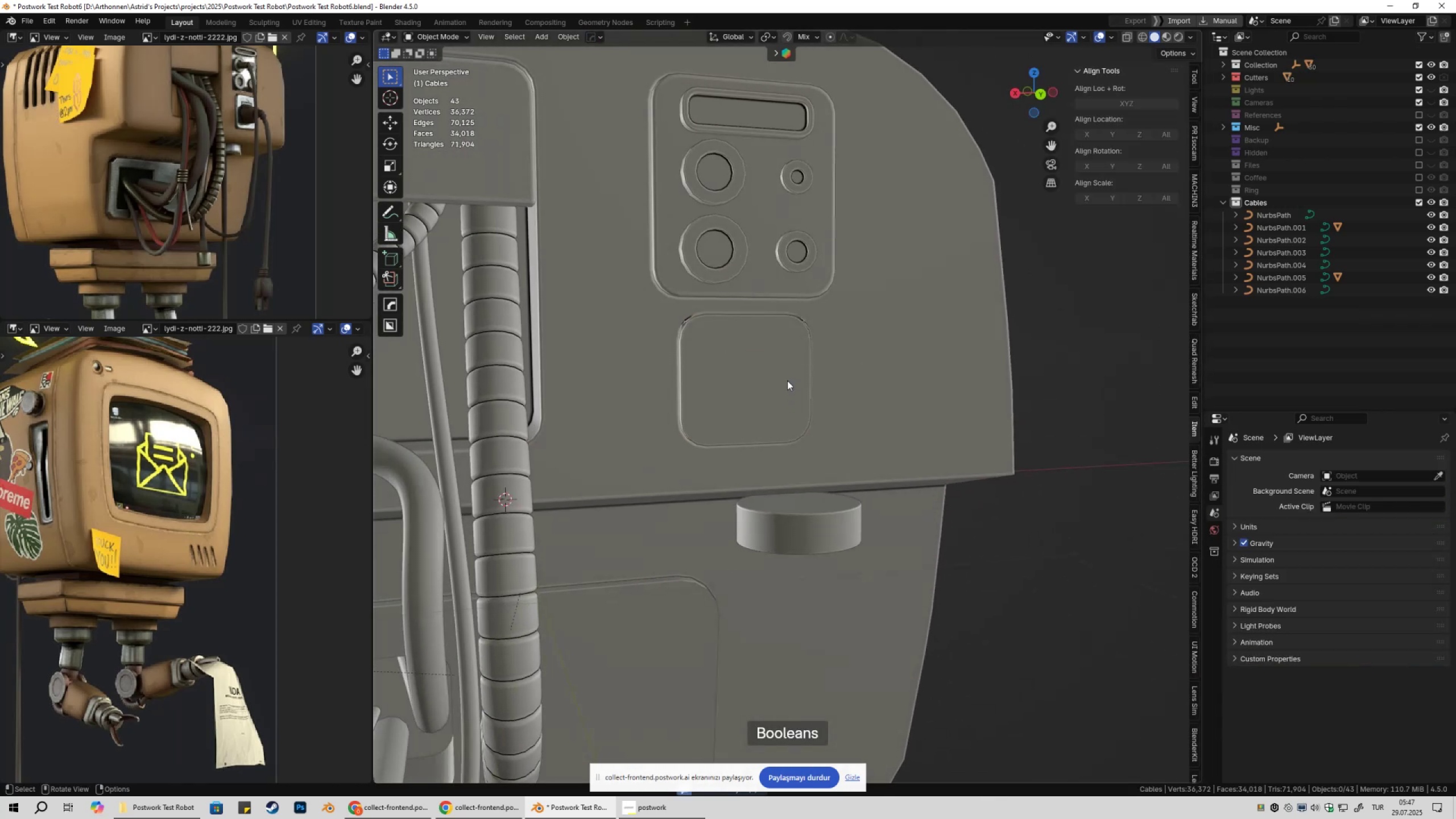 
hold_key(key=ShiftLeft, duration=0.34)
 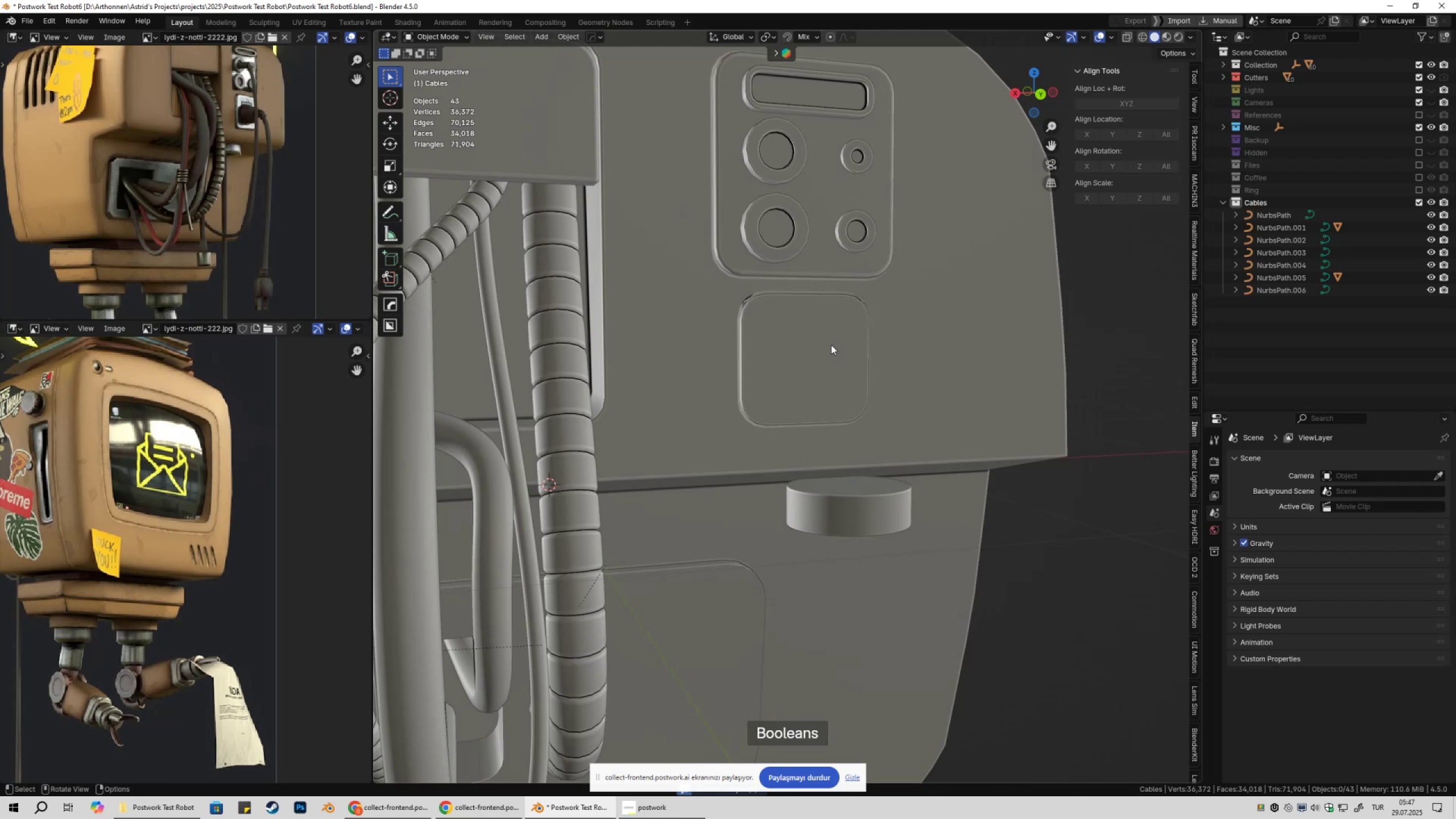 
left_click([831, 345])
 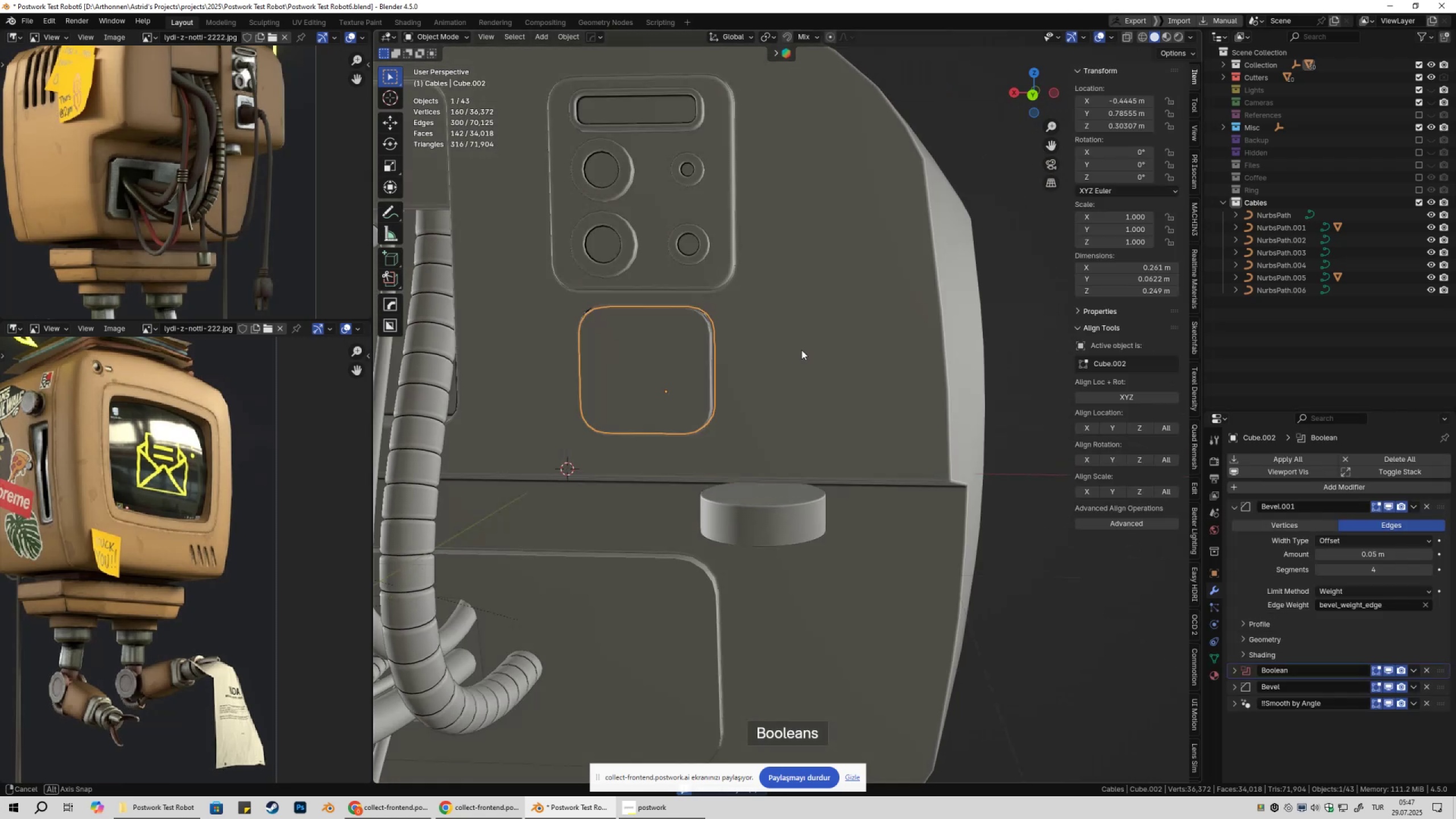 
key(Tab)
 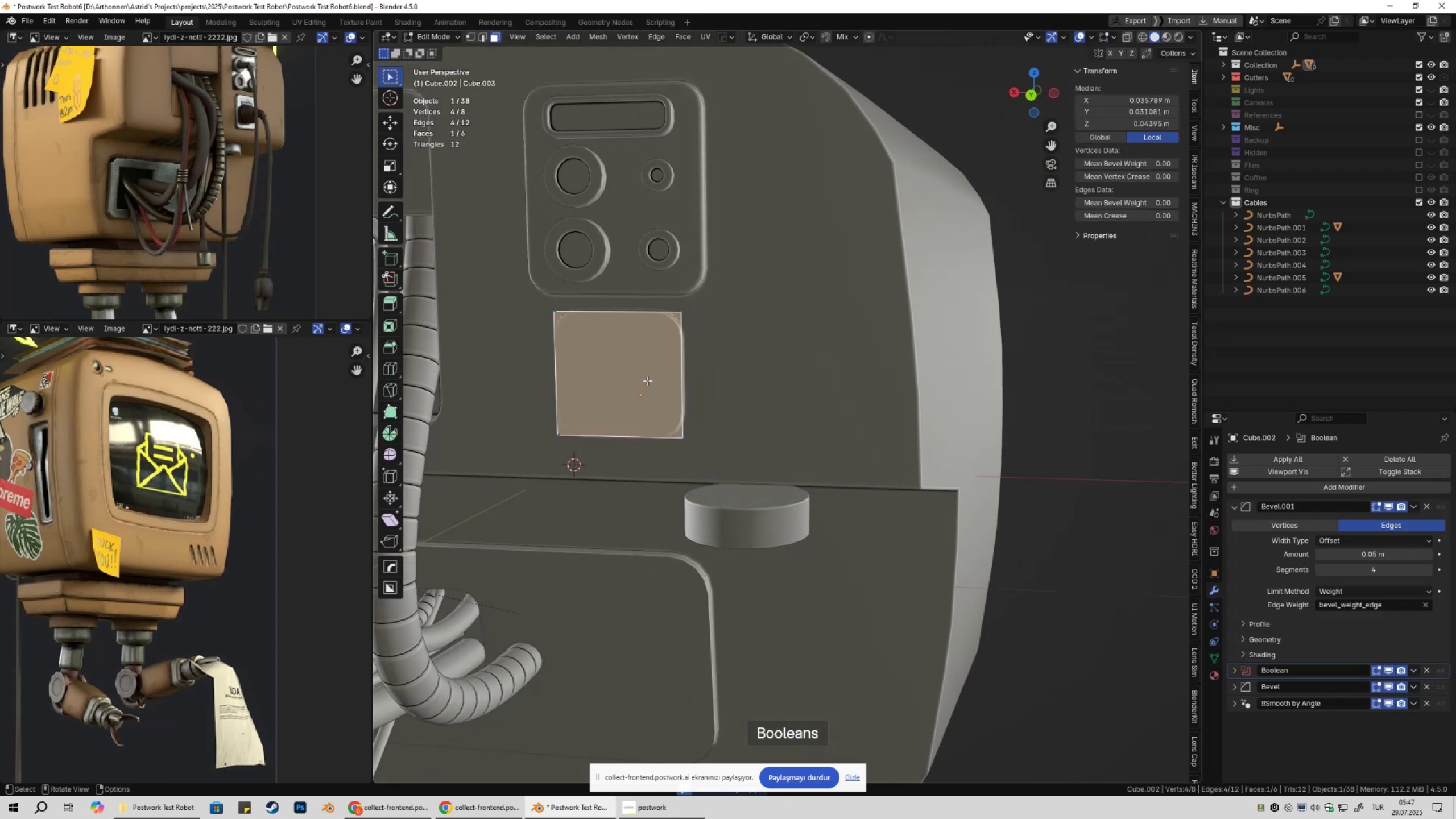 
key(3)
 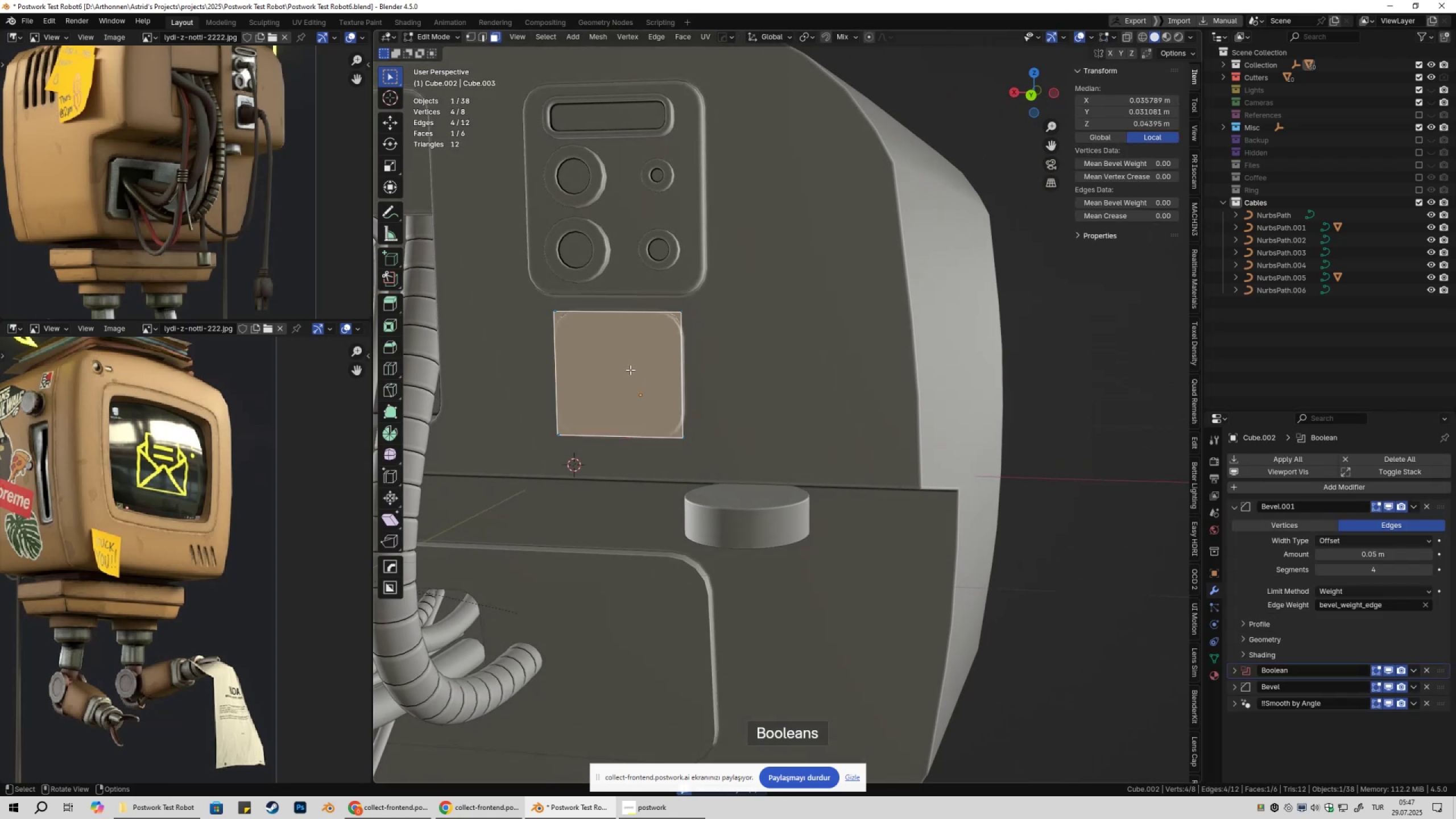 
left_click([630, 370])
 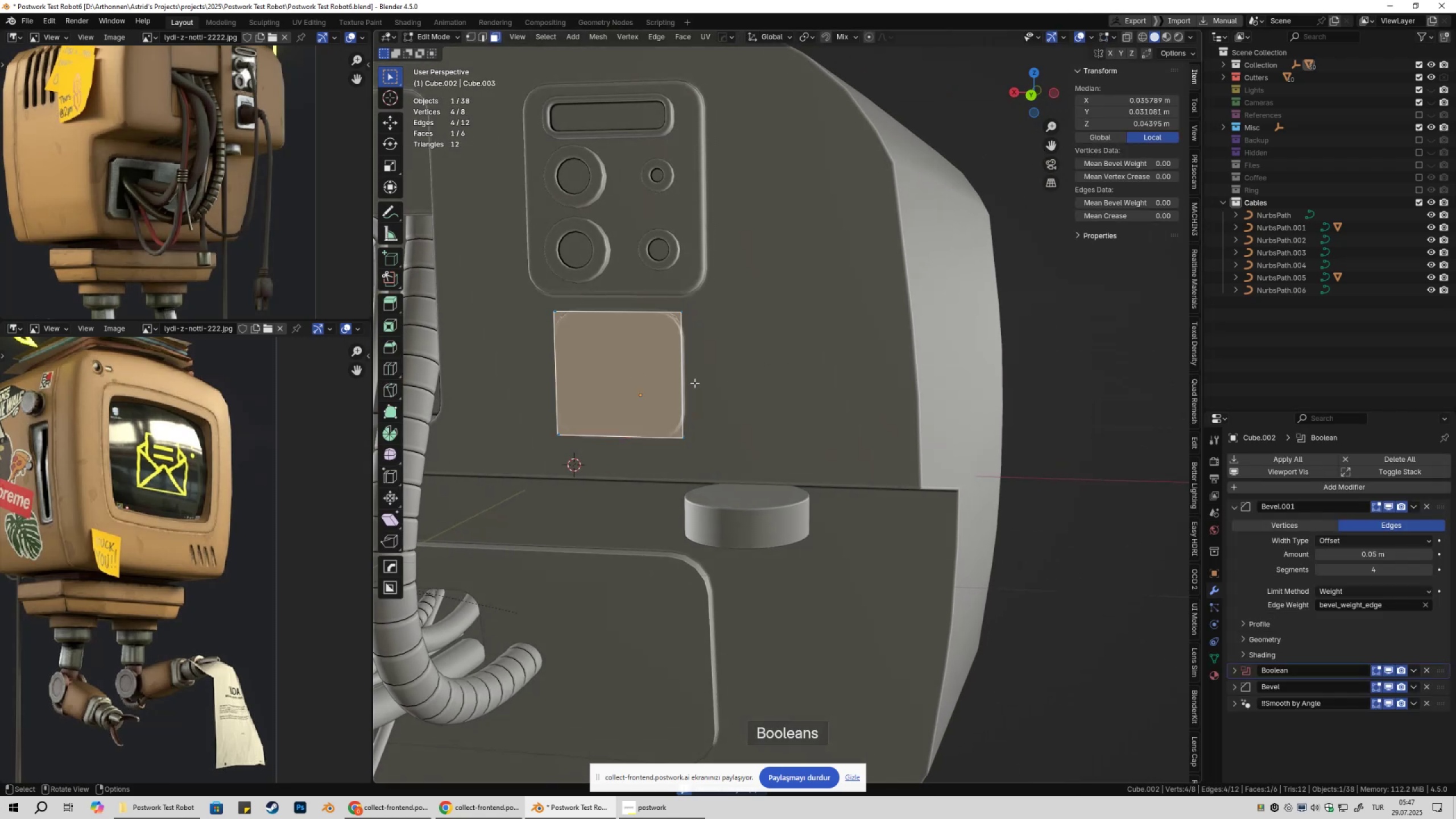 
hold_key(key=ShiftLeft, duration=0.43)
 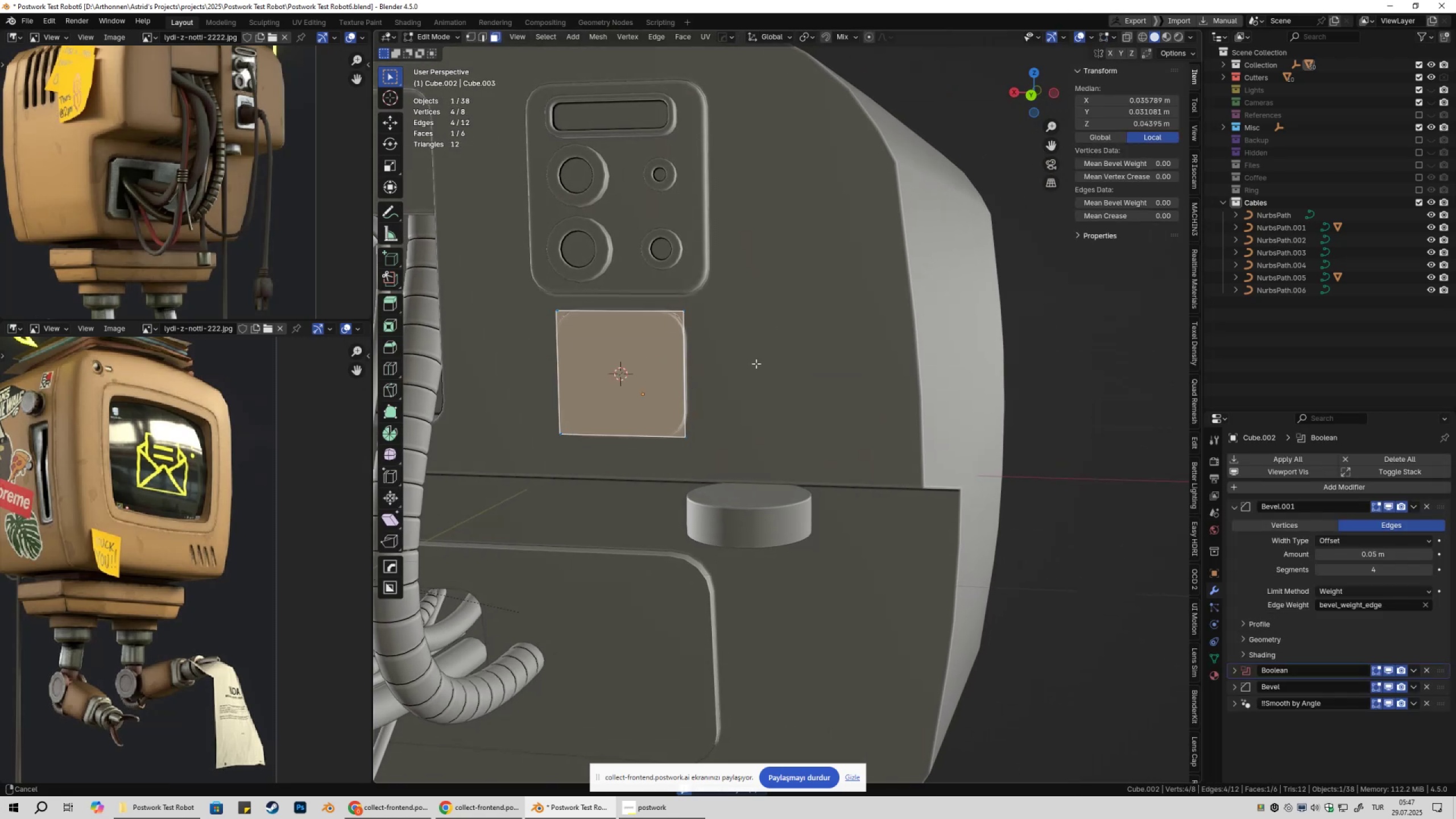 
hold_key(key=S, duration=0.38)
 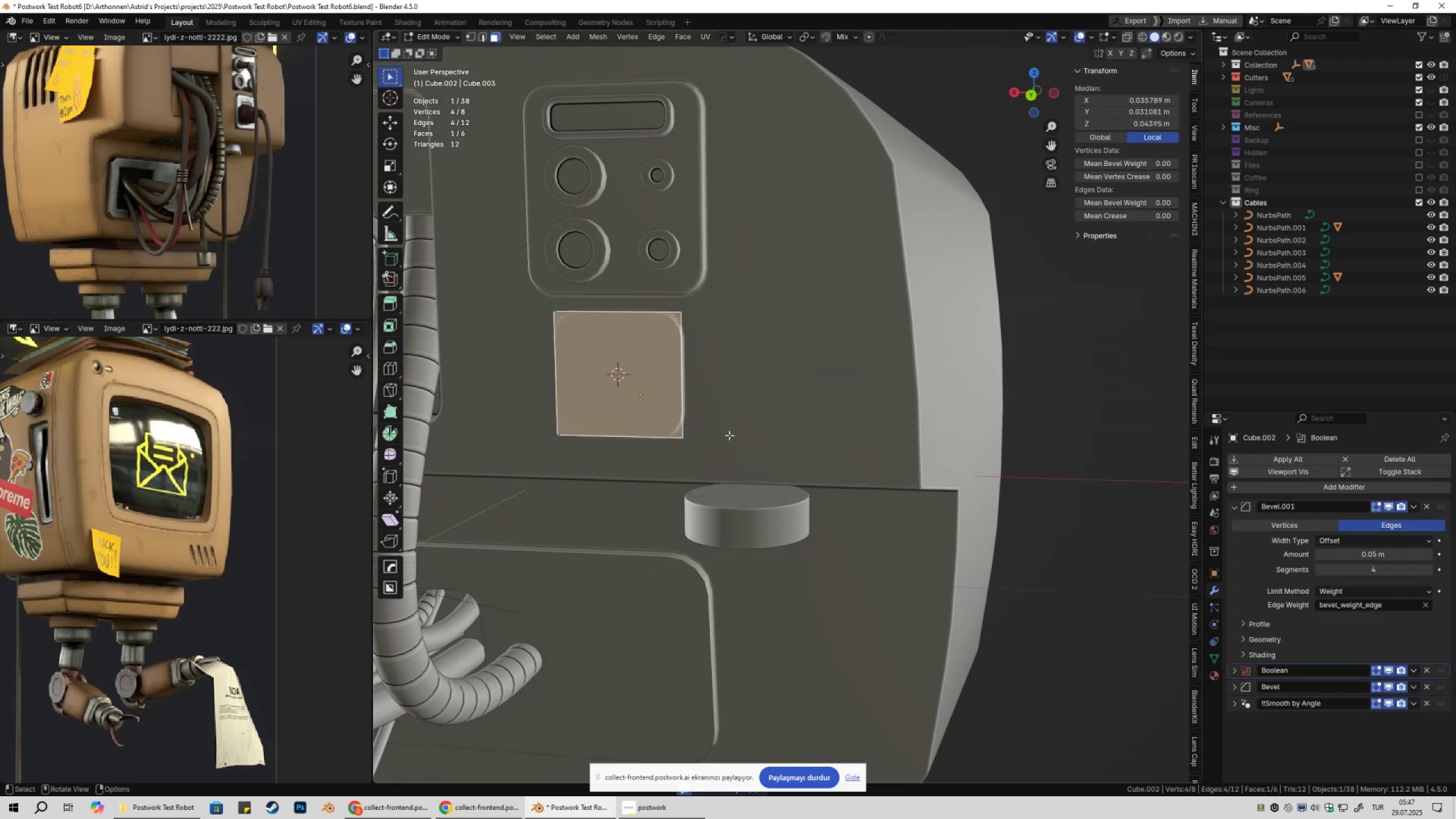 
hold_key(key=ShiftLeft, duration=0.43)
 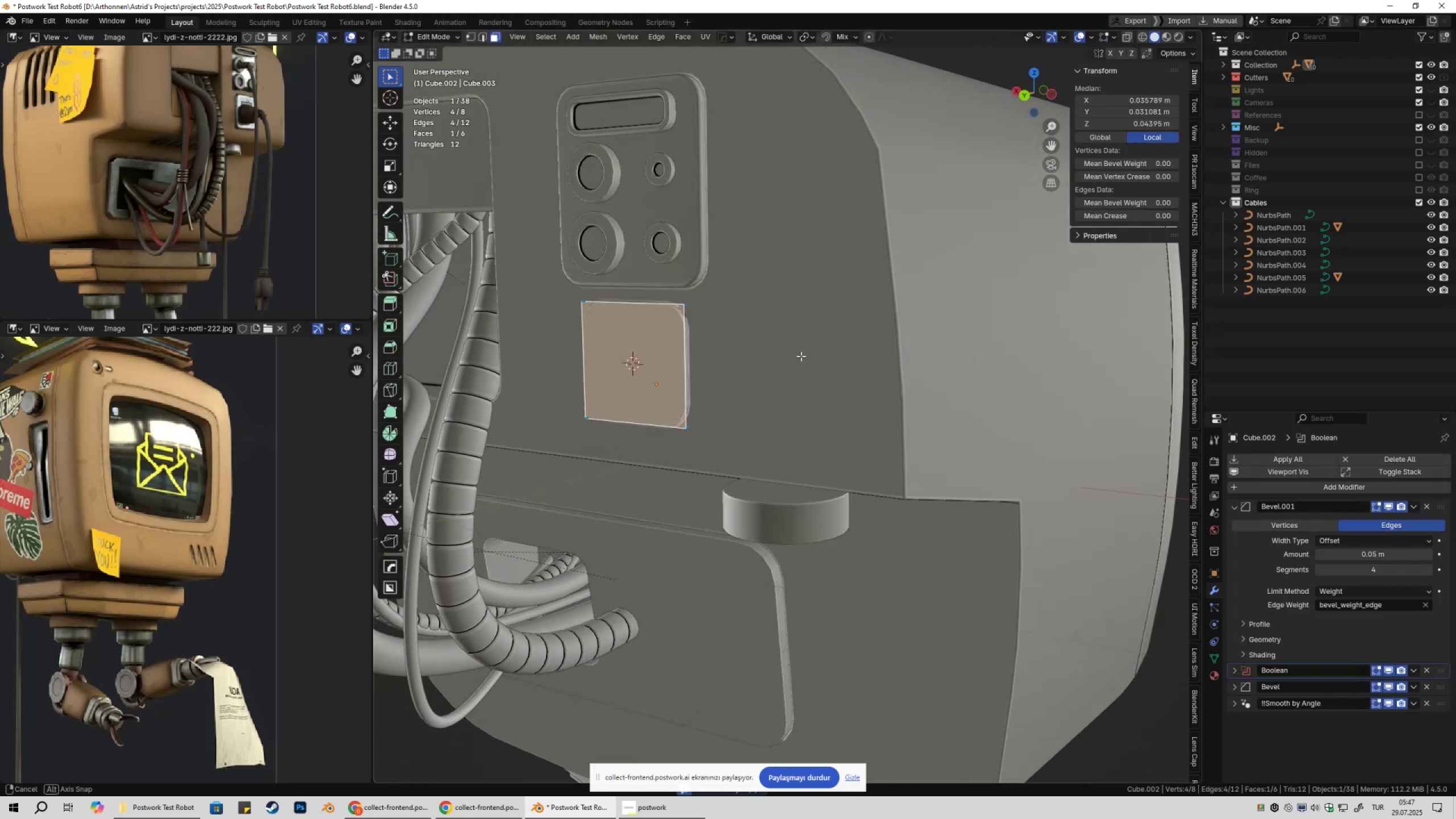 
key(Tab)
 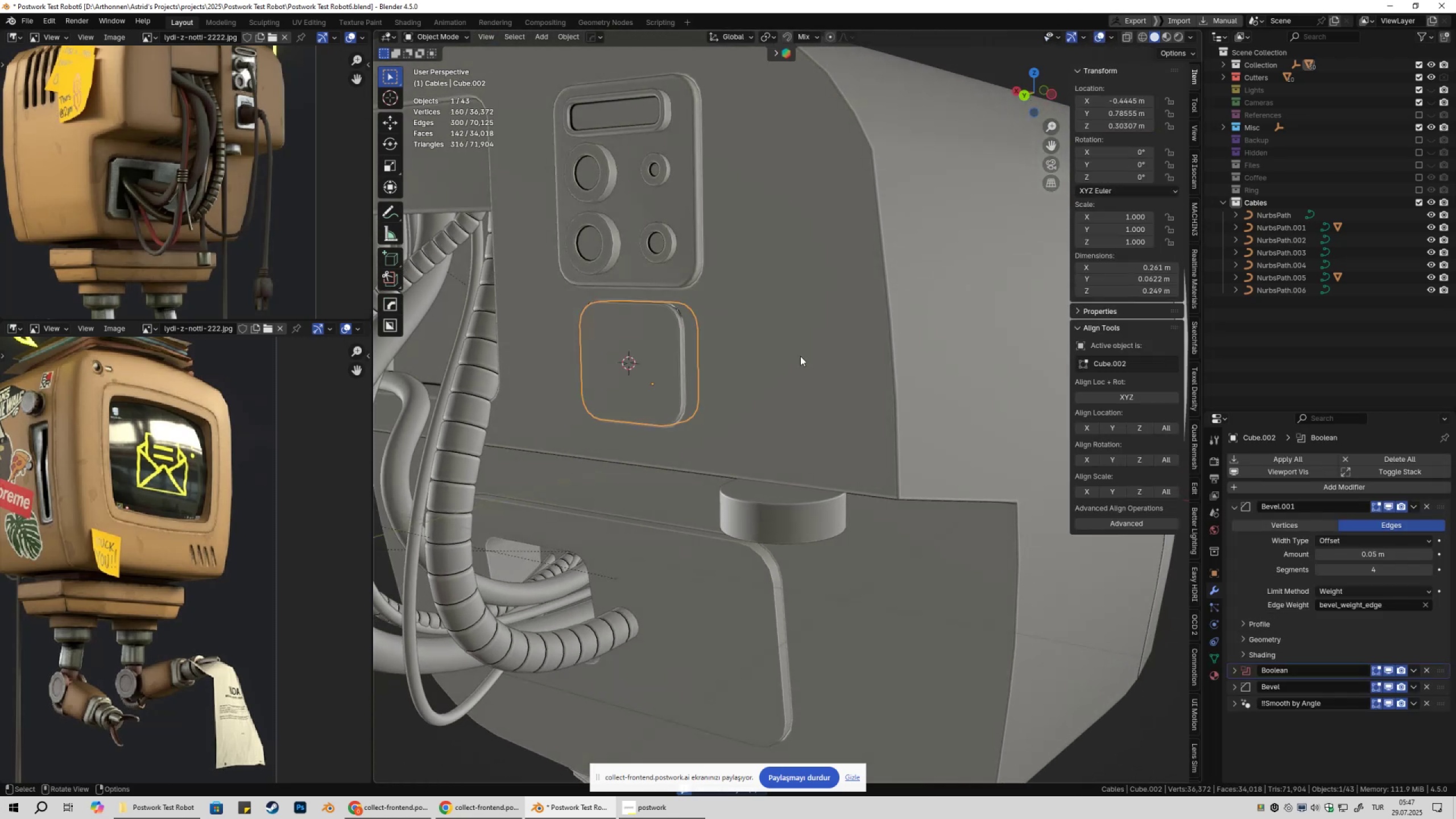 
key(Shift+ShiftLeft)
 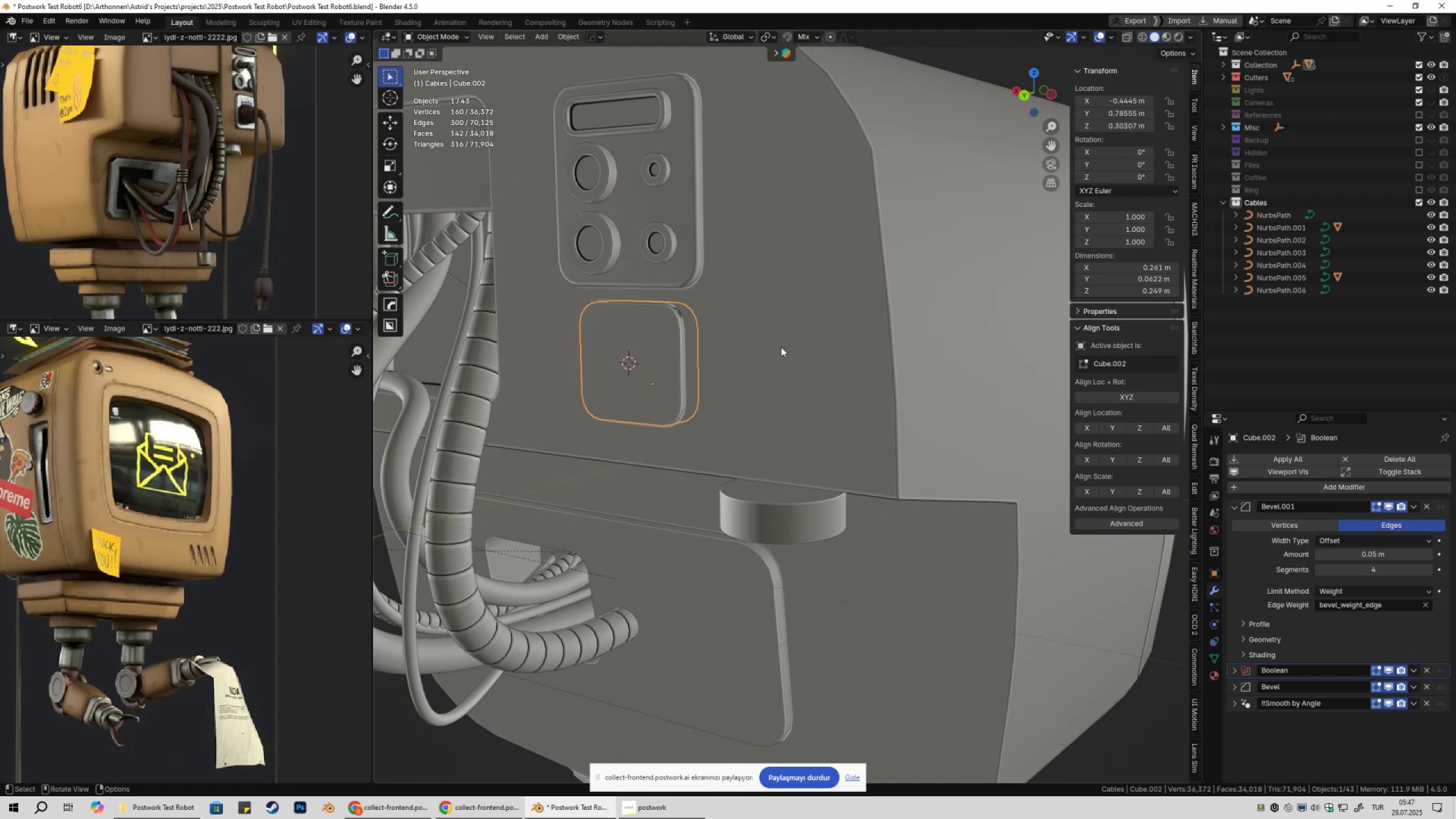 
wait(13.09)
 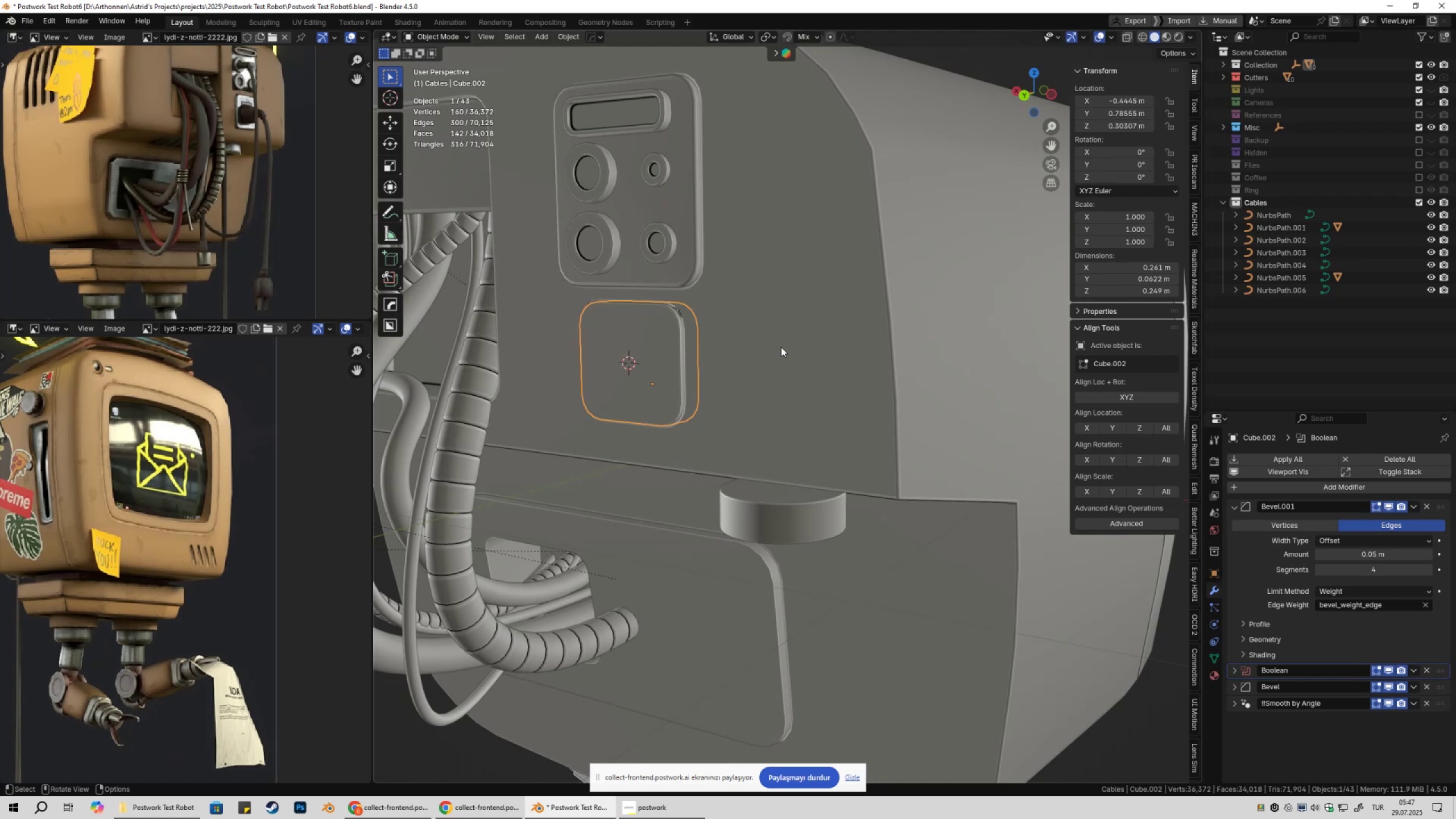 
key(Tab)
key(Tab)
type(Arx90)
key(NumpadEnter)
type(s)
 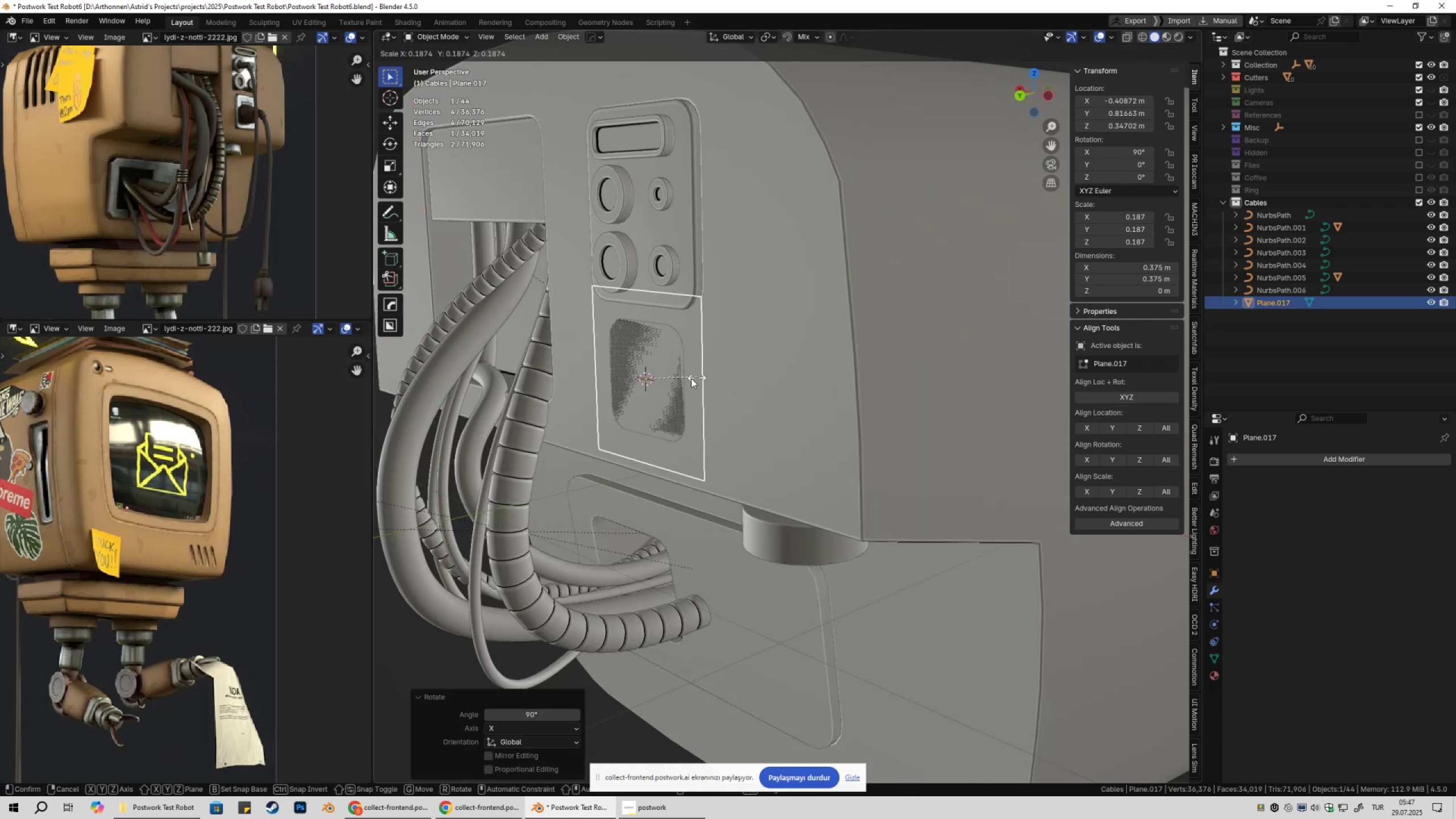 
left_click([691, 378])
 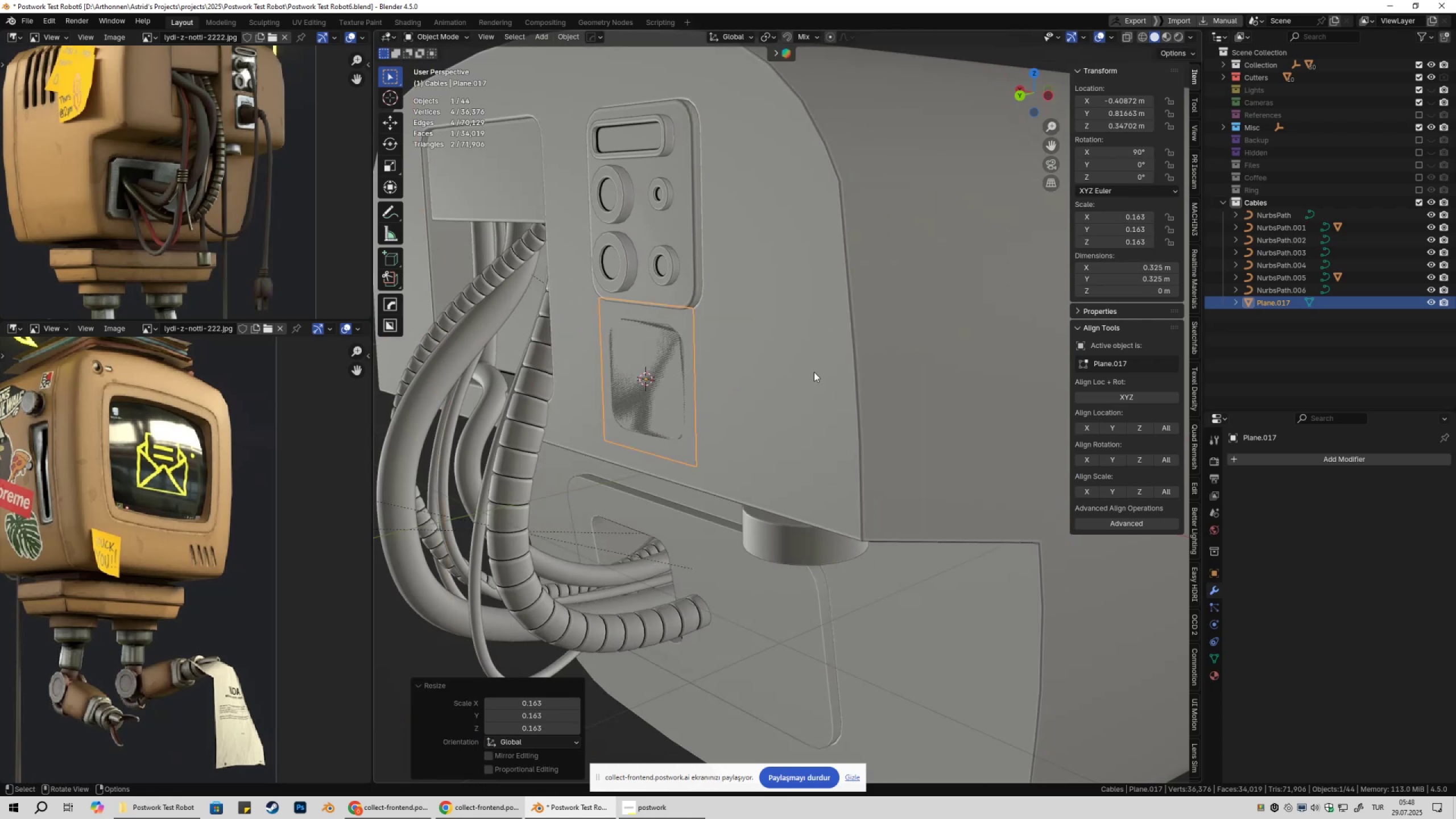 
key(S)
 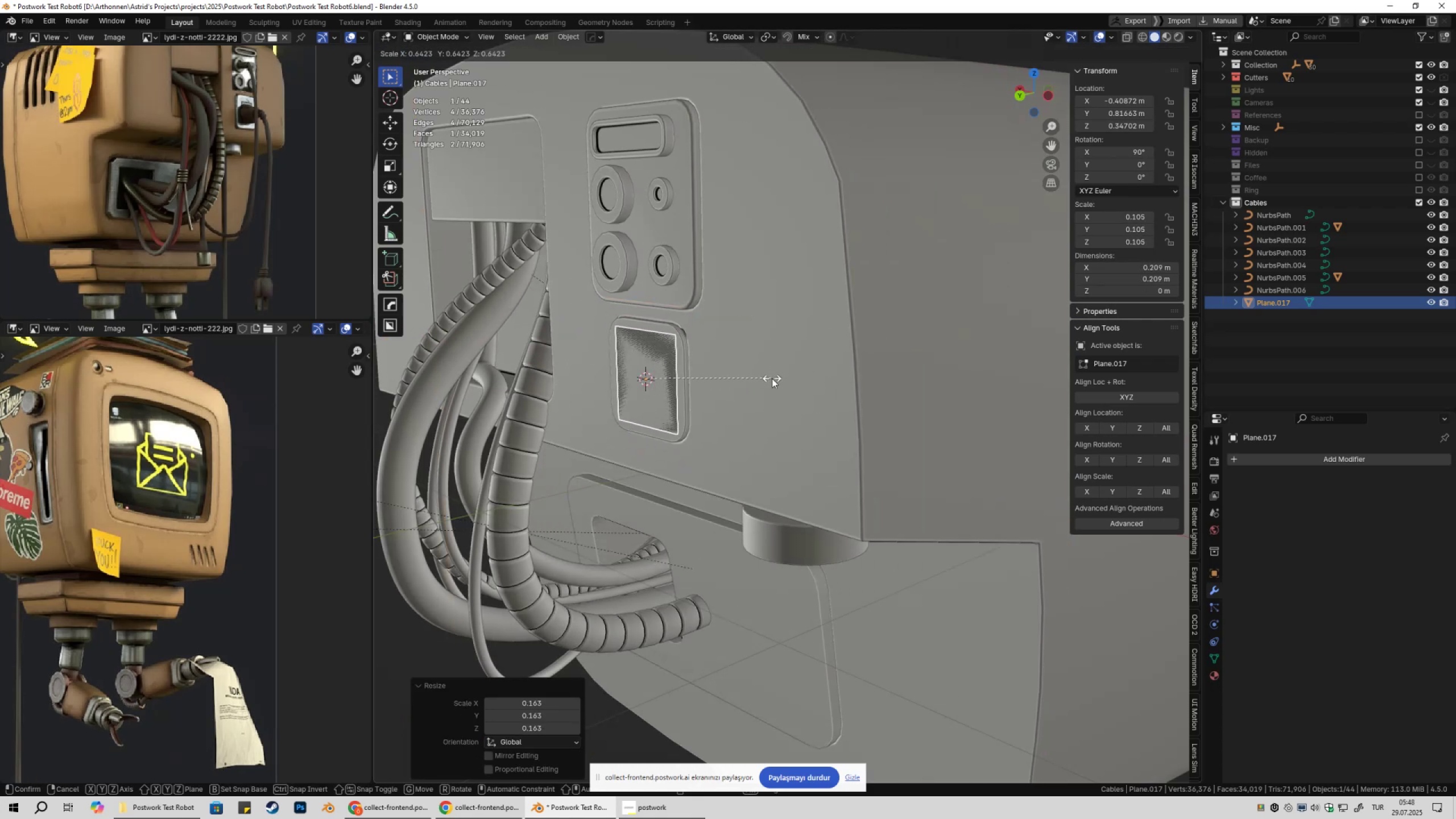 
left_click([776, 379])
 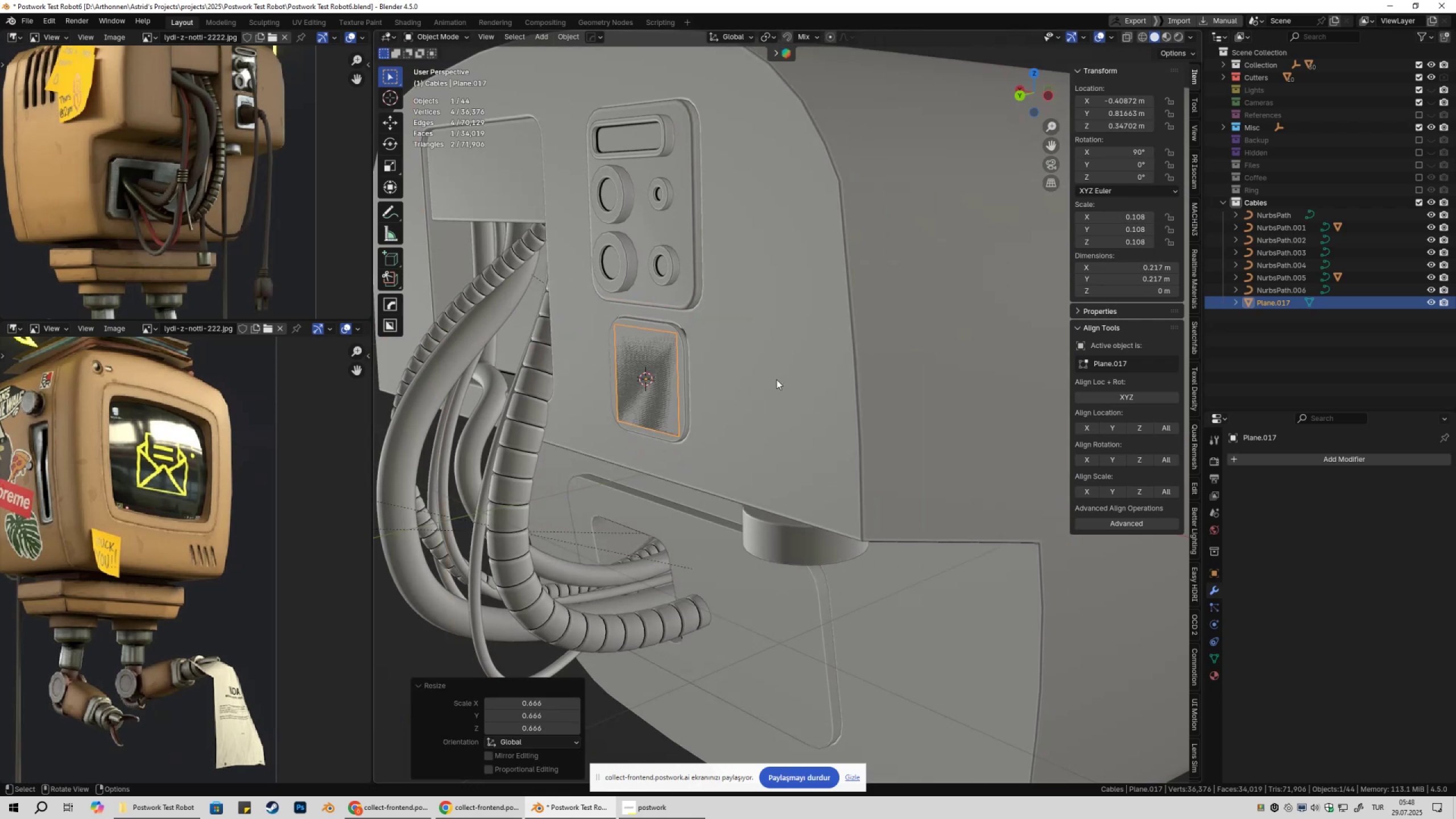 
hold_key(key=ShiftLeft, duration=0.45)
 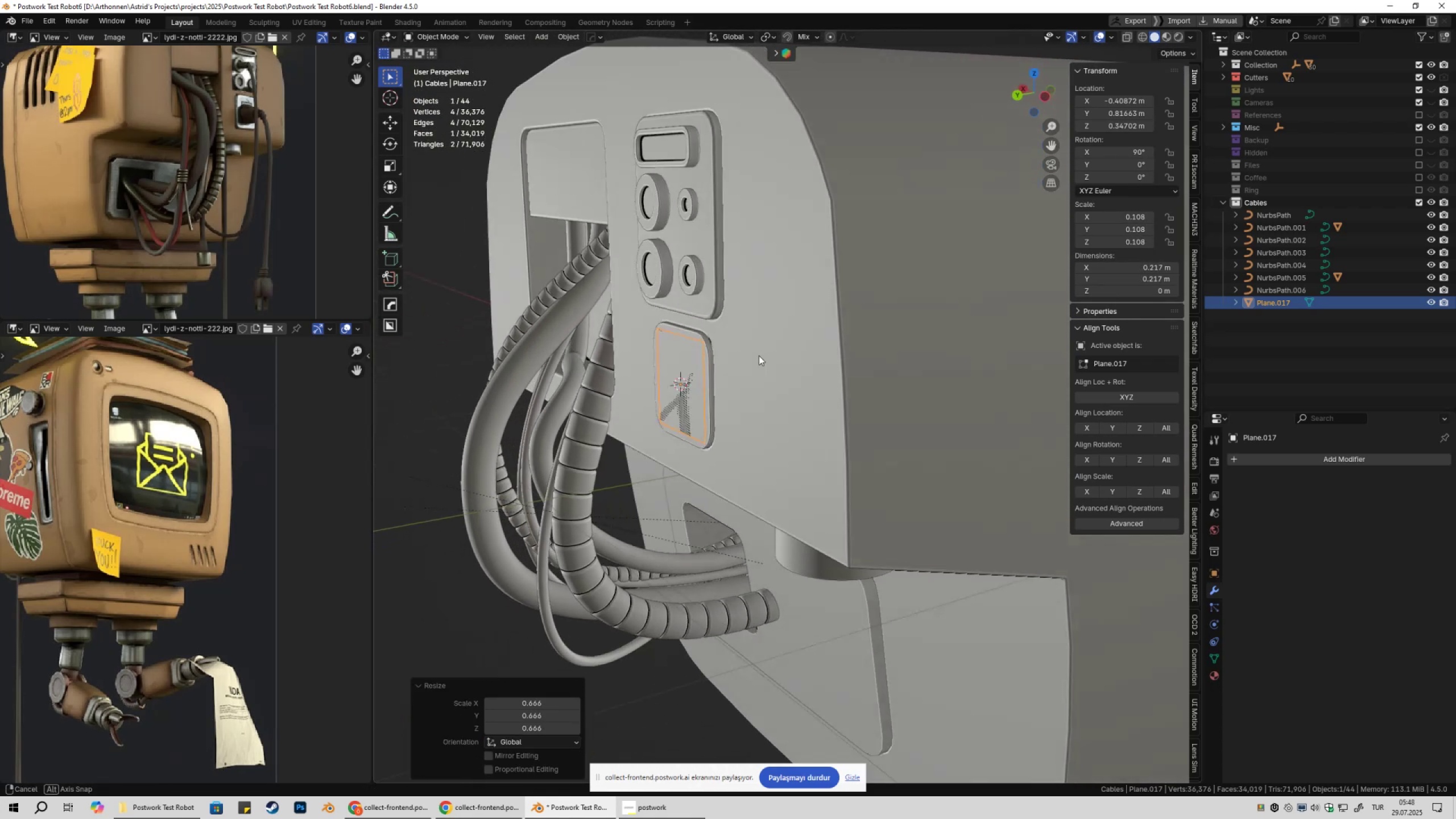 
scroll: coordinate [758, 356], scroll_direction: up, amount: 2.0
 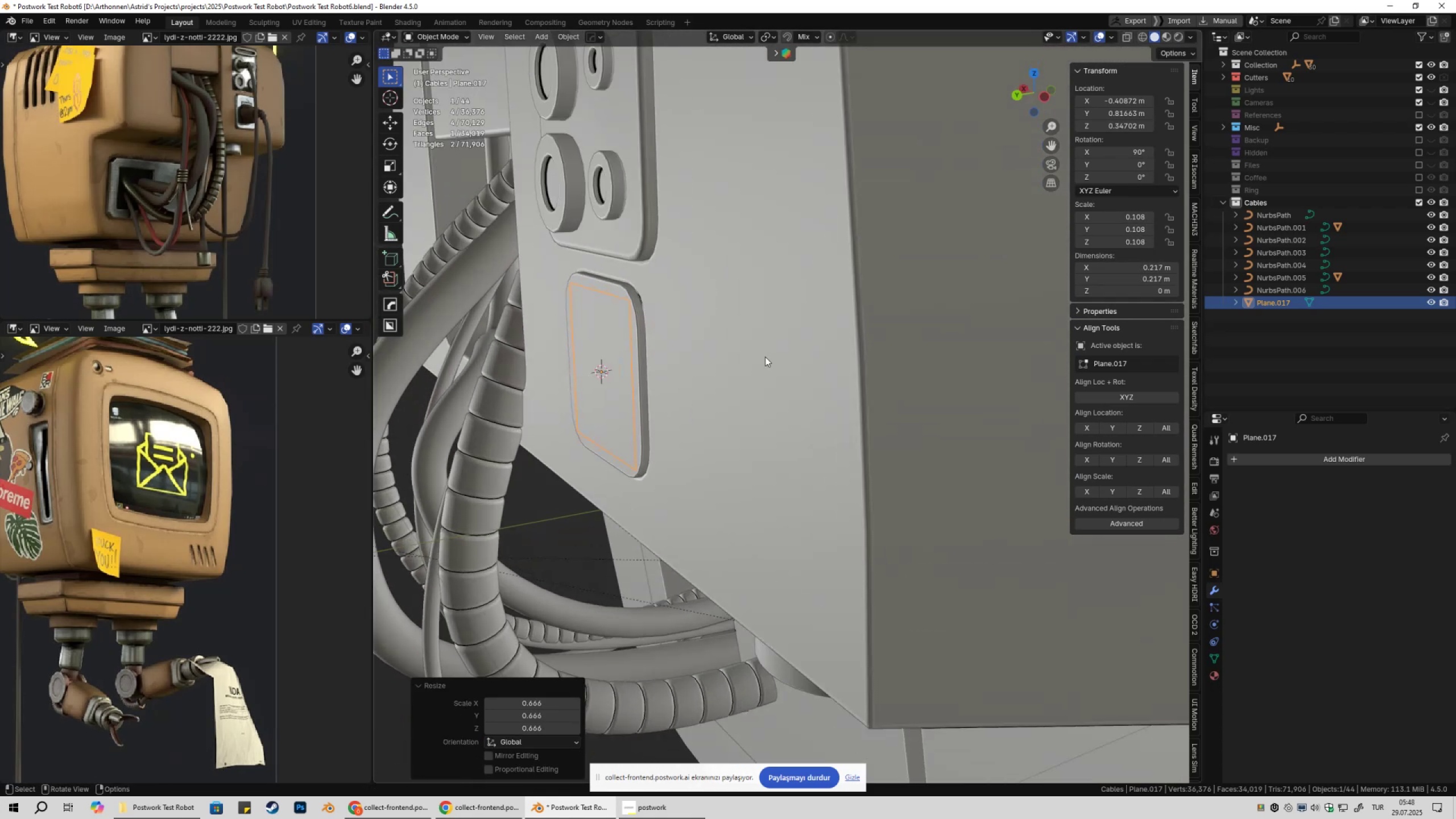 
type(gy)
 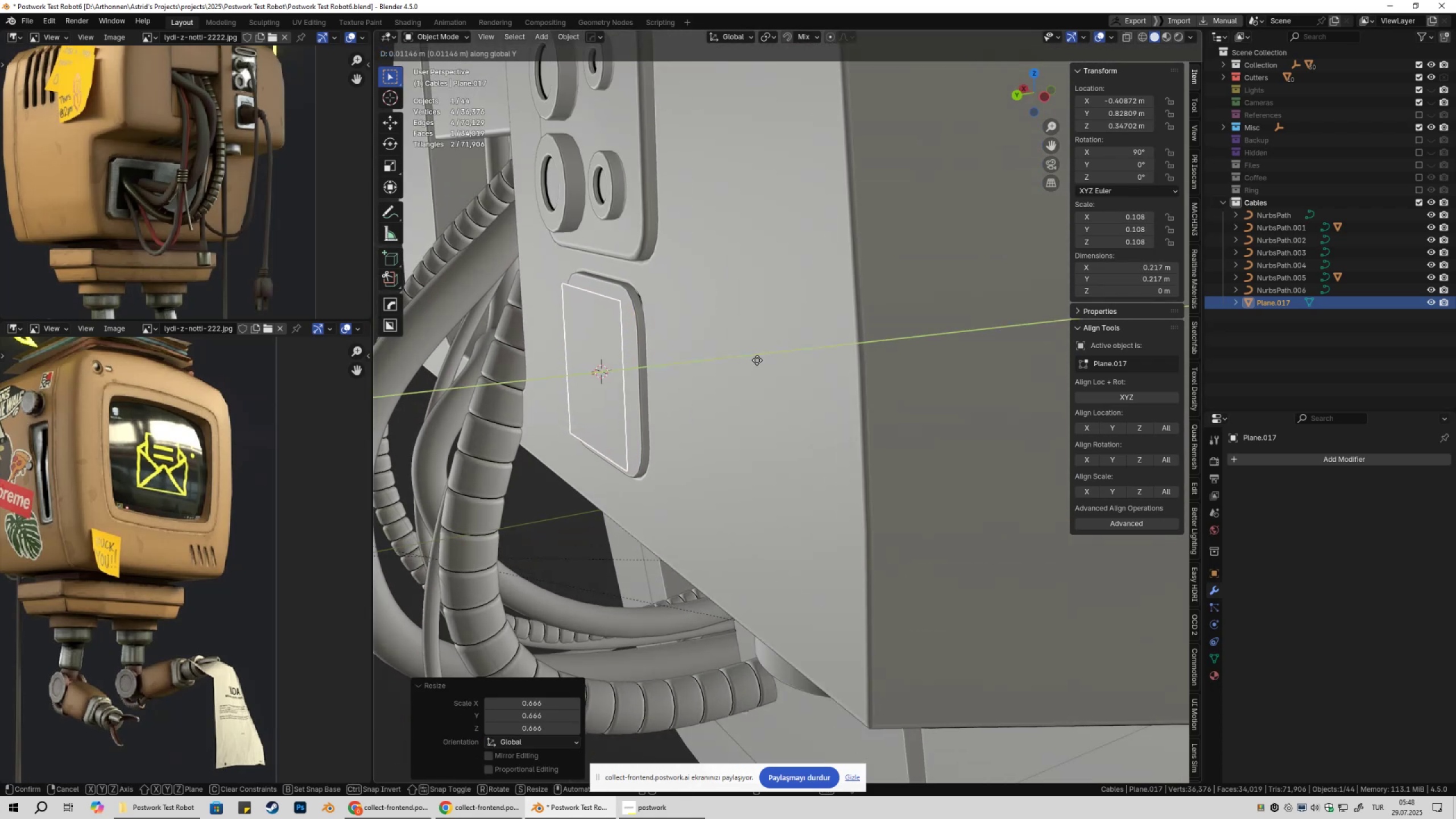 
left_click([757, 360])
 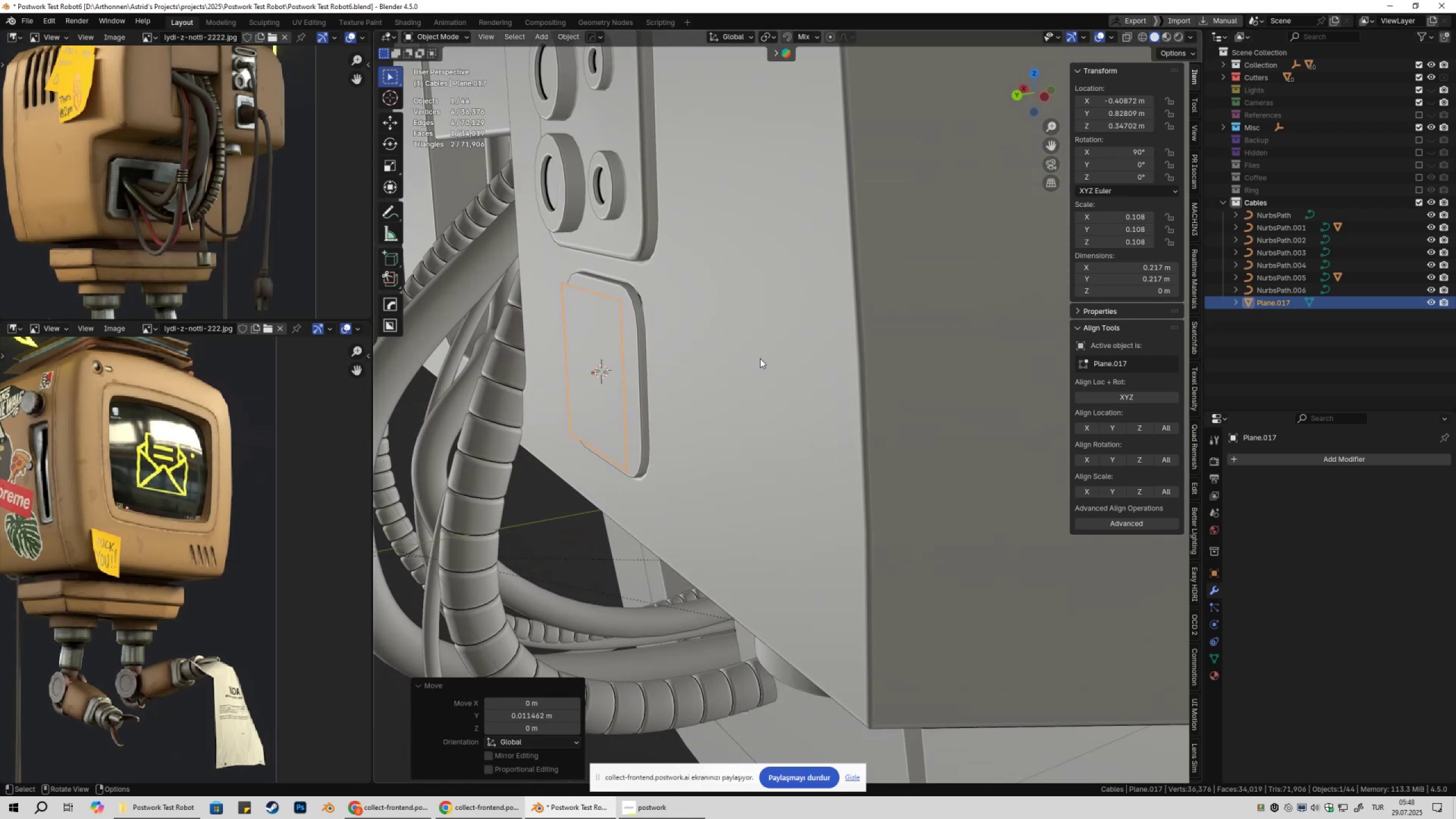 
hold_key(key=ShiftLeft, duration=0.59)
 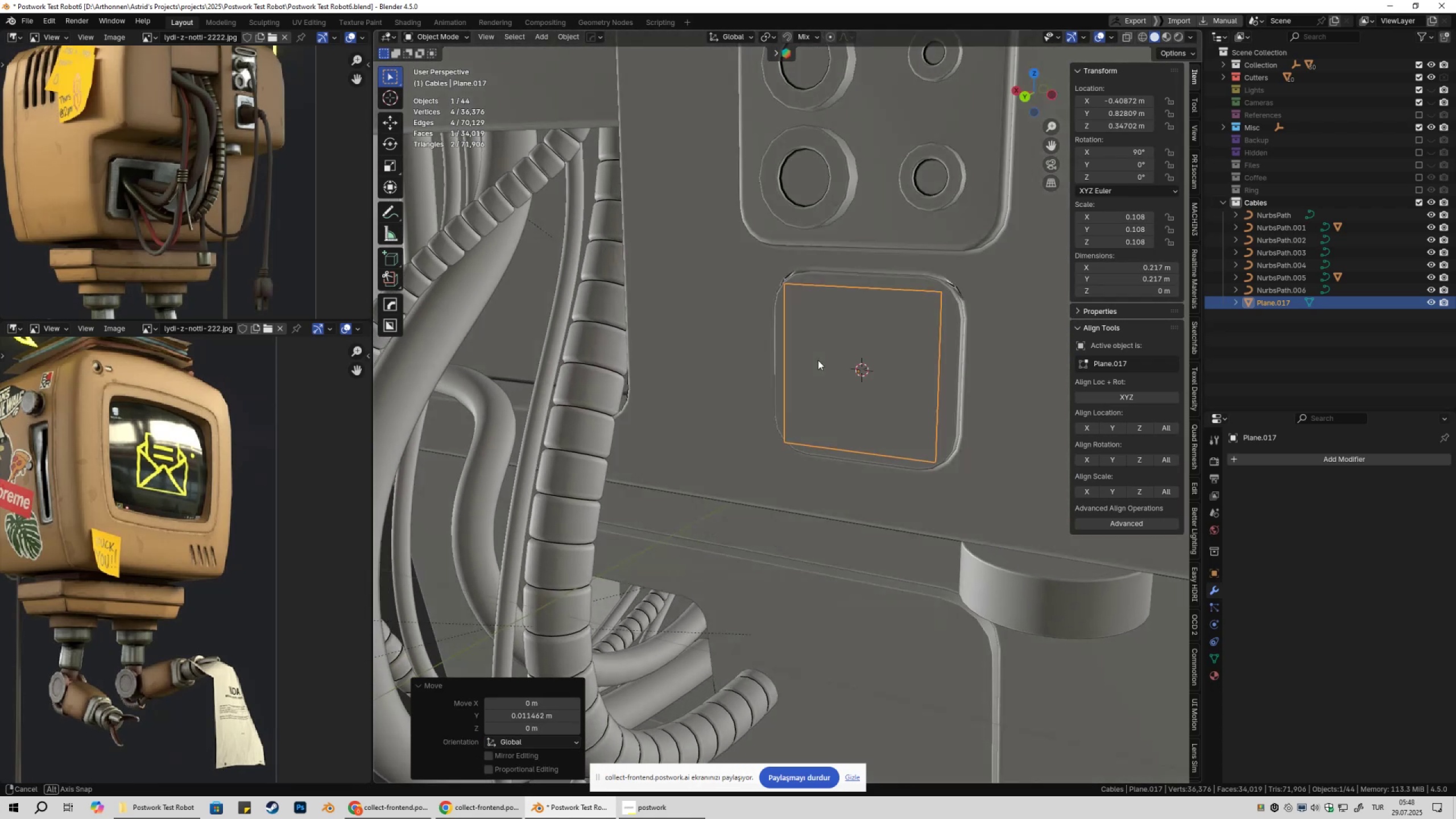 
hold_key(key=ShiftLeft, duration=0.32)
 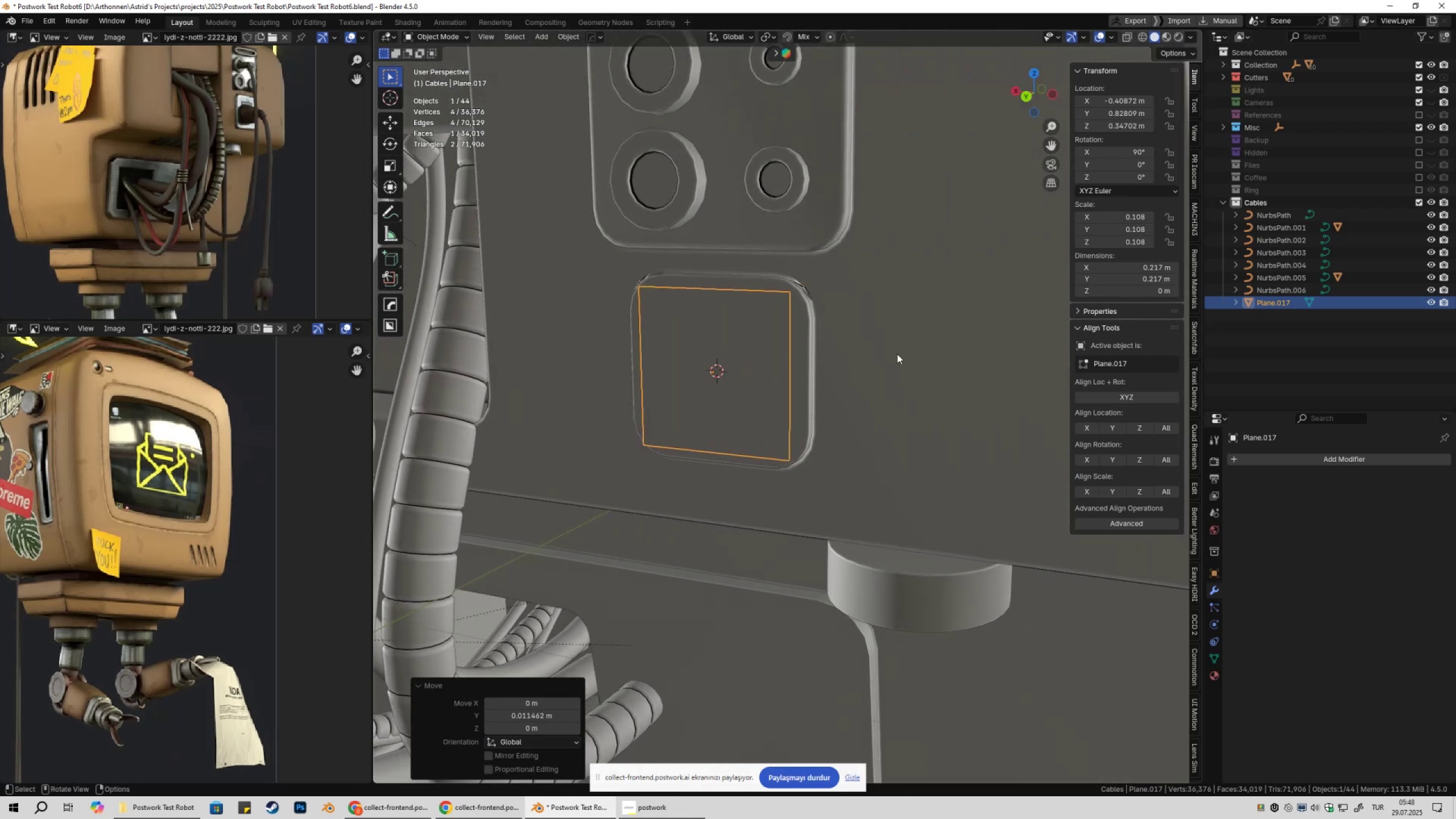 
key(S)
 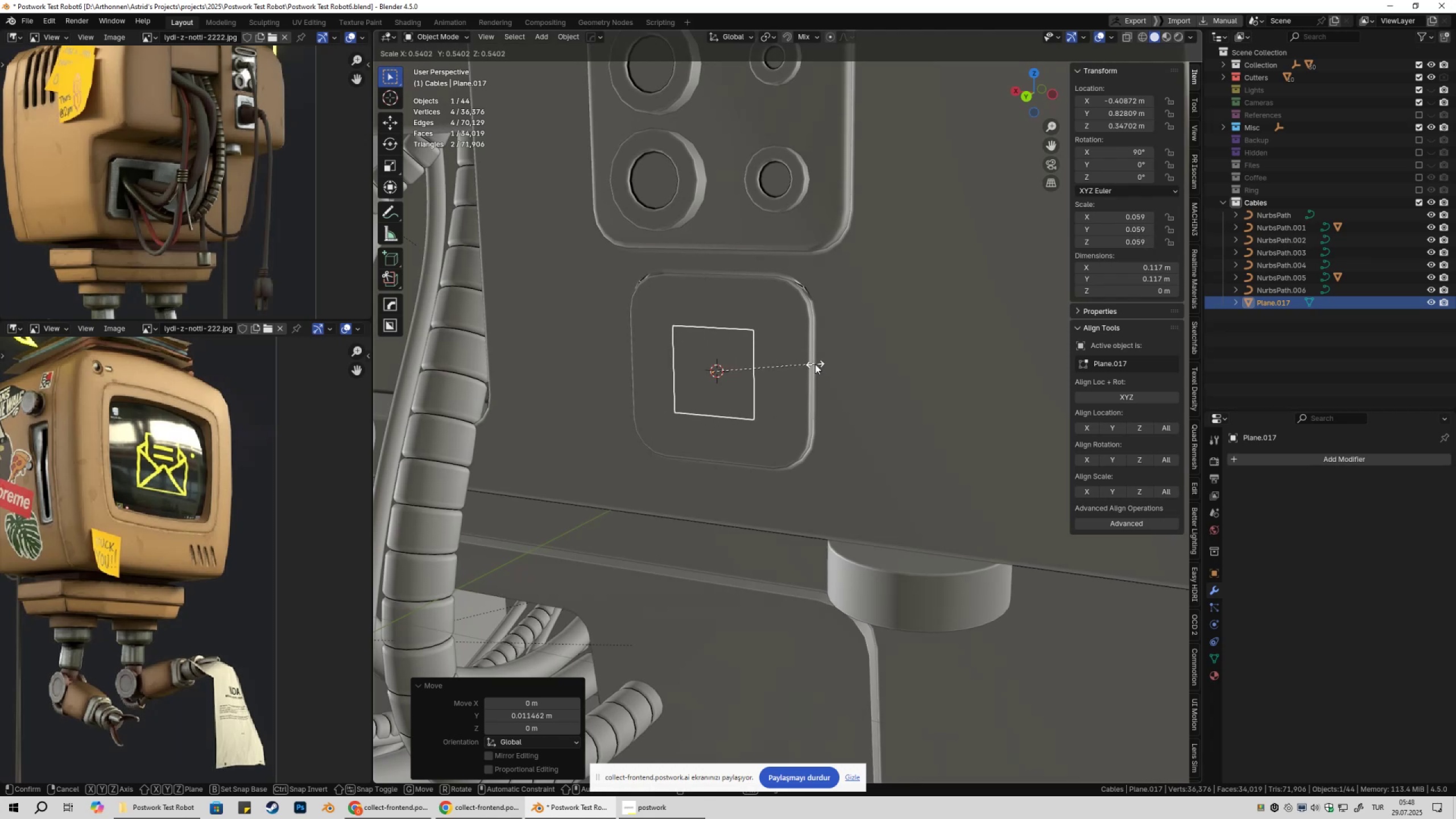 
left_click([822, 366])
 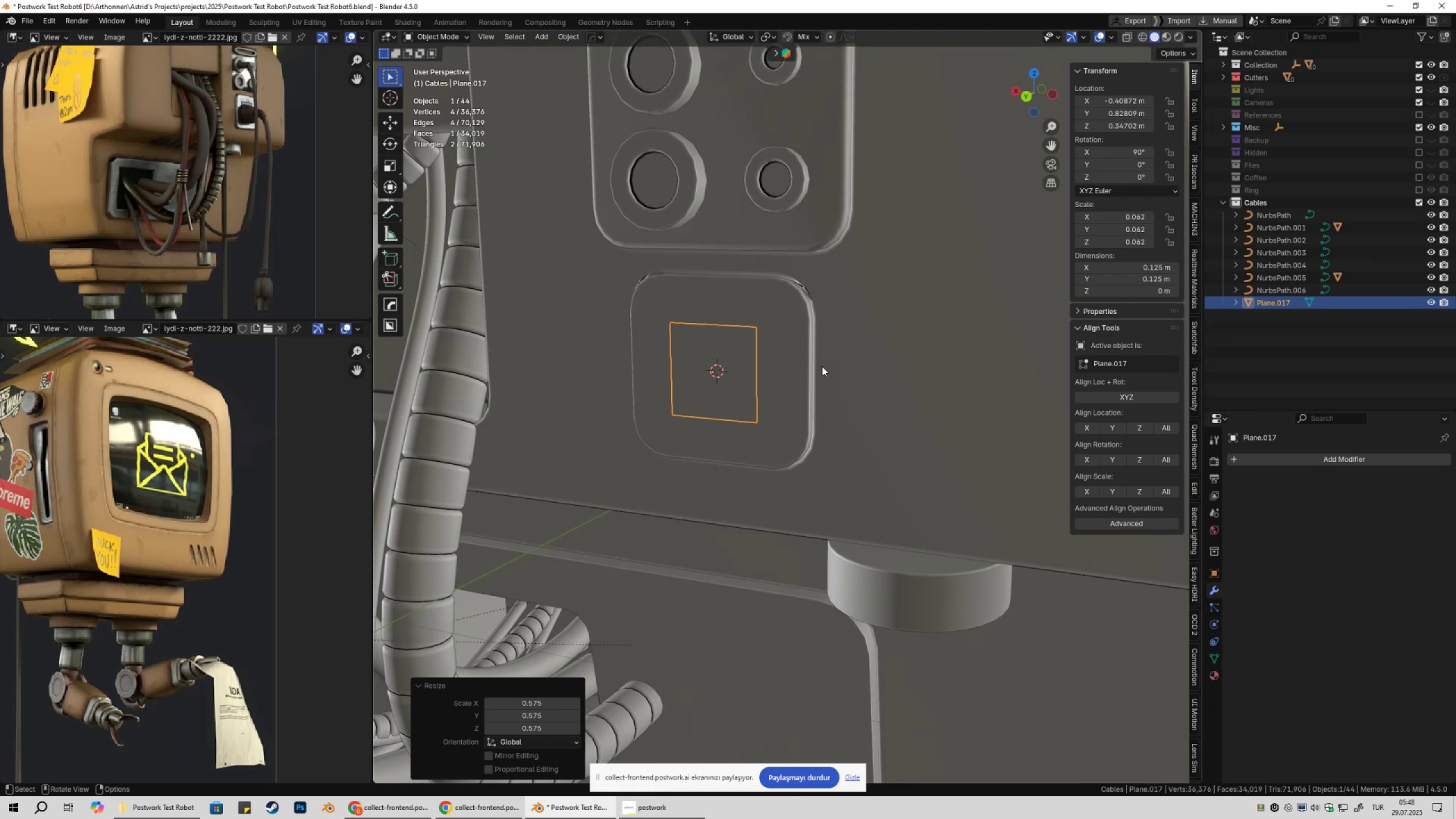 
type(szsx)
 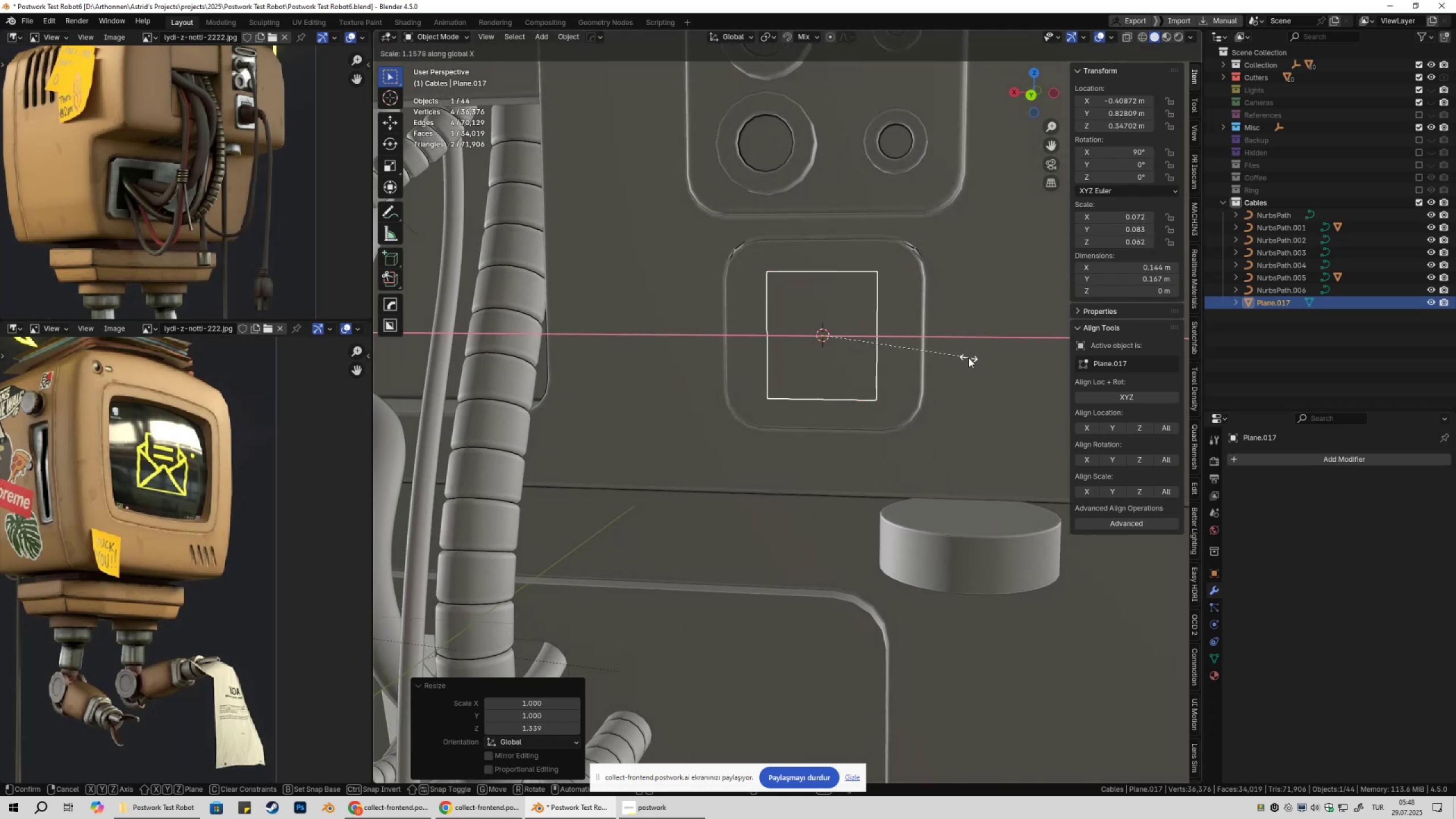 
left_click_drag(start_coordinate=[859, 369], to_coordinate=[856, 369])
 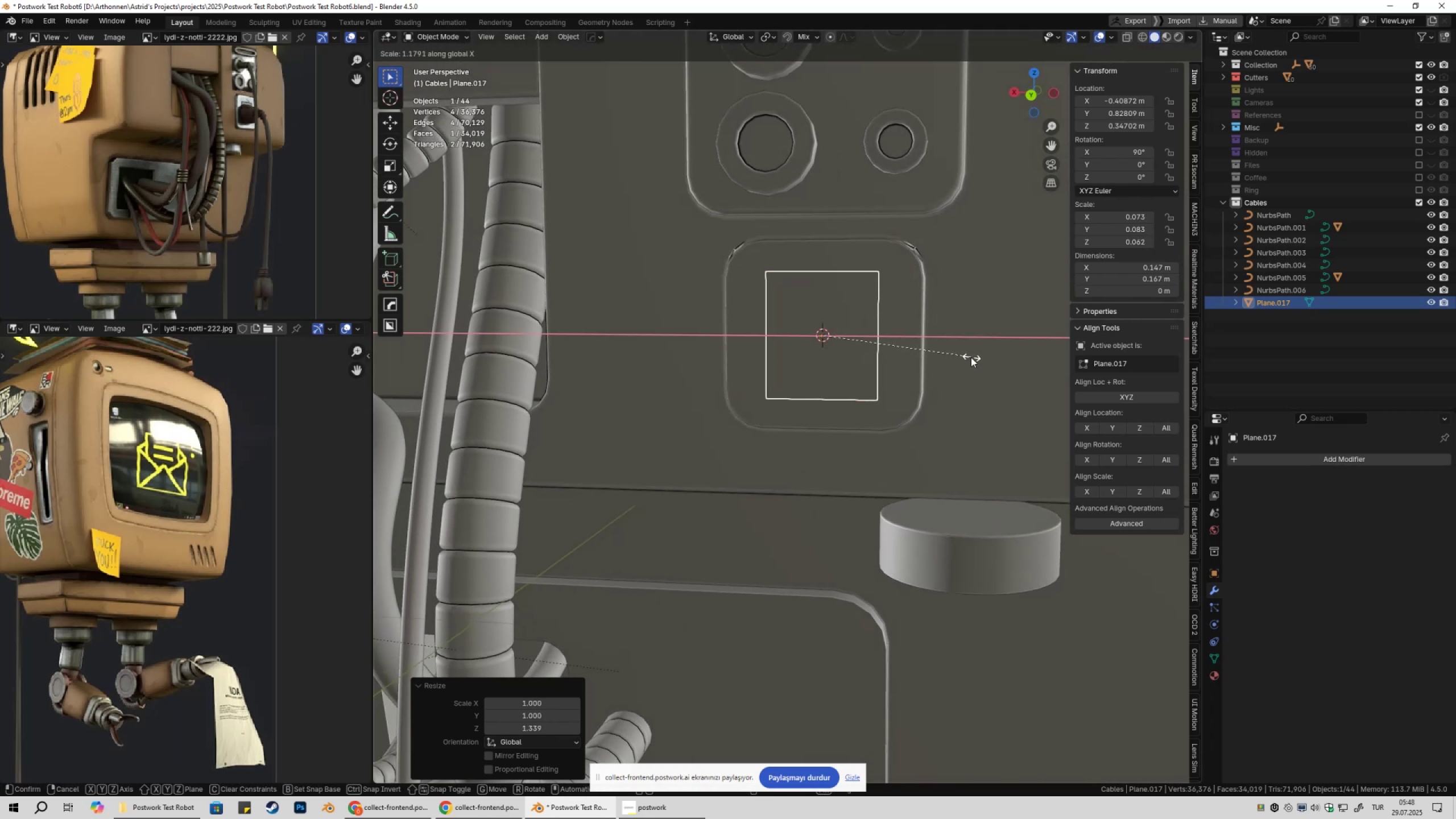 
left_click([971, 357])
 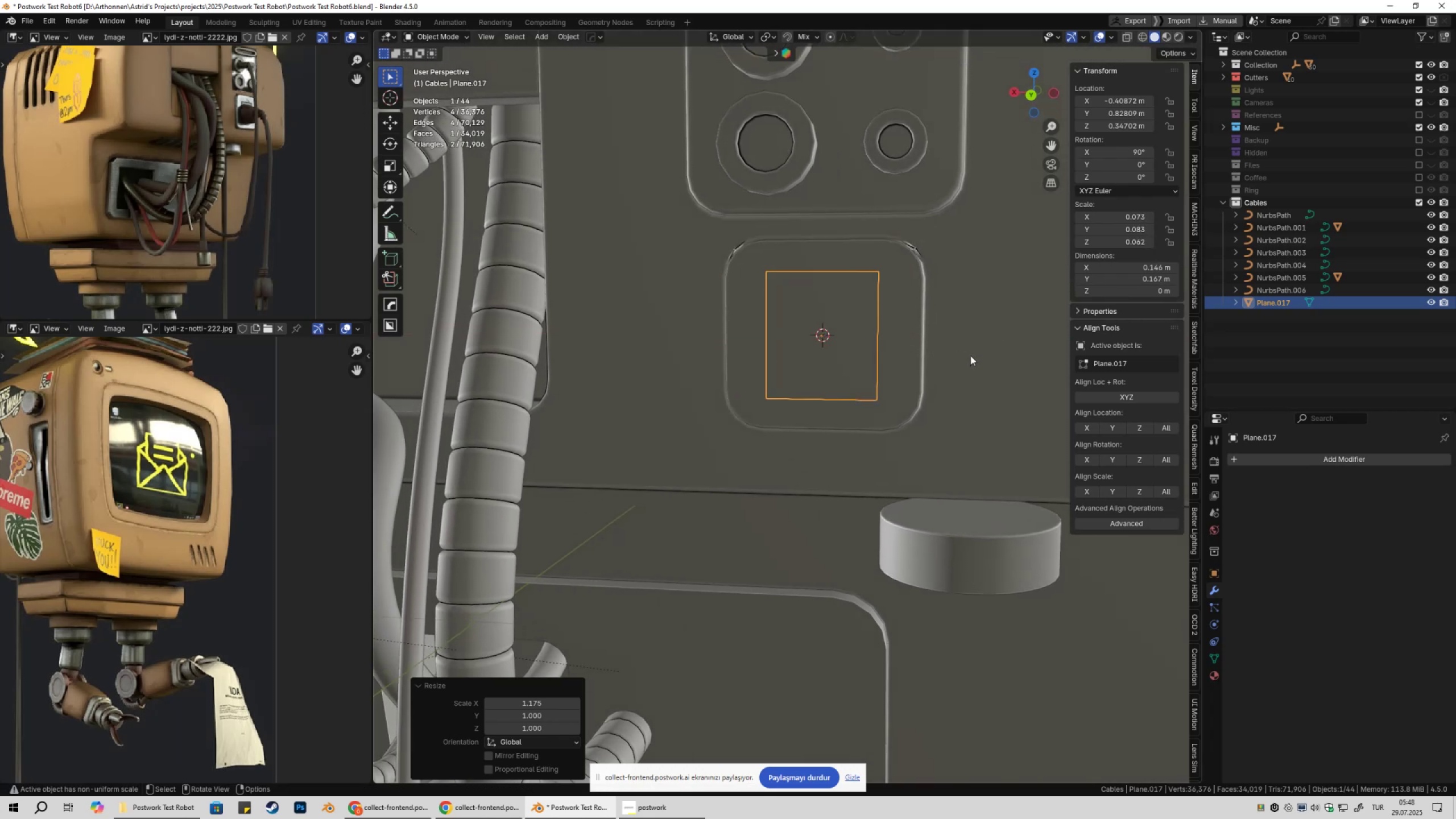 
hold_key(key=ShiftLeft, duration=0.6)
 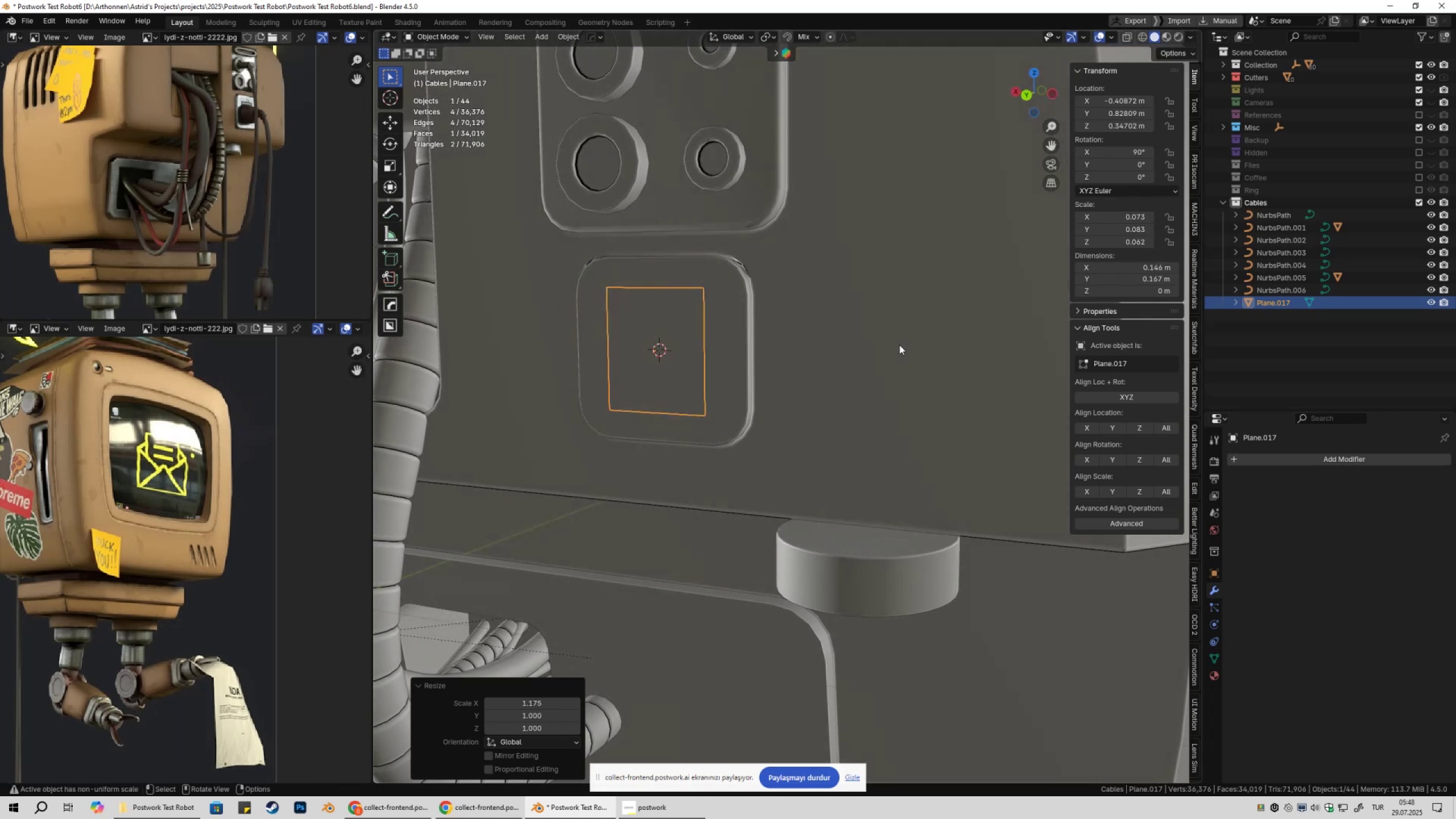 
key(Control+ControlLeft)
 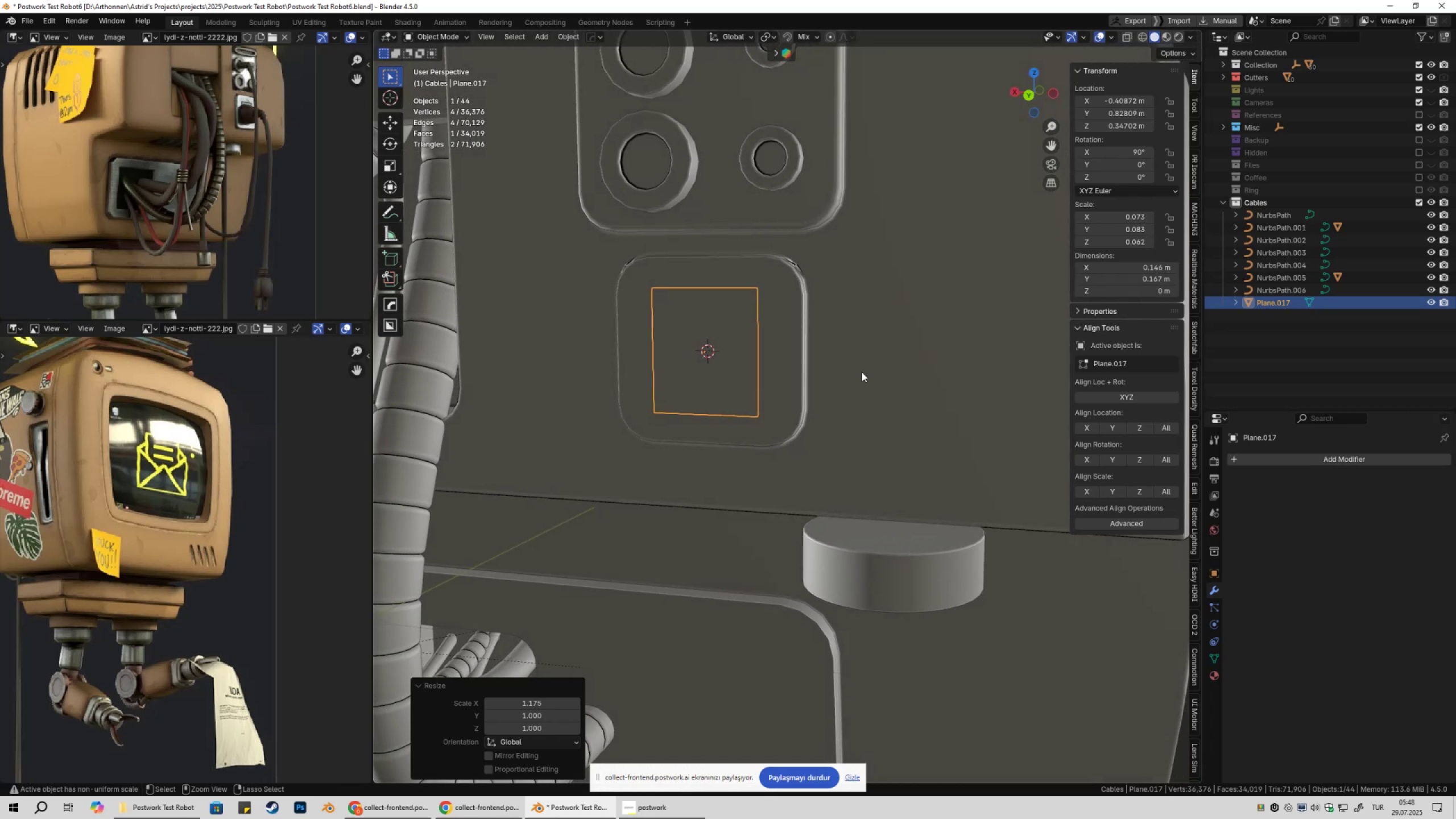 
key(Control+A)
 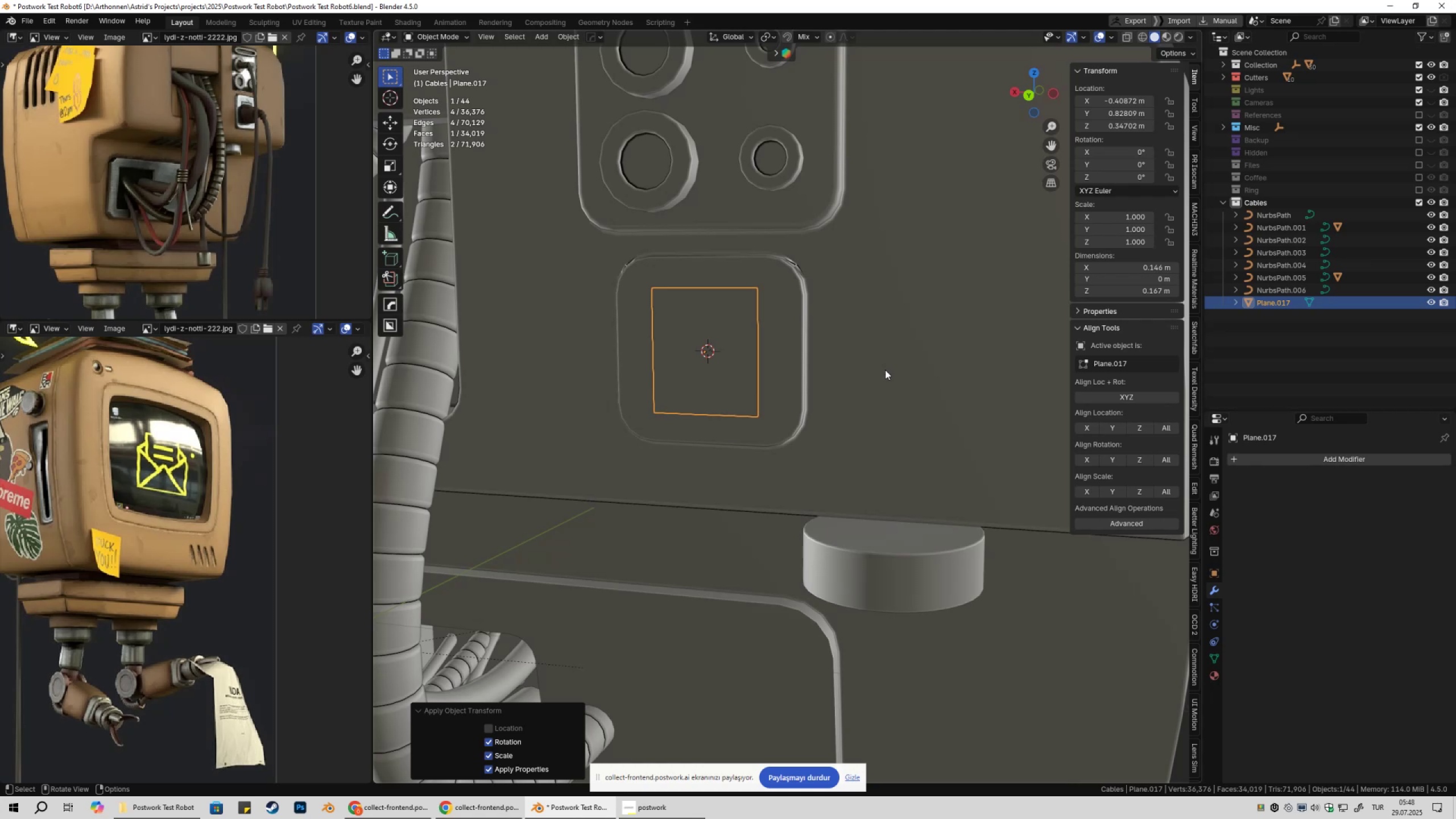 
wait(17.46)
 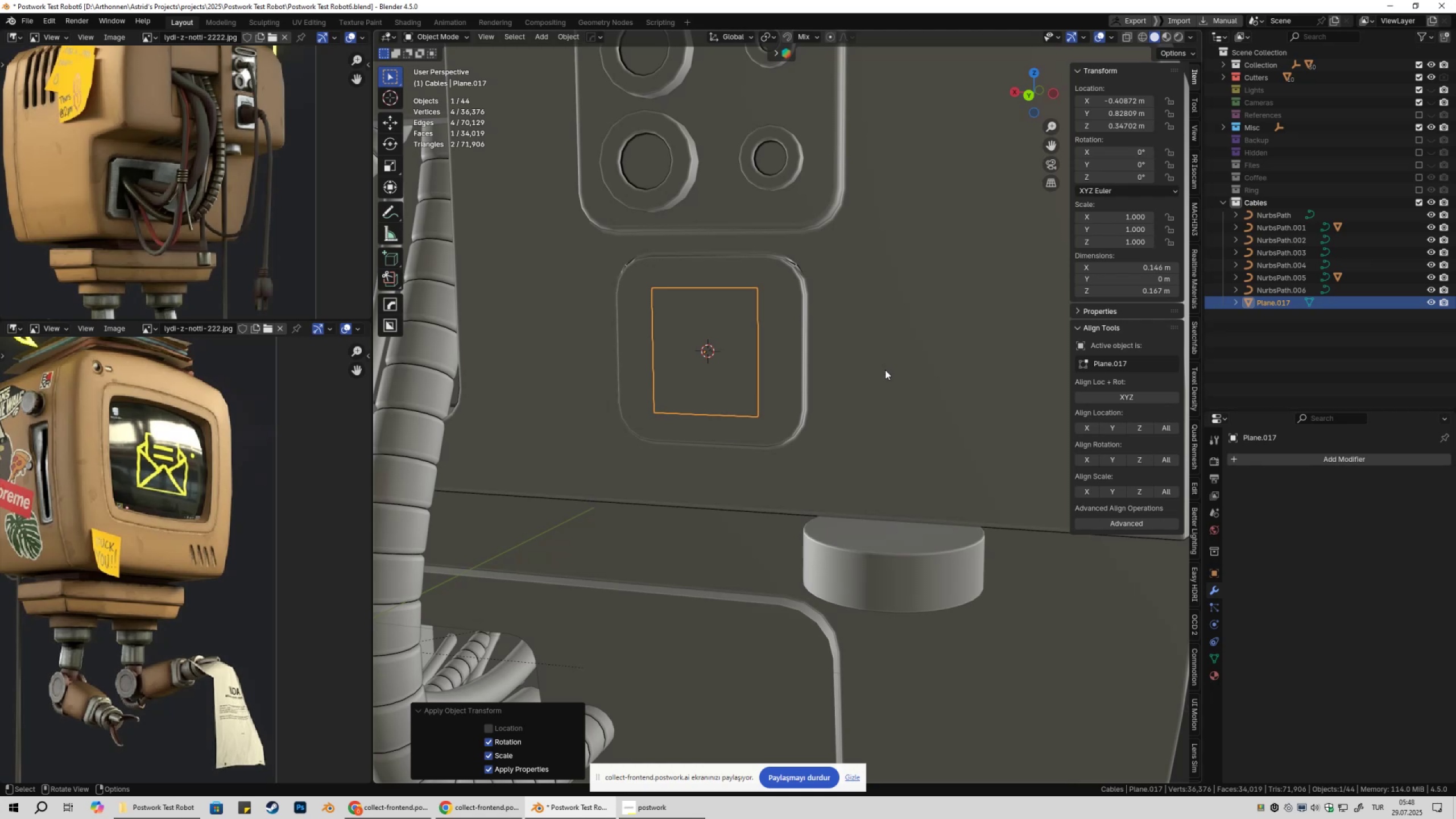 
key(Tab)
 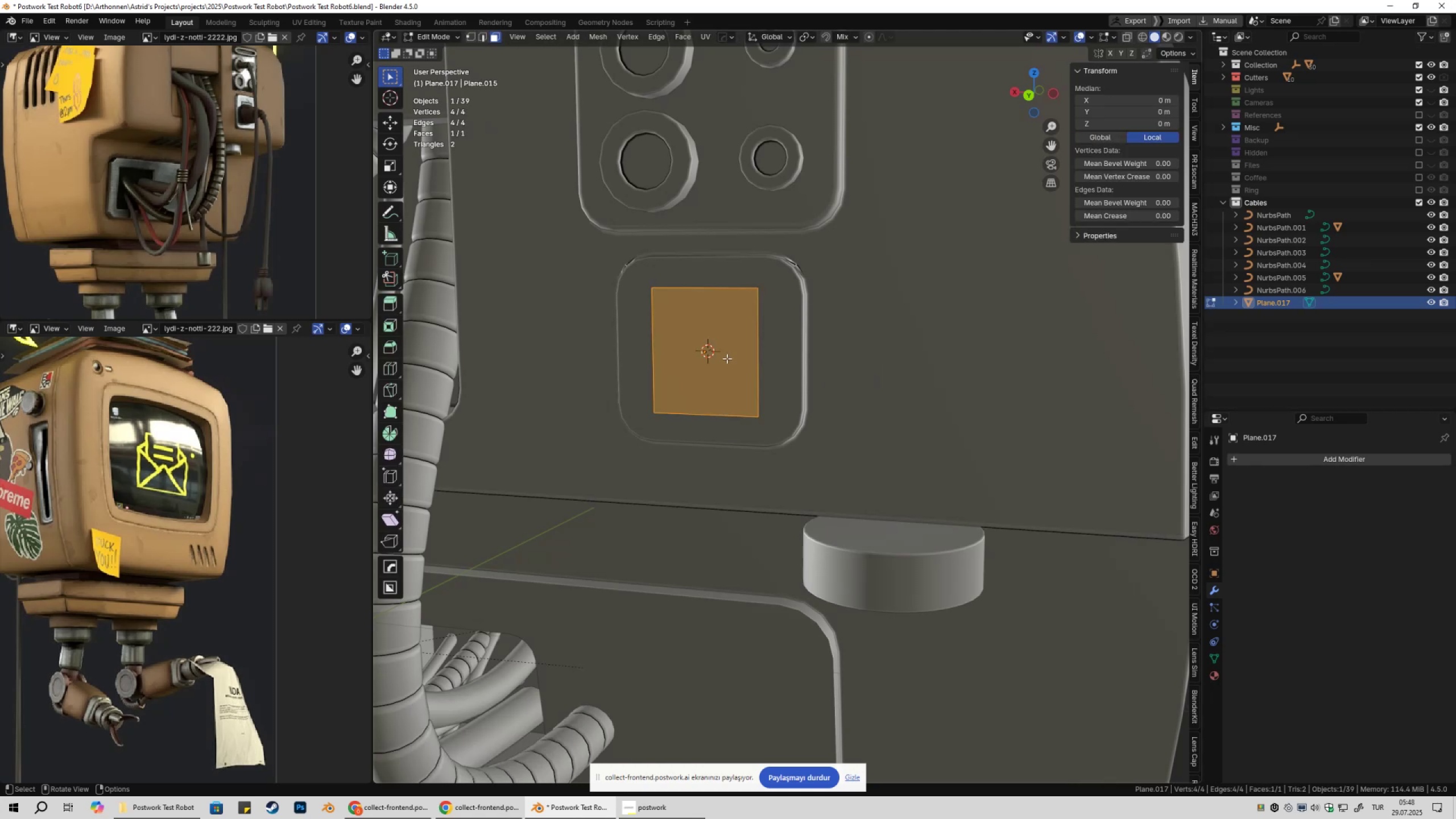 
key(Control+ControlLeft)
 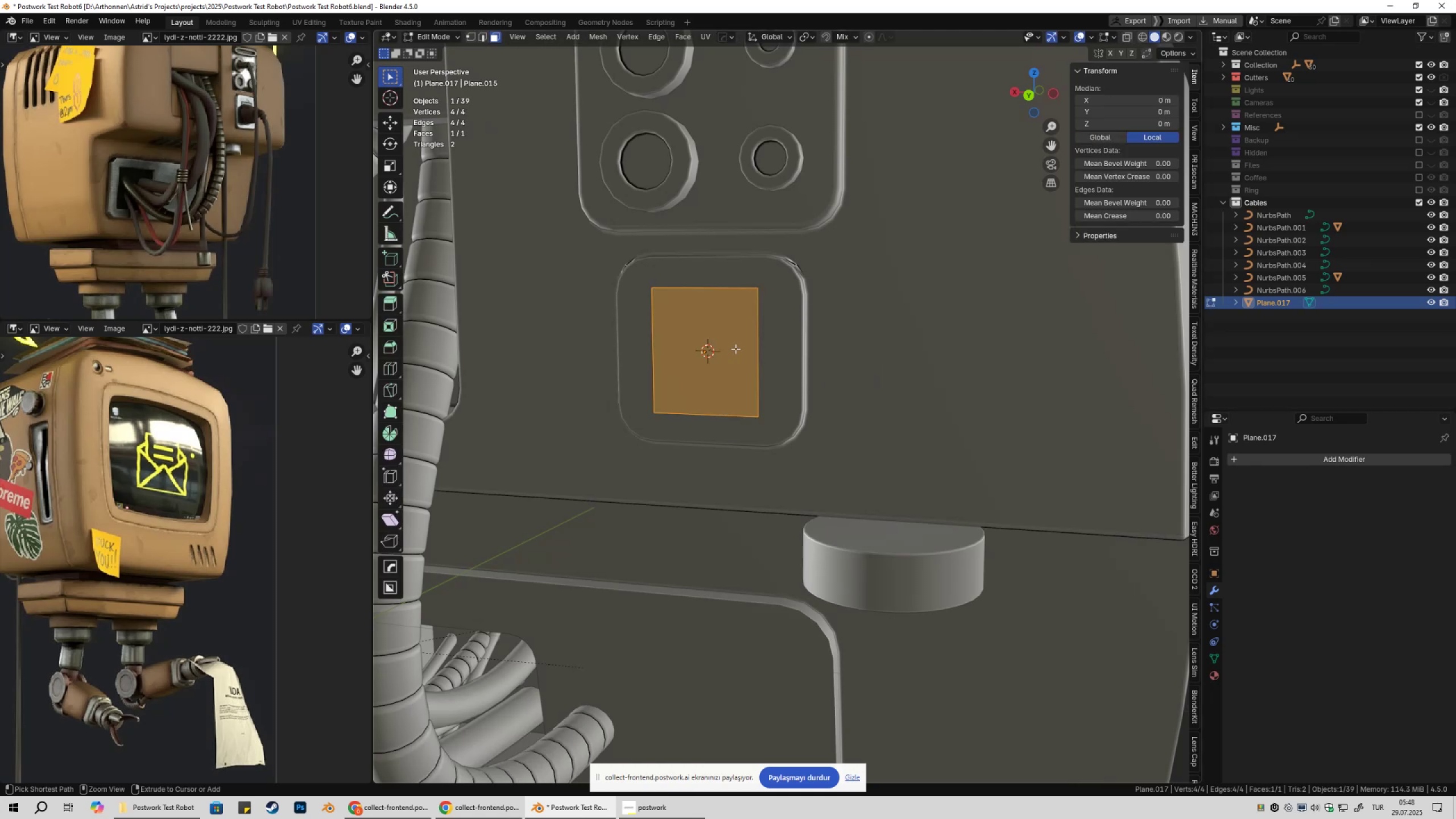 
key(Control+R)
 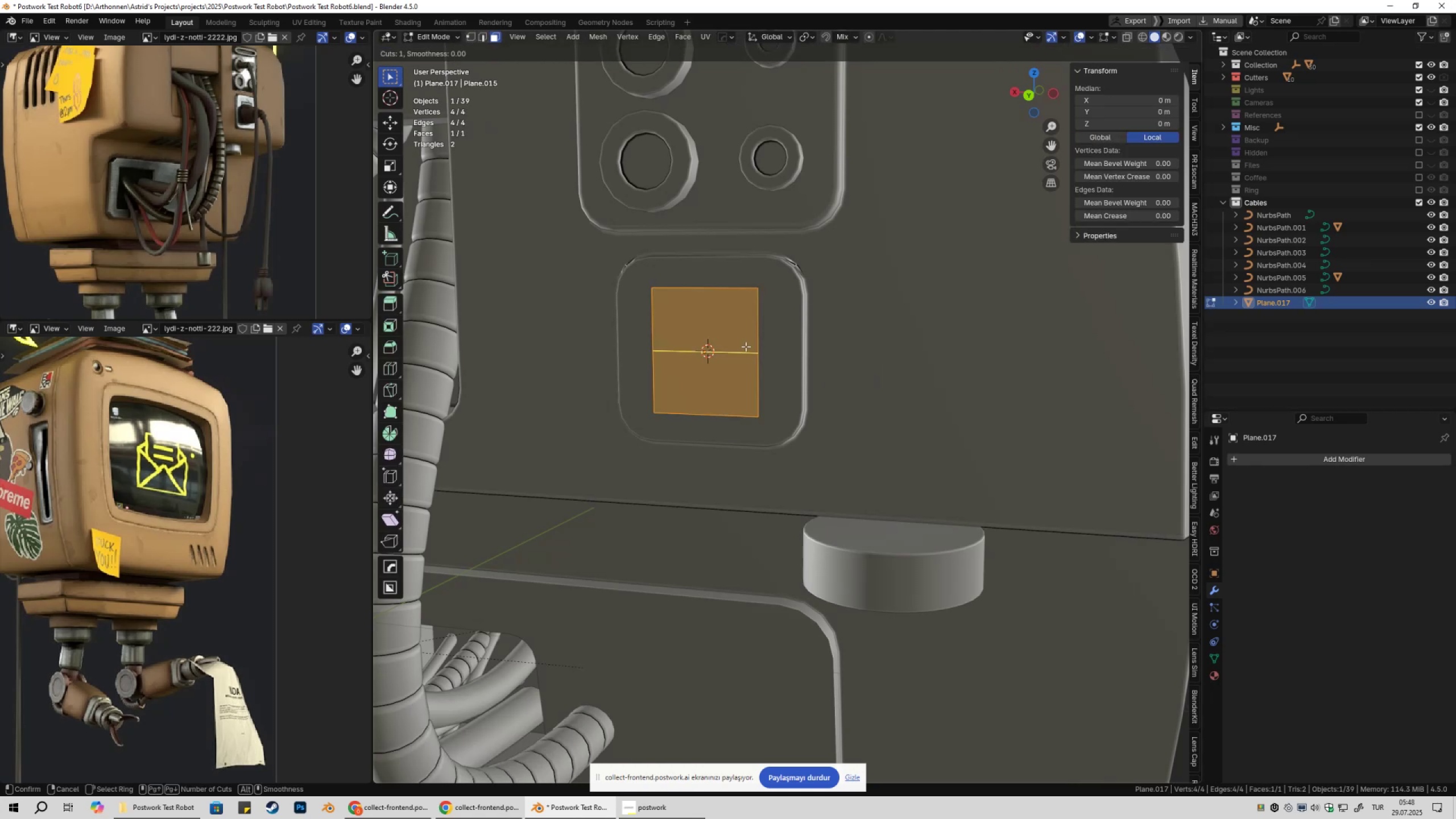 
scroll: coordinate [746, 346], scroll_direction: up, amount: 1.0
 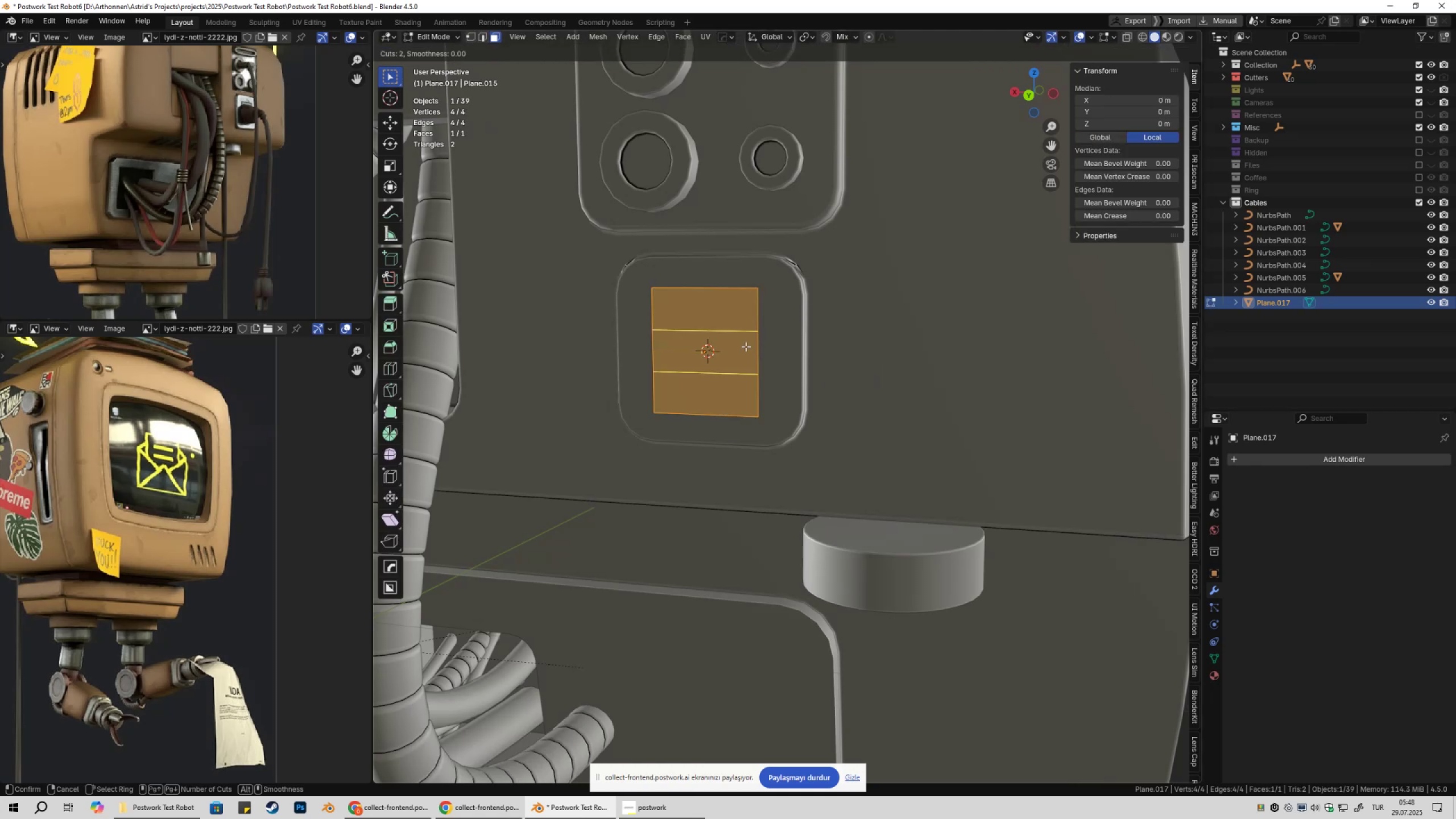 
left_click([746, 346])
 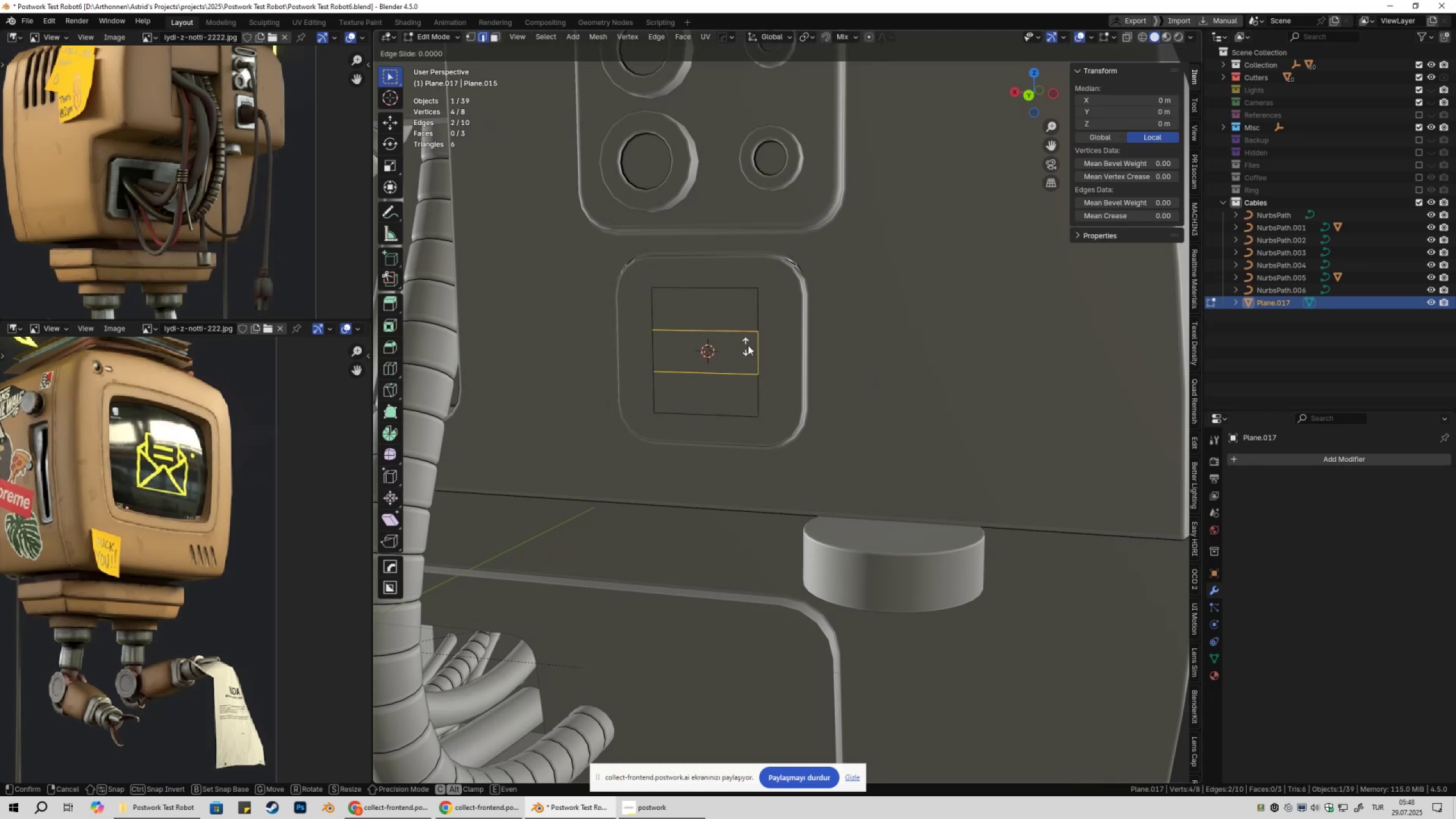 
key(Escape)
 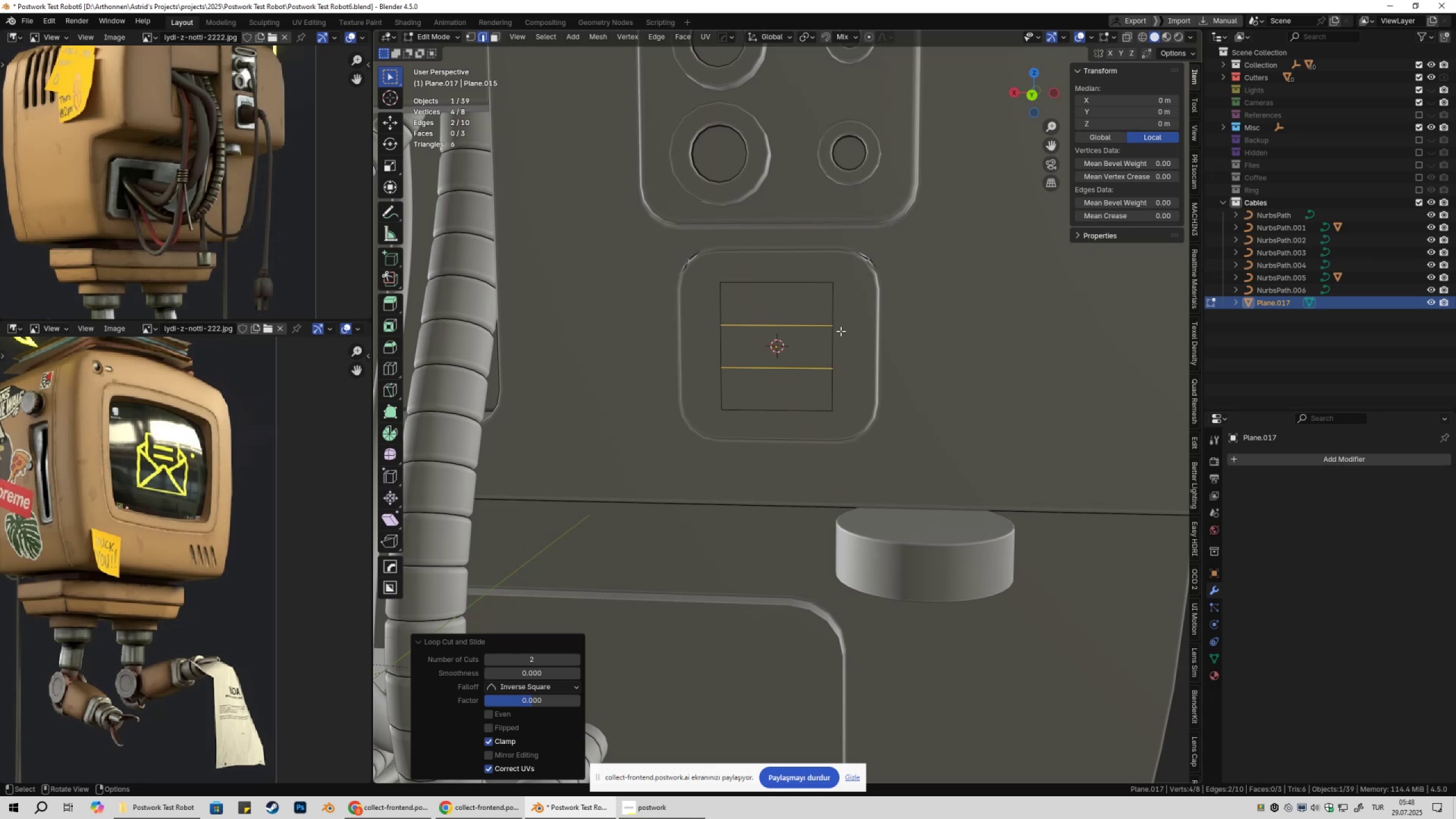 
wait(24.11)
 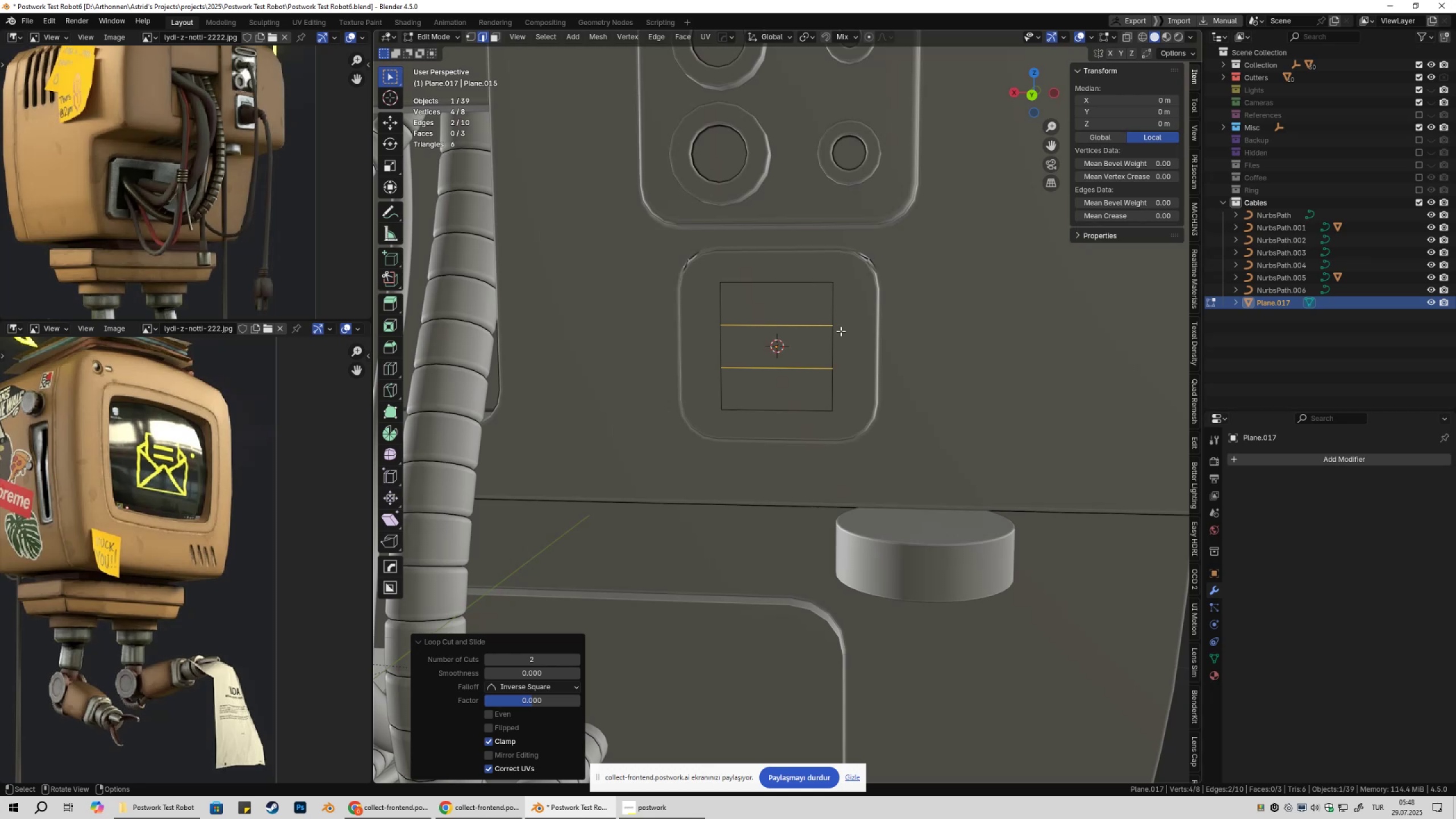 
key(Tab)
 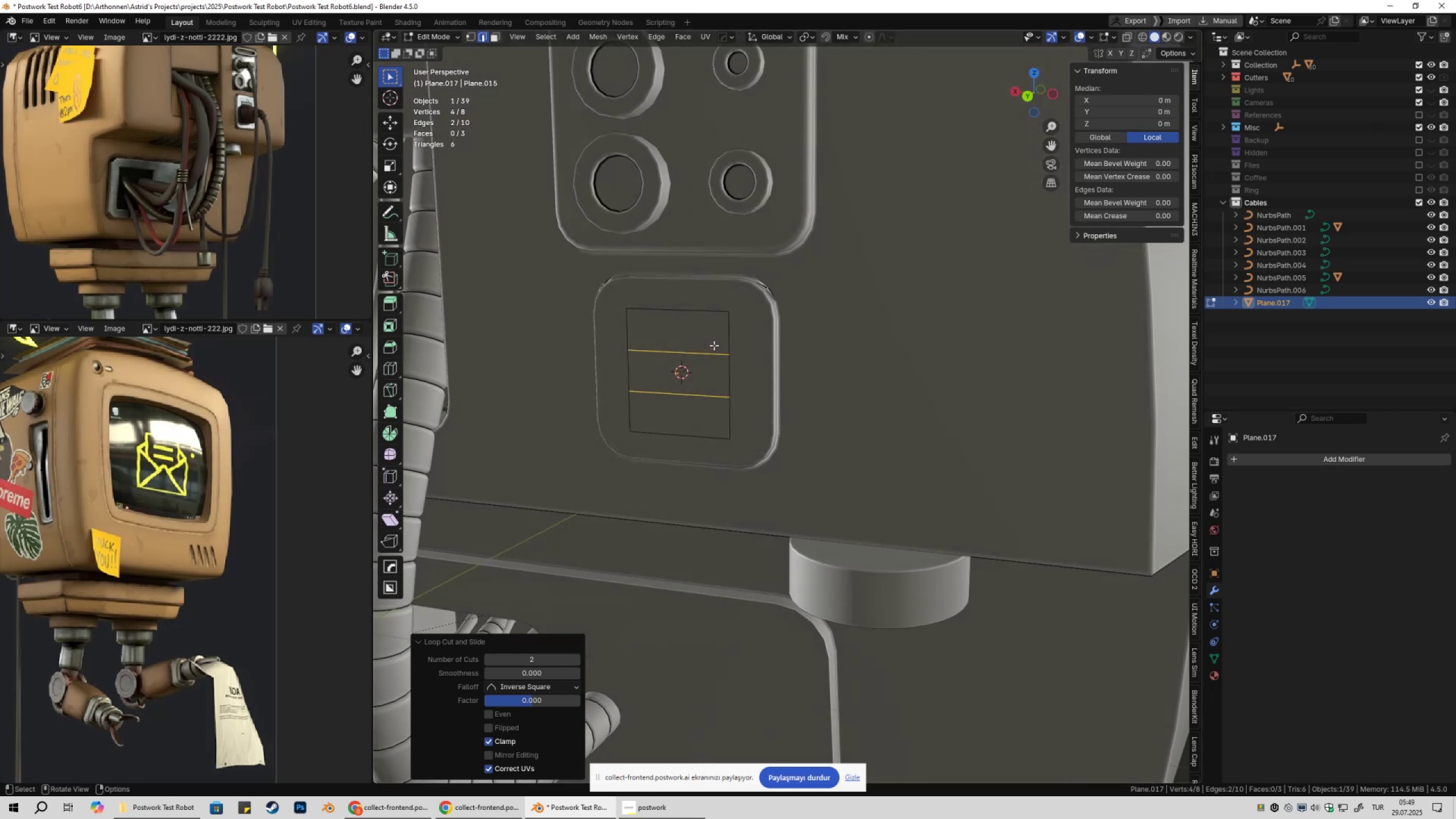 
key(X)
 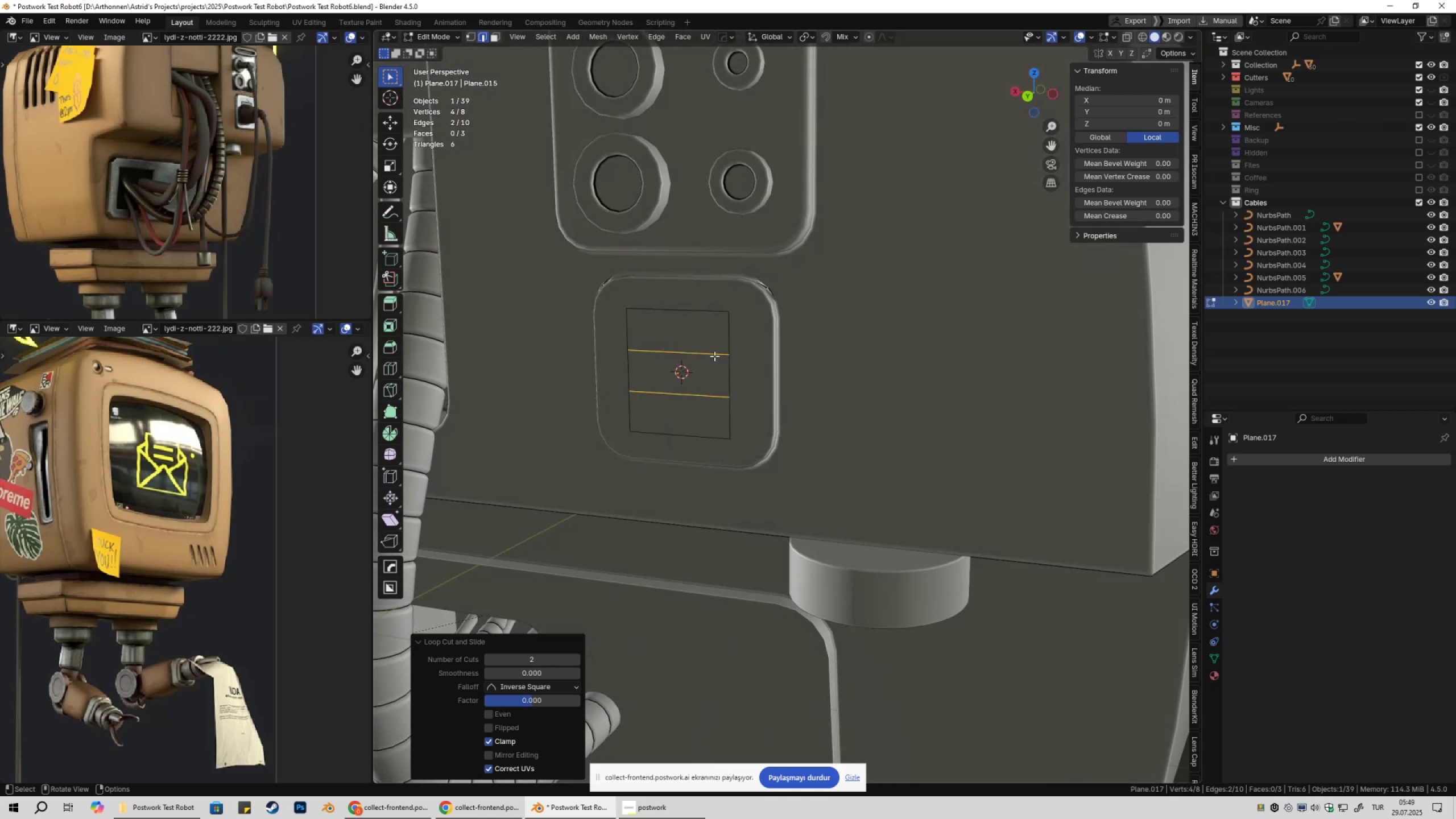 
key(Tab)
 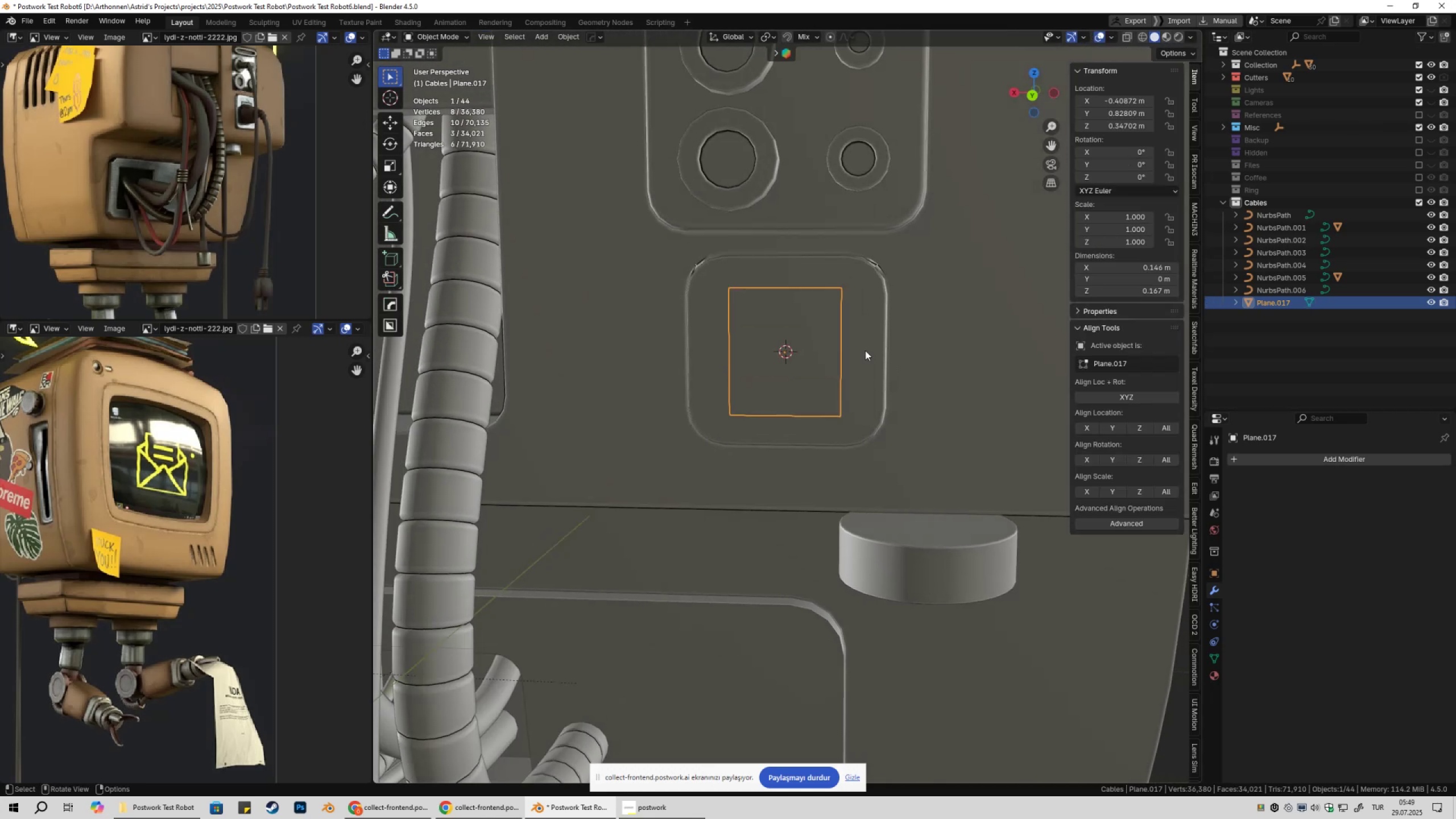 
key(X)
 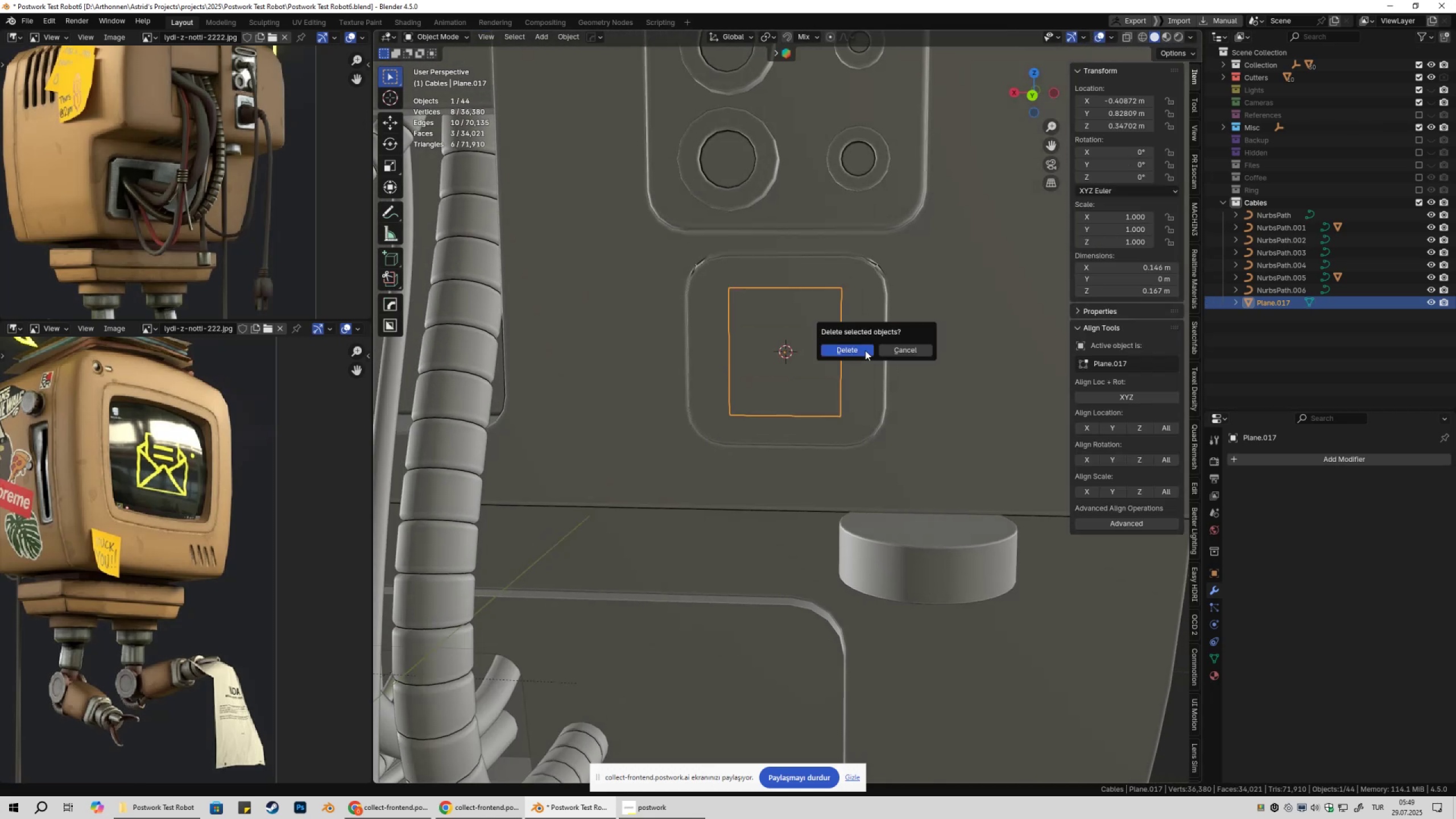 
left_click([865, 351])
 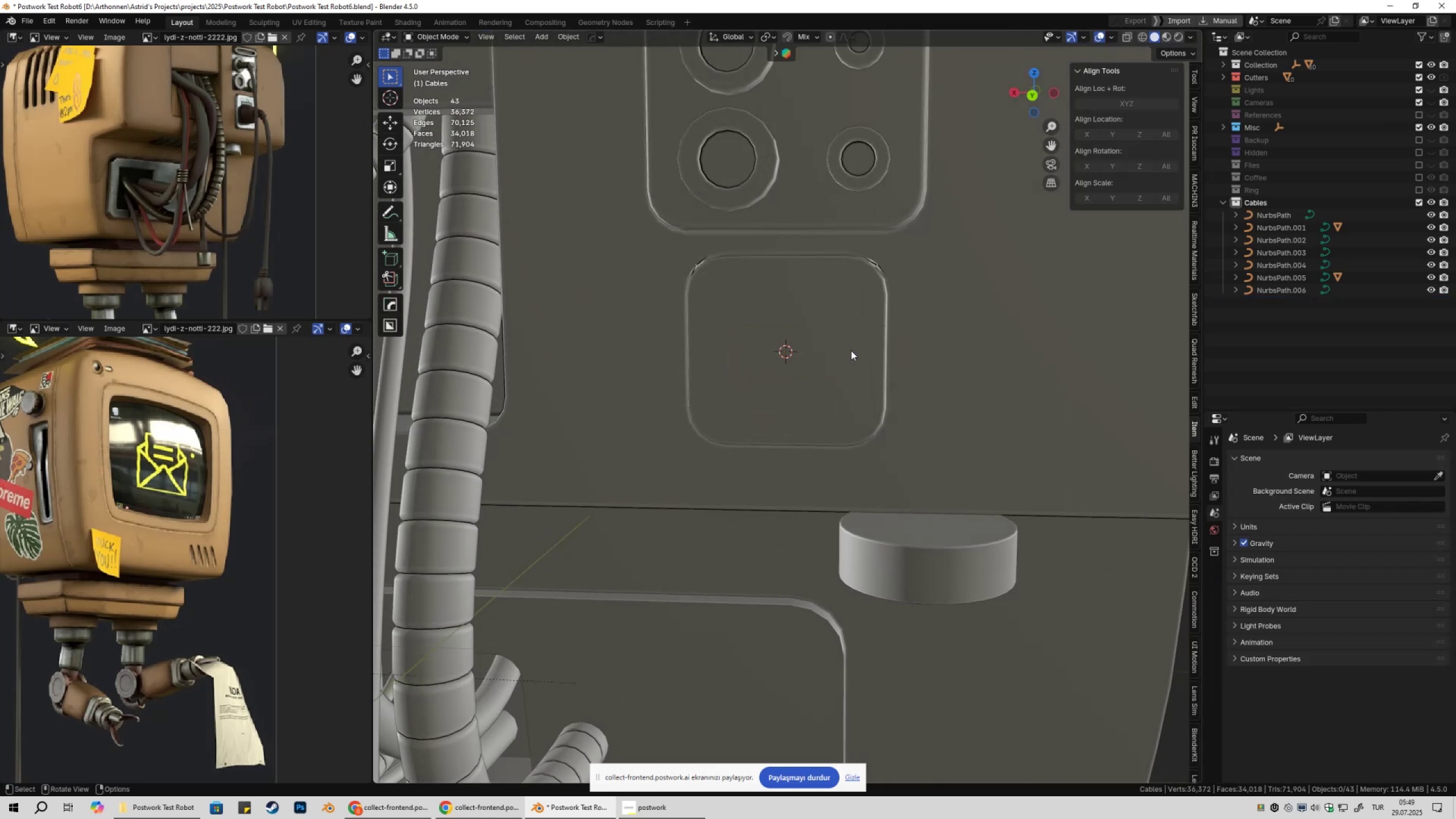 
key(Shift+ShiftLeft)
 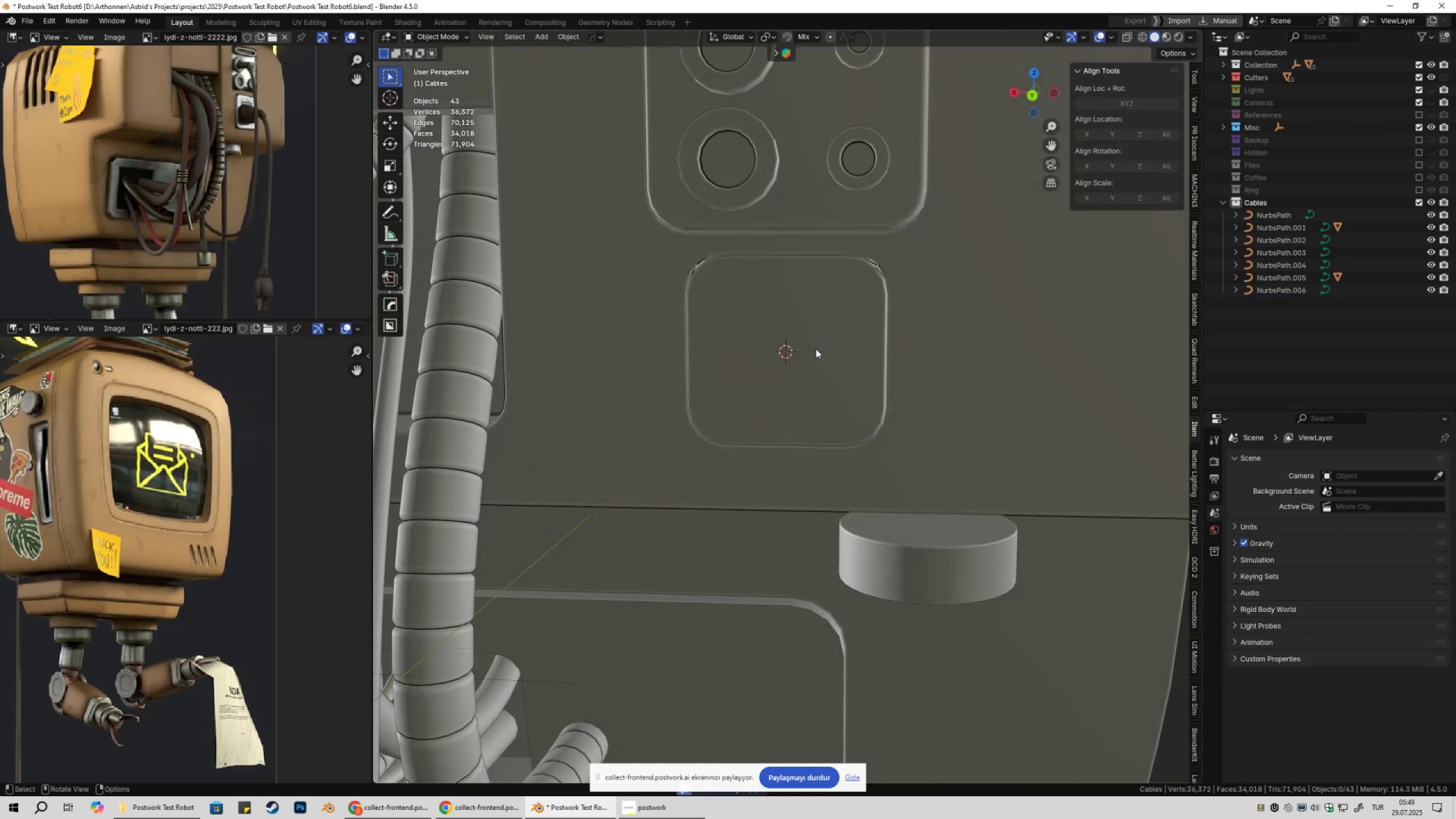 
key(Shift+A)
 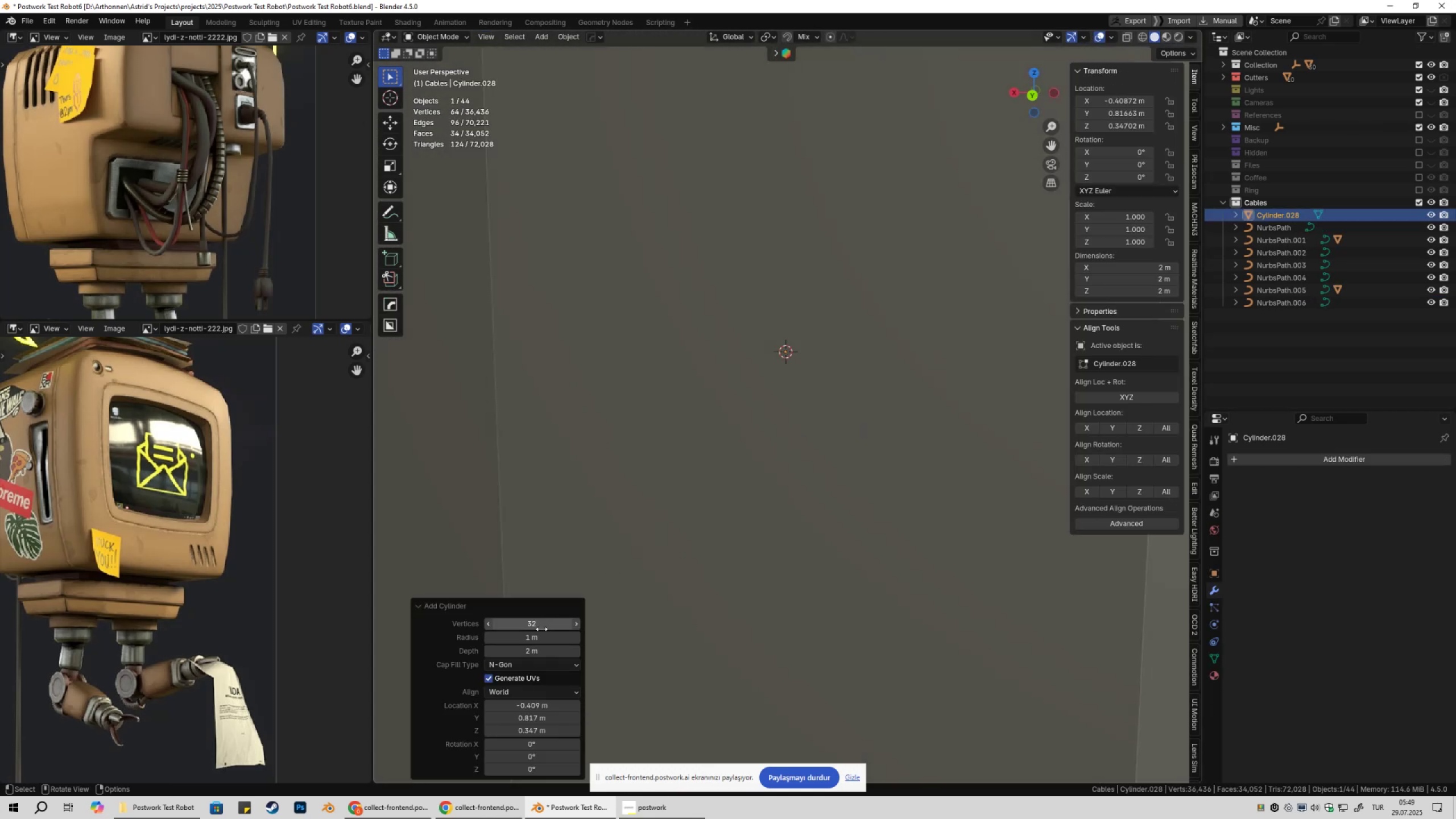 
wait(6.73)
 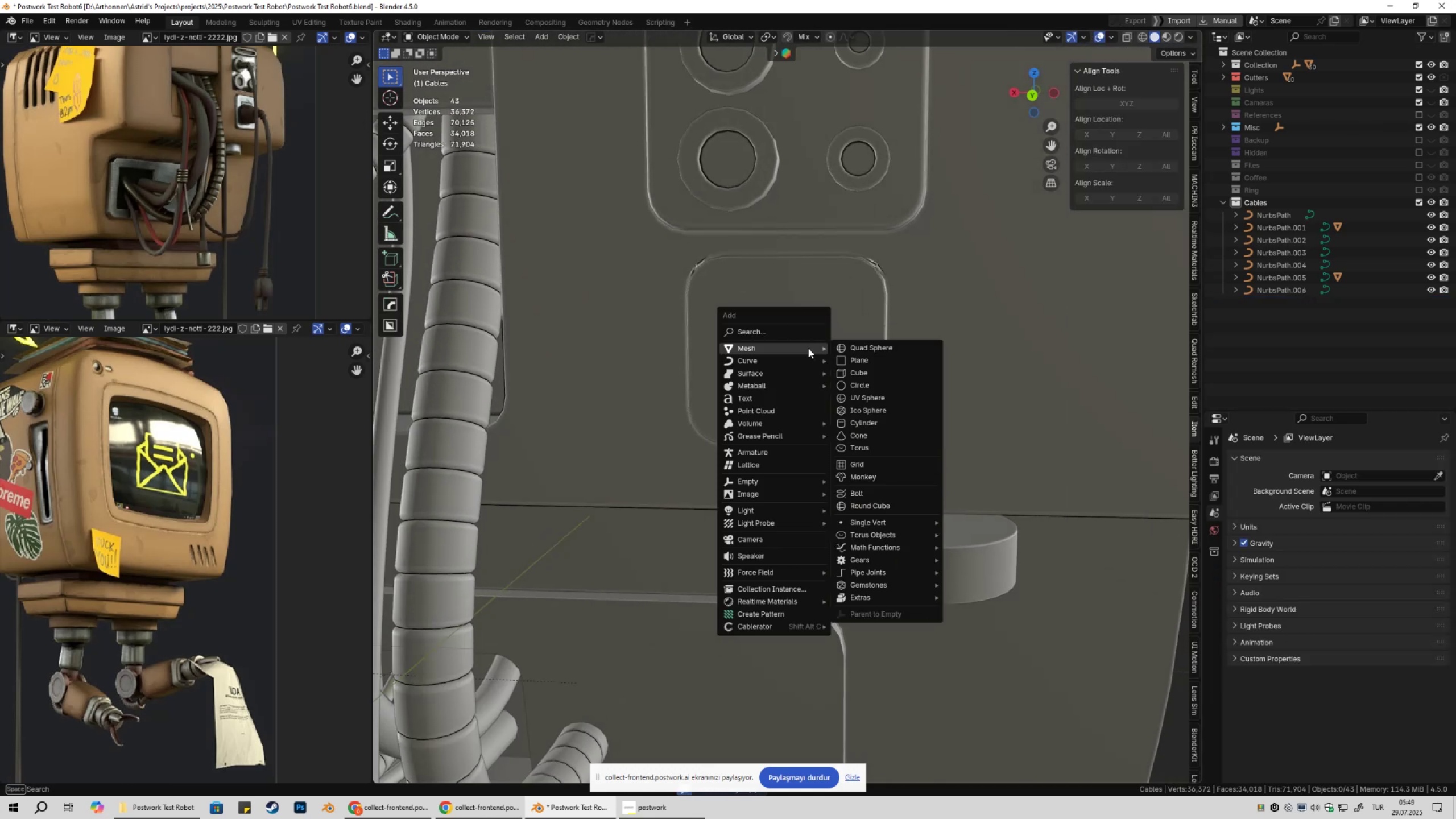 
type(24)
key(NumpadEnter)
type(rx90)
key(NumpadEnter)
type(s)
 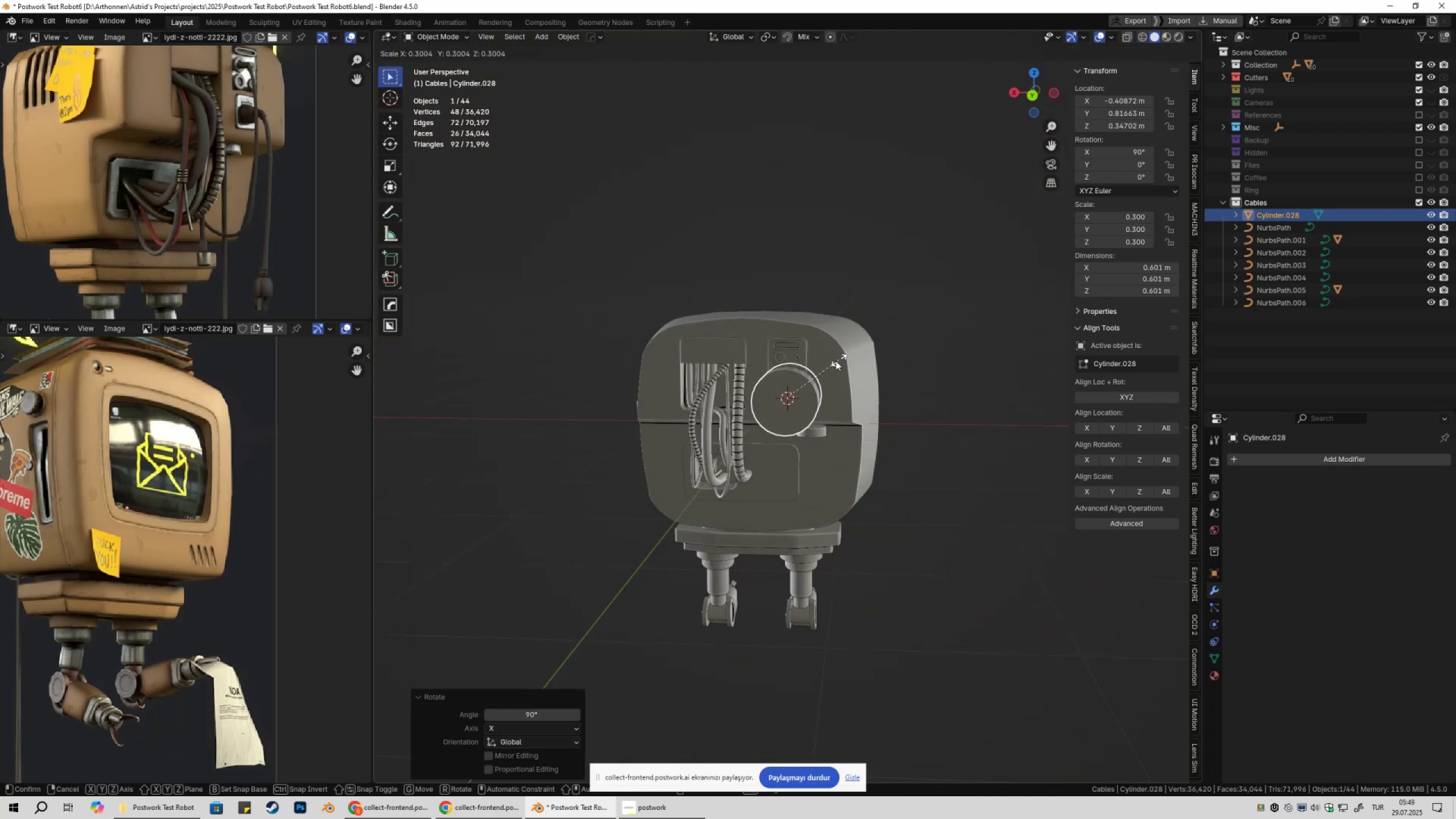 
scroll: coordinate [981, 382], scroll_direction: down, amount: 9.0
 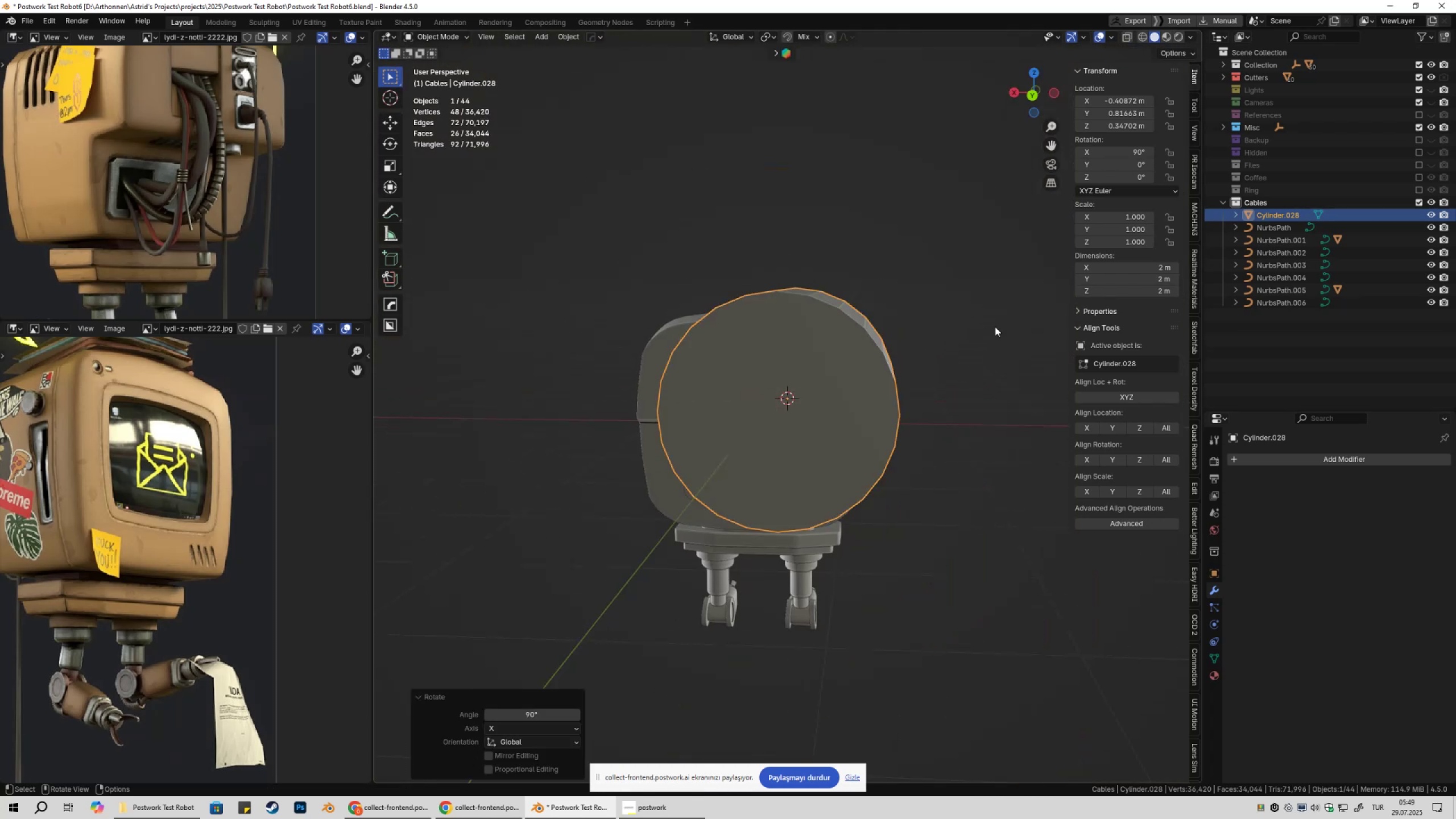 
left_click([813, 370])
 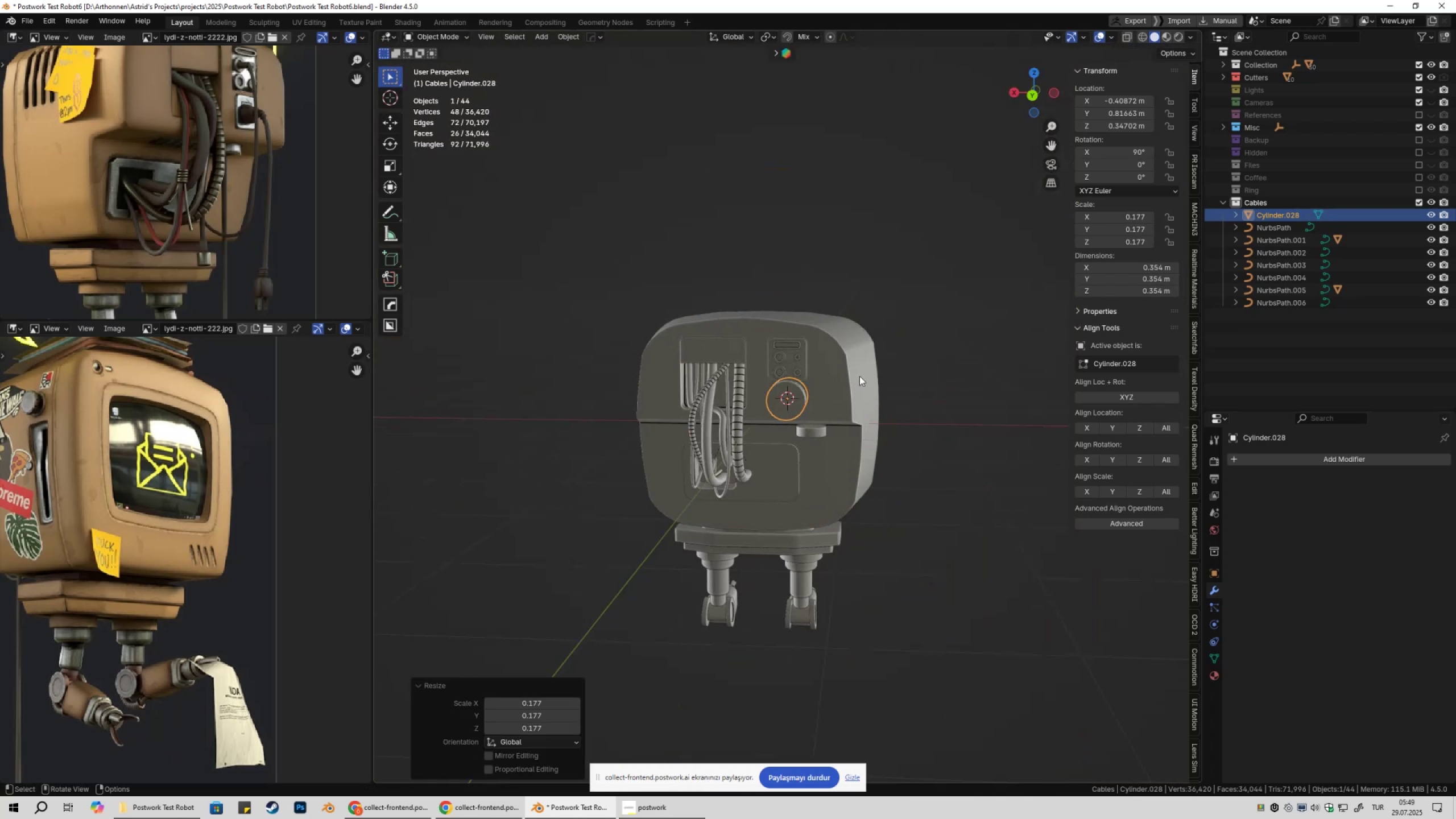 
scroll: coordinate [889, 375], scroll_direction: up, amount: 4.0
 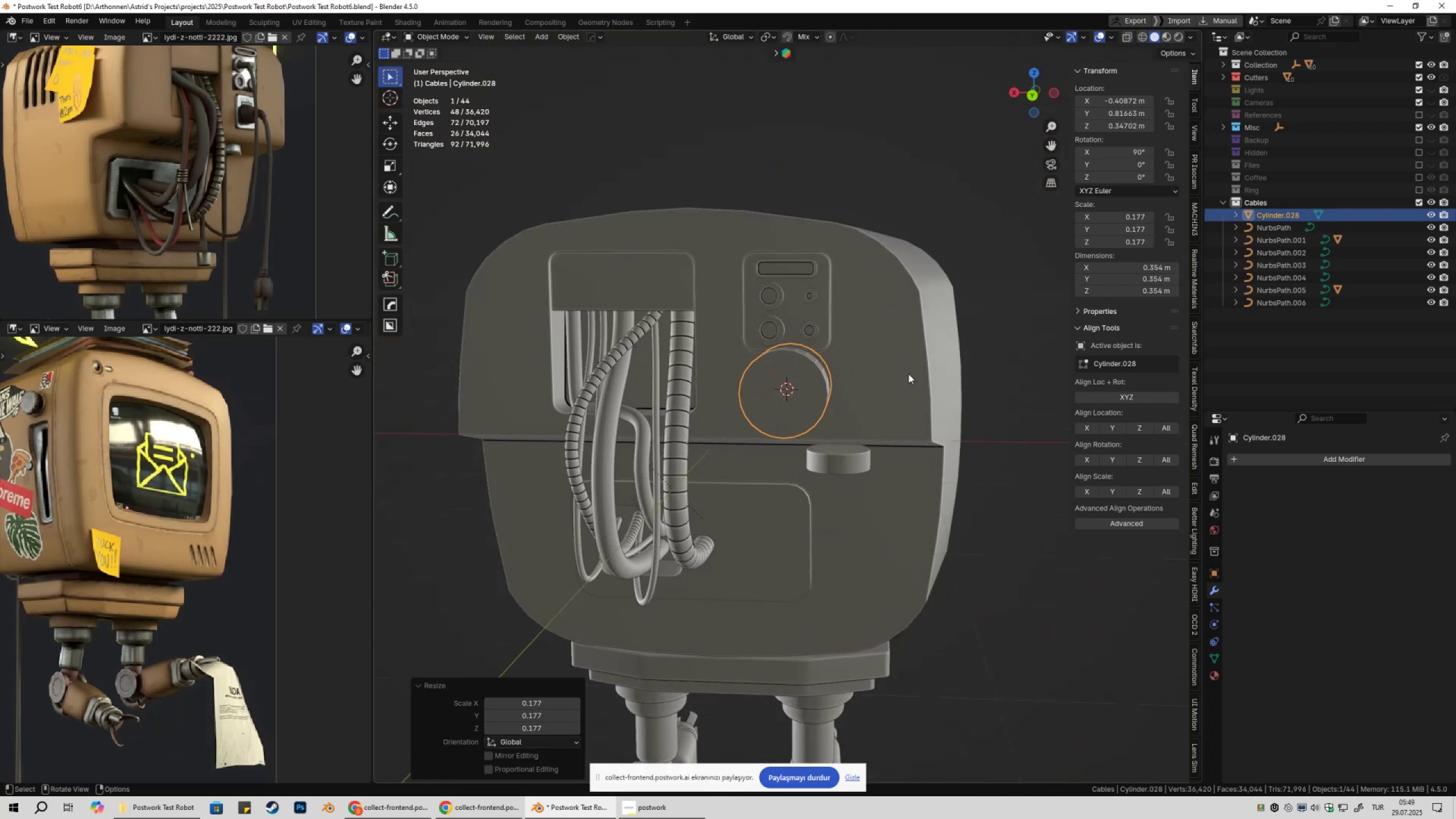 
key(S)
 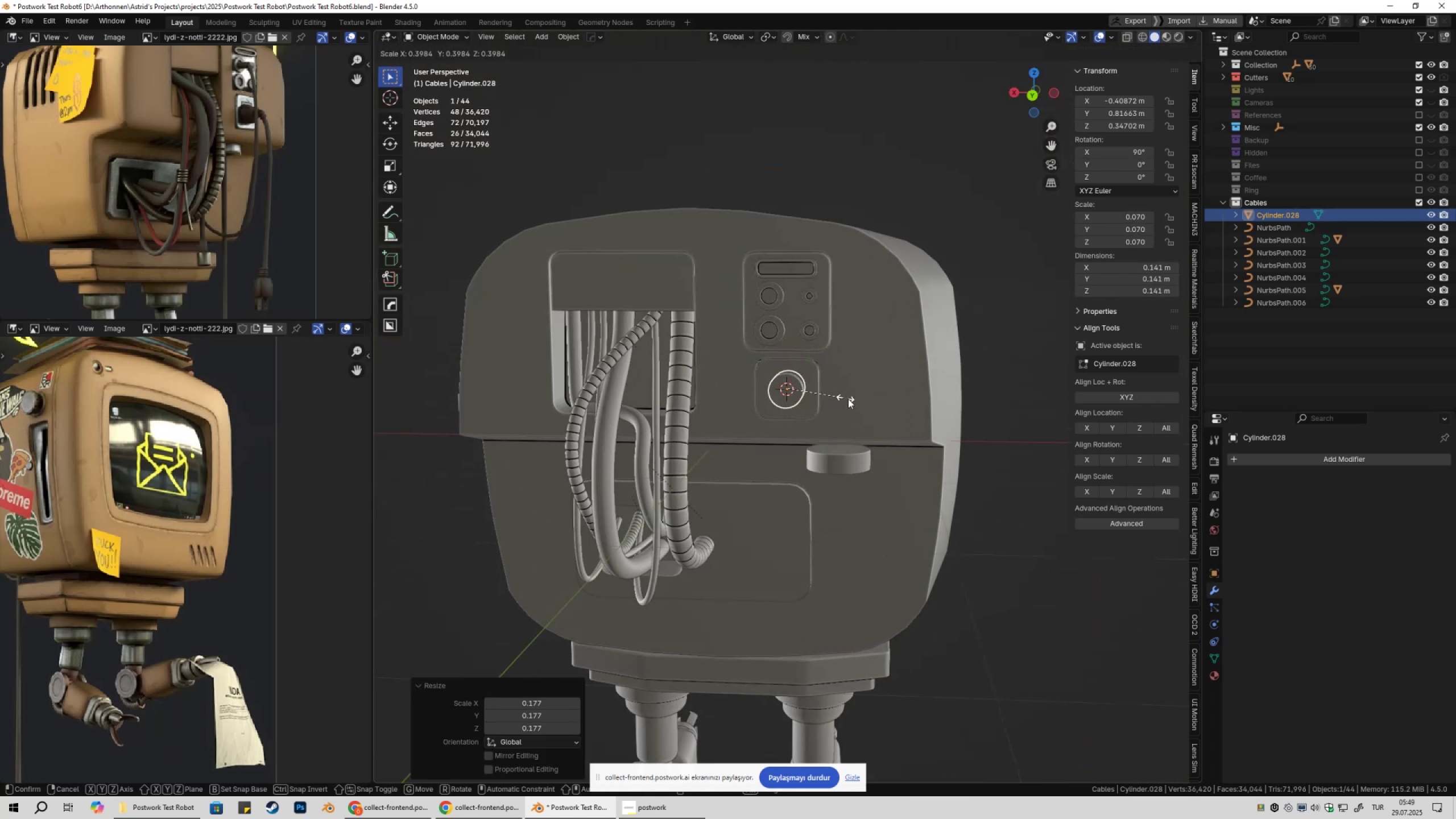 
left_click([851, 400])
 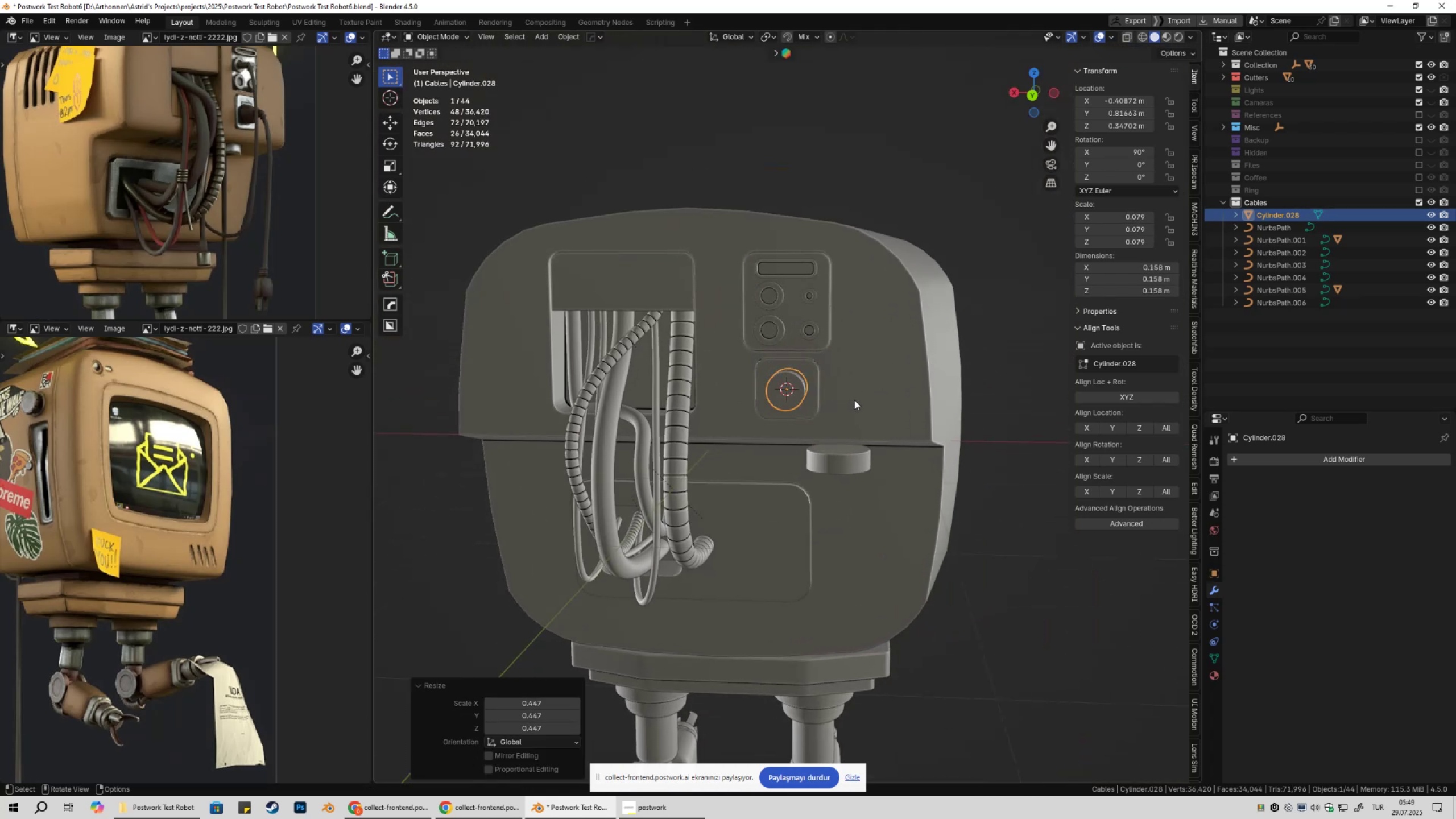 
type(gy)
 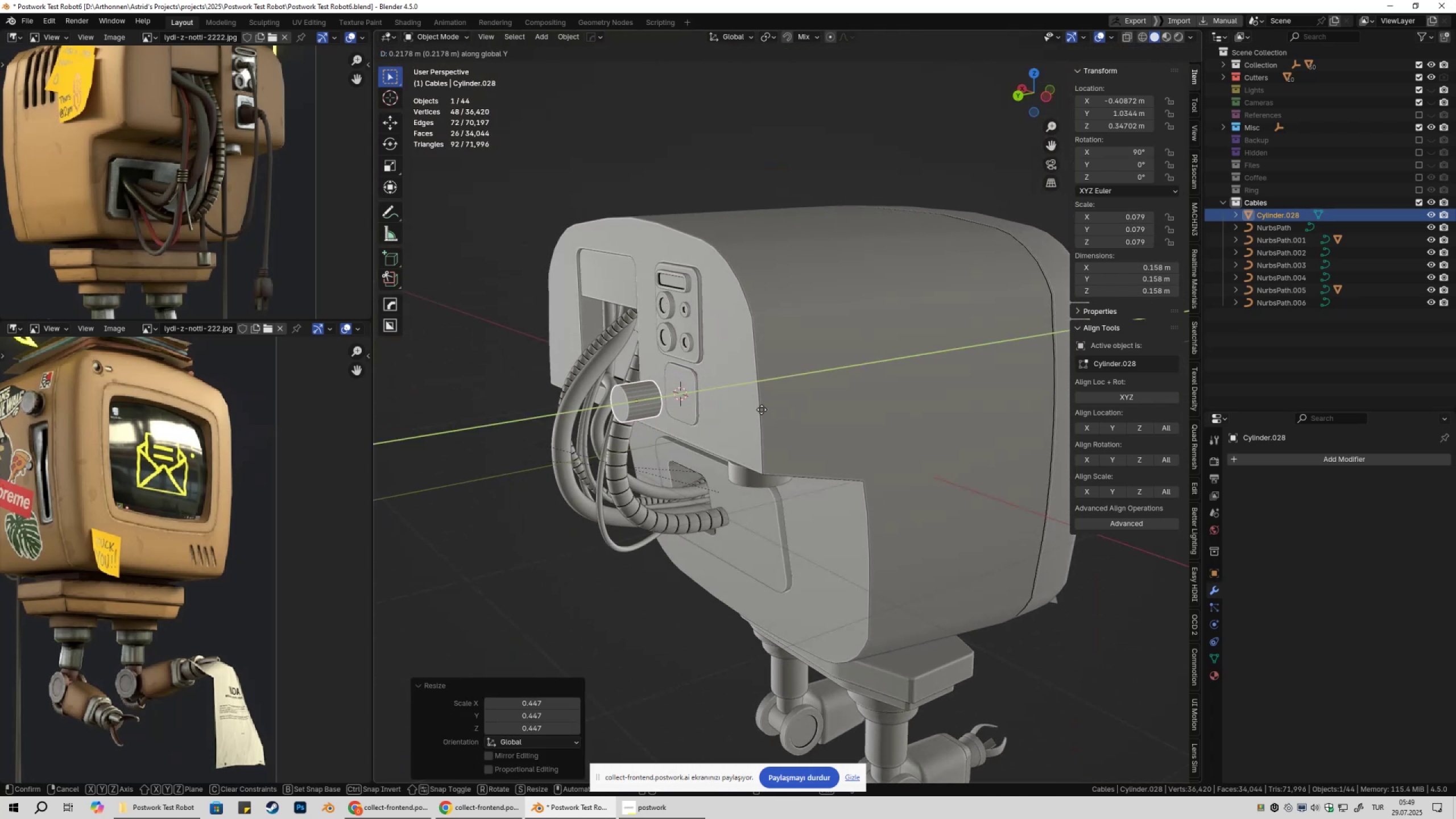 
left_click([762, 410])
 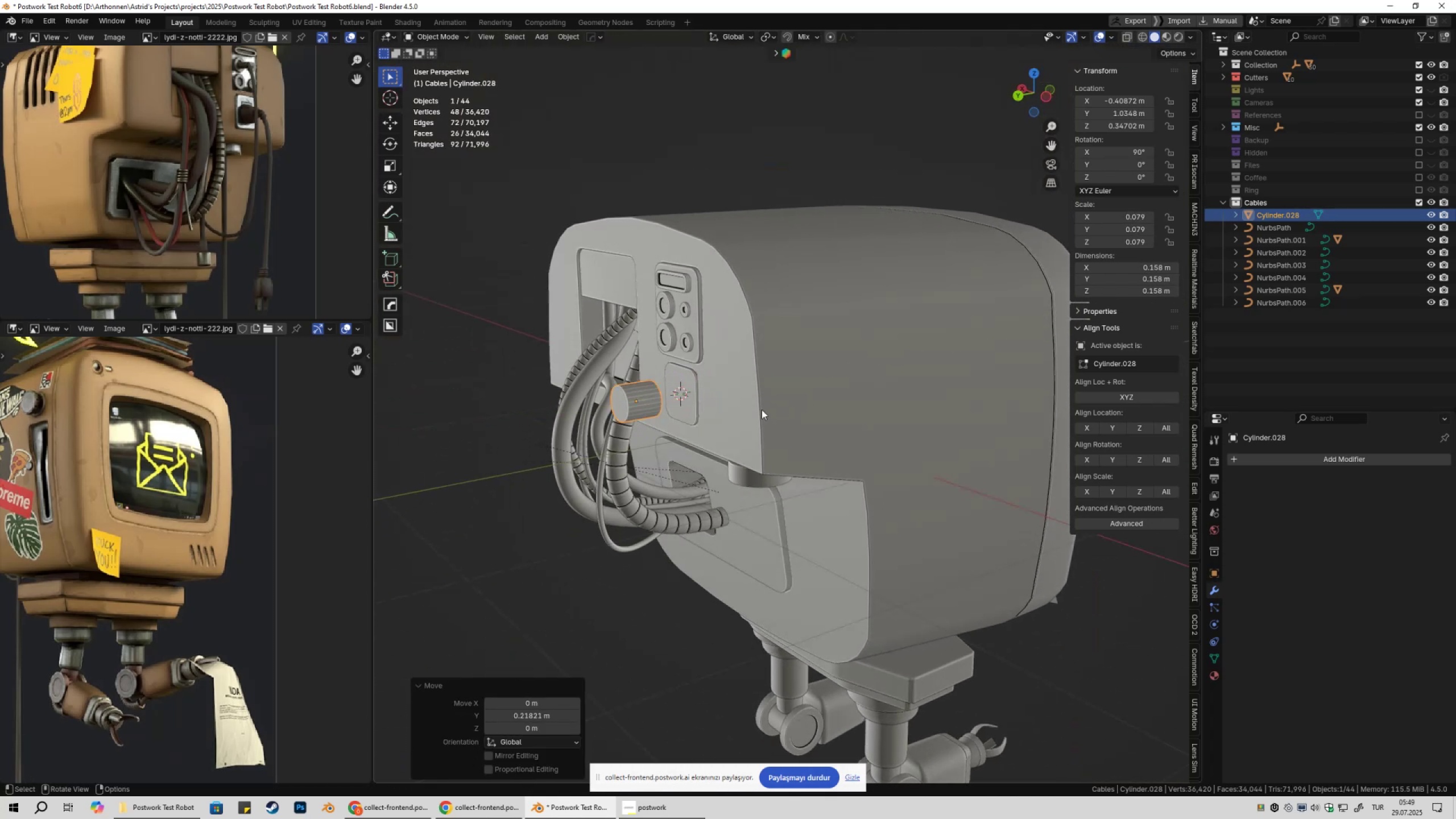 
hold_key(key=ShiftLeft, duration=0.32)
 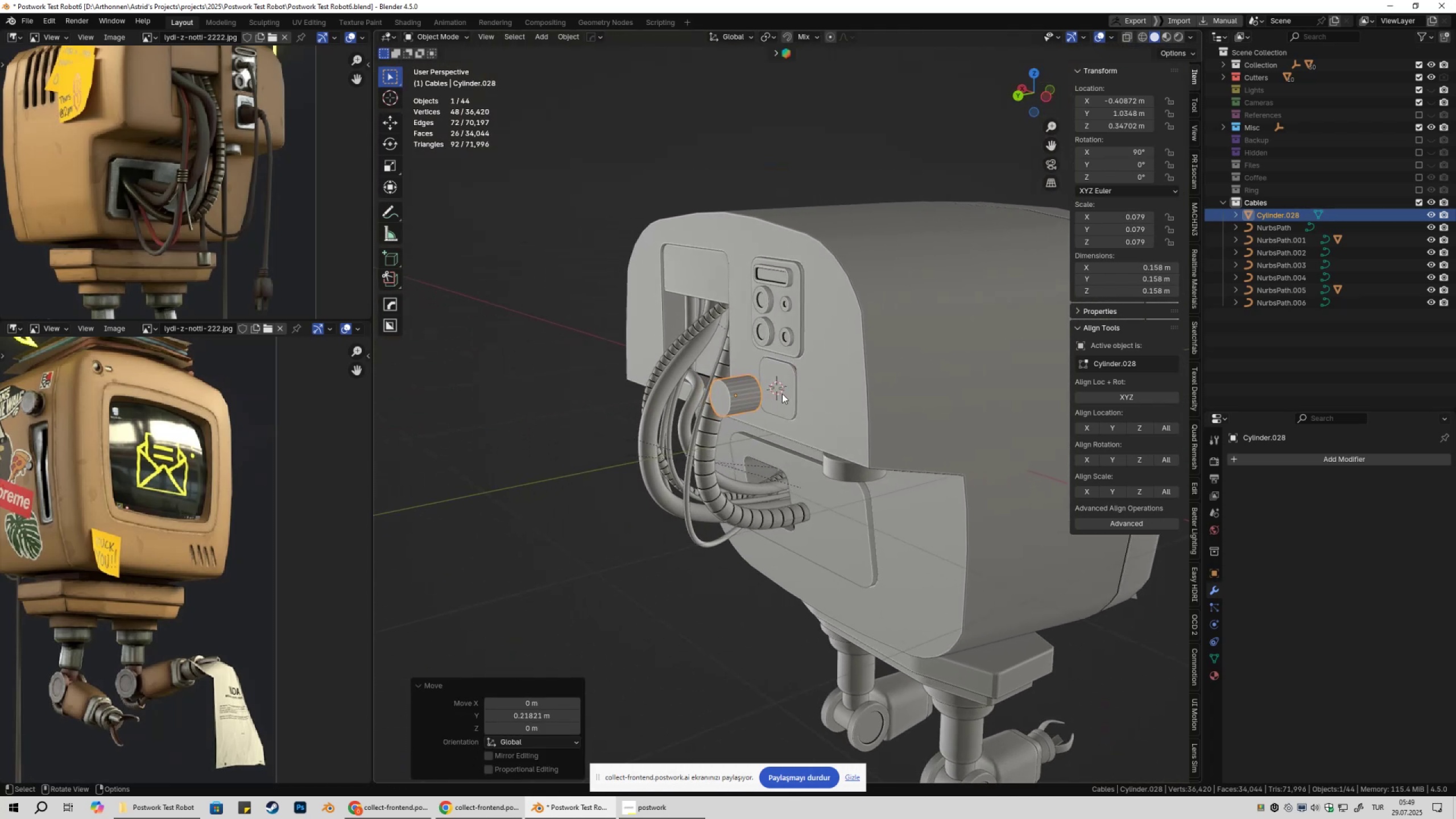 
scroll: coordinate [775, 405], scroll_direction: up, amount: 2.0
 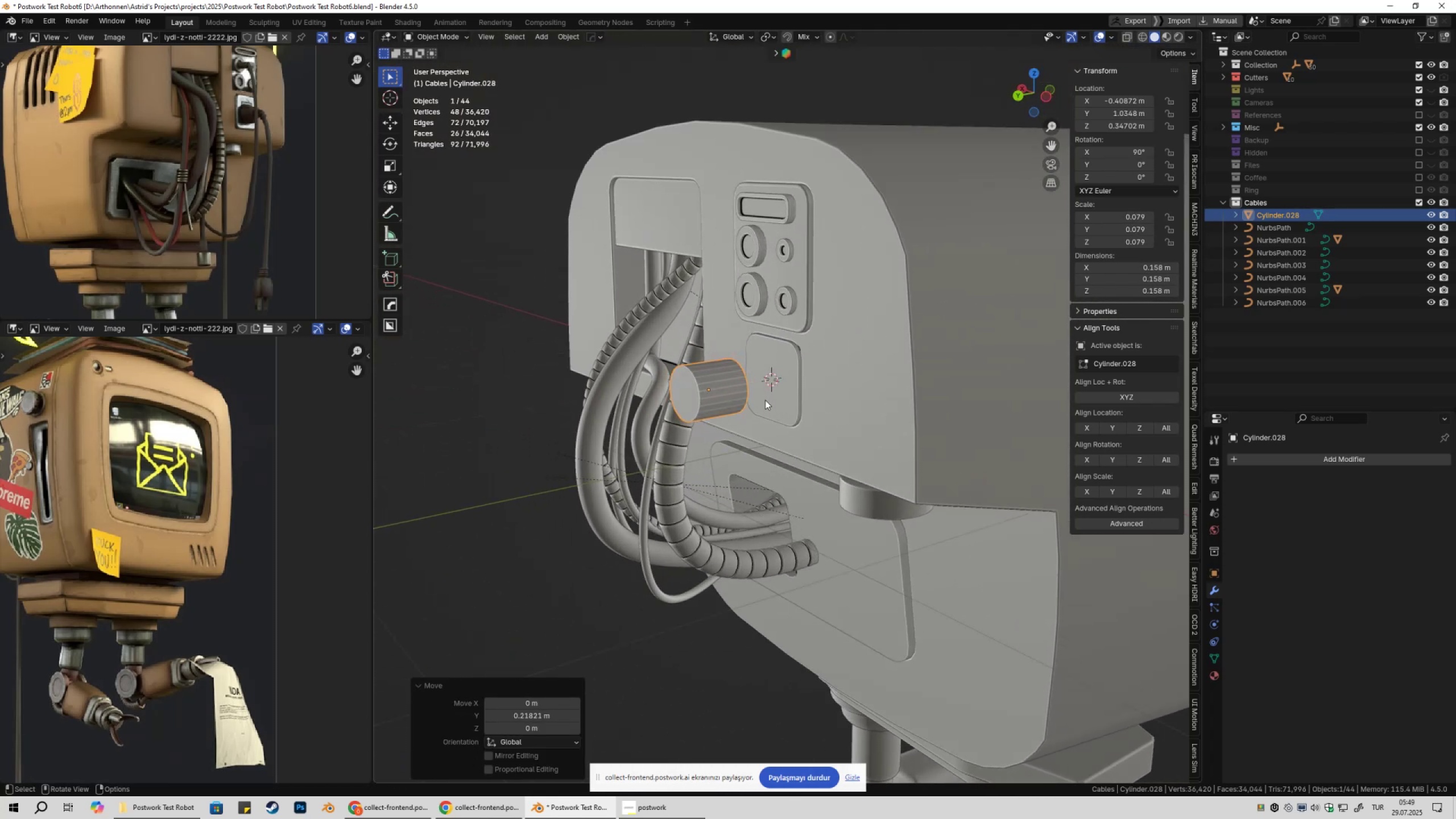 
type(gy)
key(Tab)
type(3)
 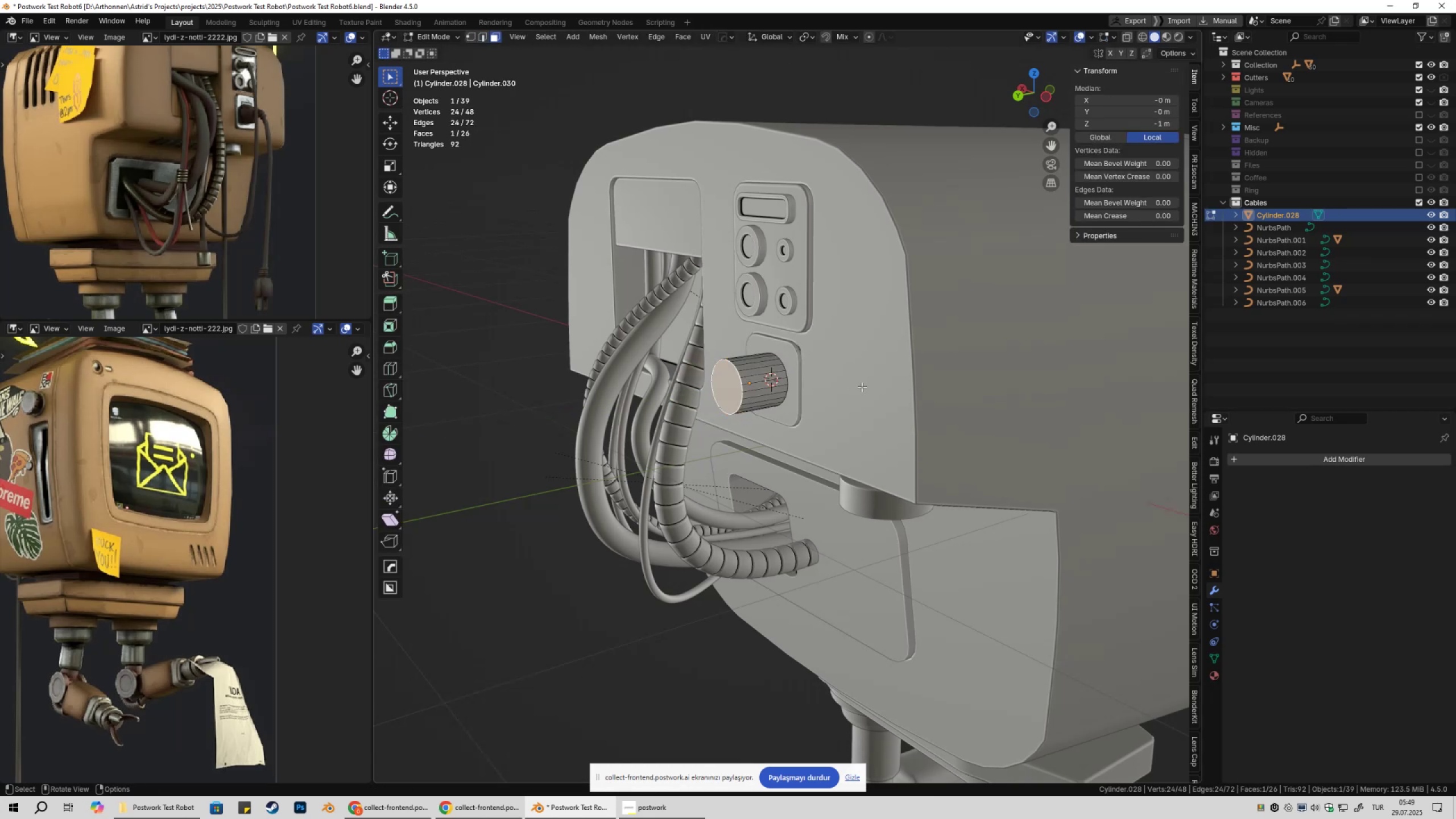 
hold_key(key=ControlLeft, duration=0.43)
 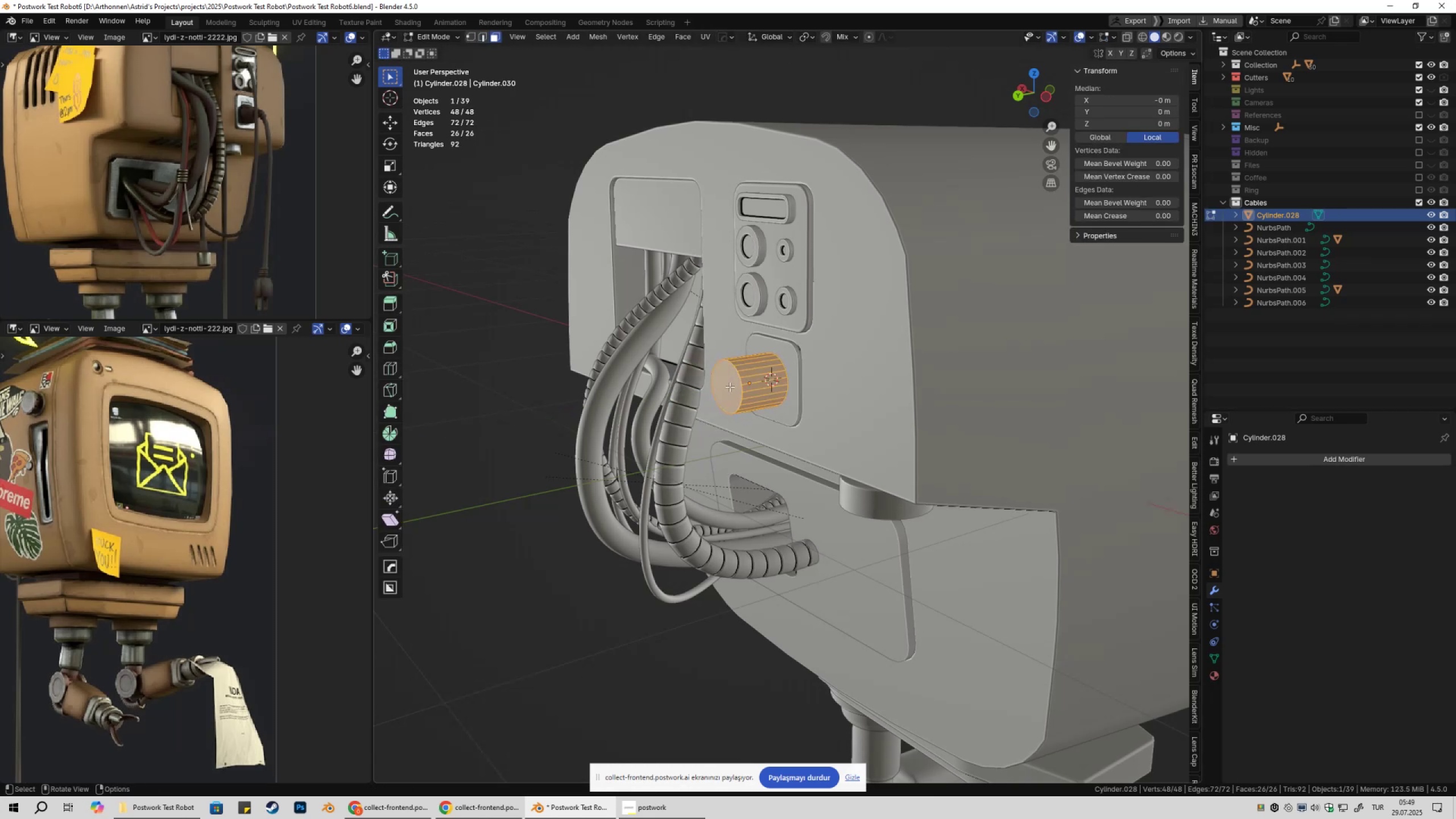 
left_click([729, 387])
 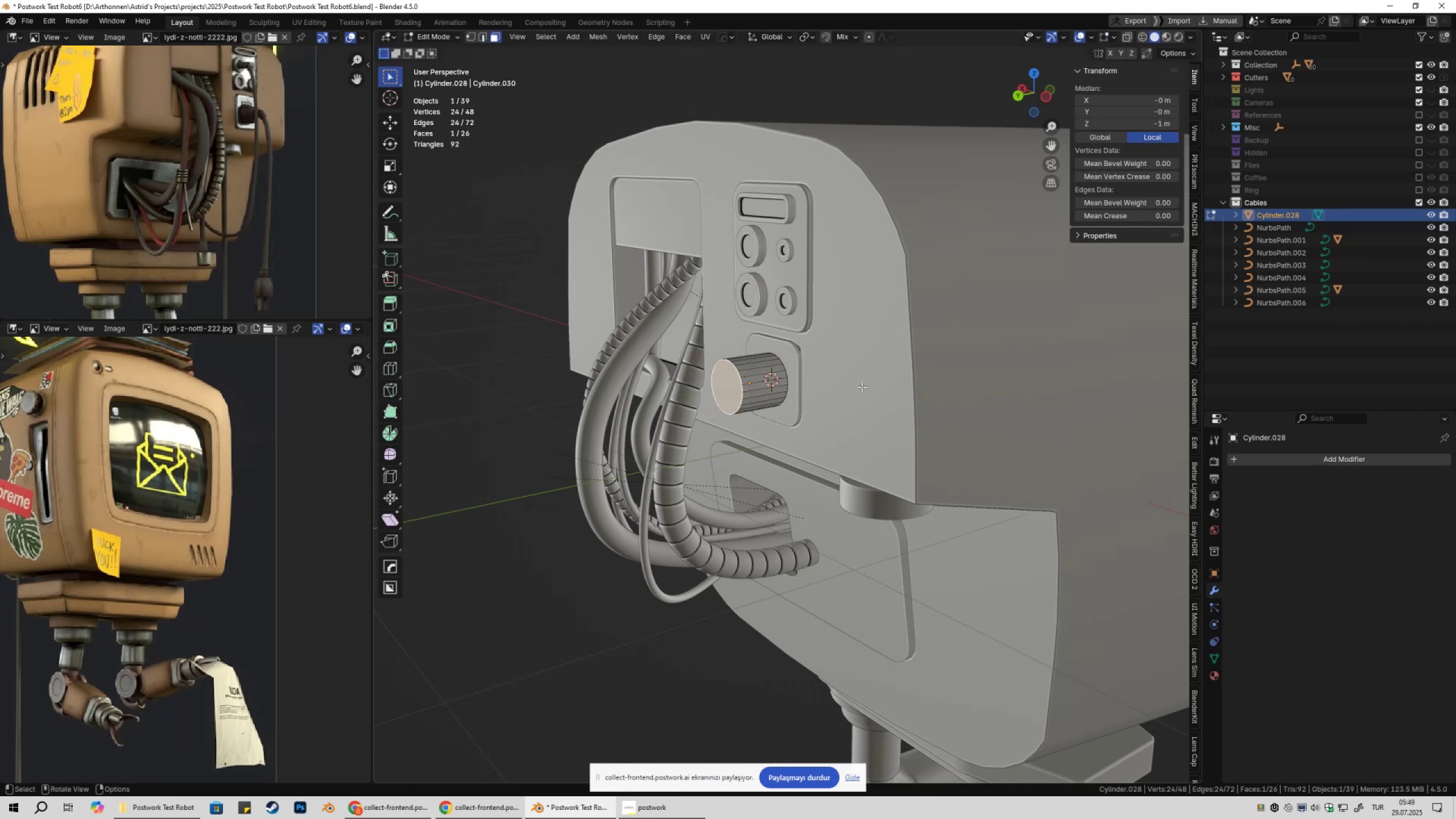 
type(gy)
 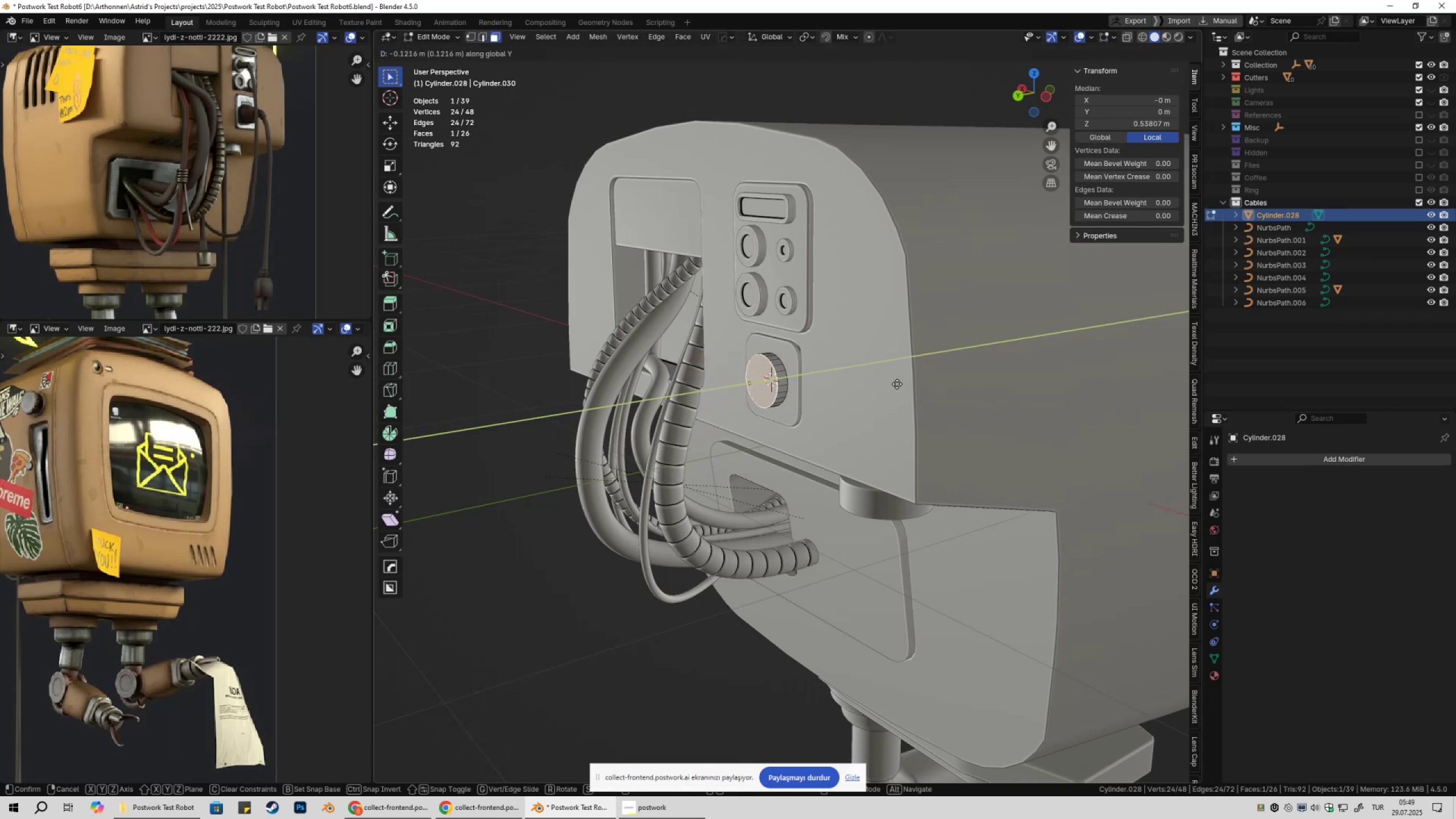 
hold_key(key=ShiftLeft, duration=1.5)
 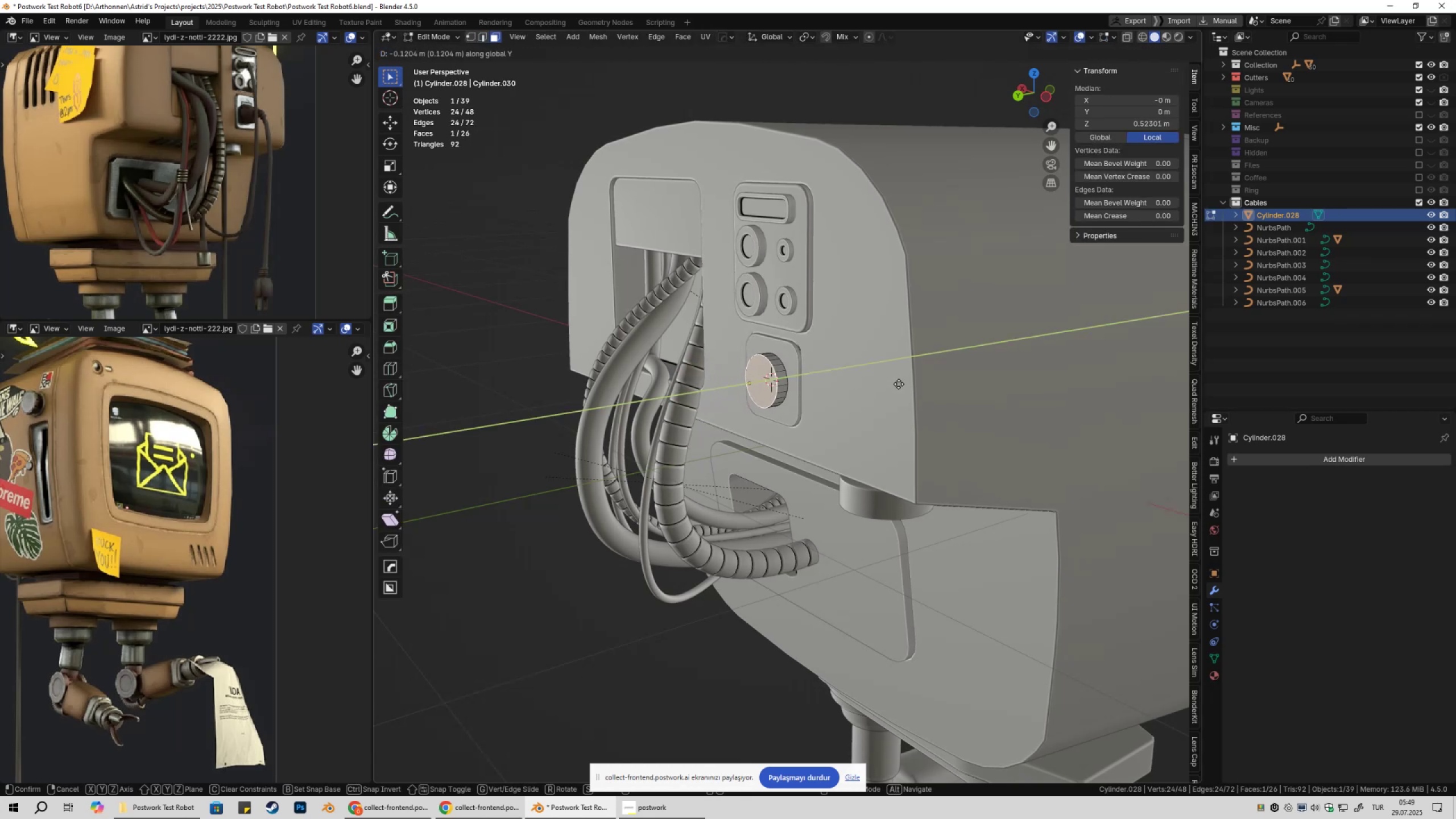 
hold_key(key=ShiftLeft, duration=1.39)
left_click([908, 384])
 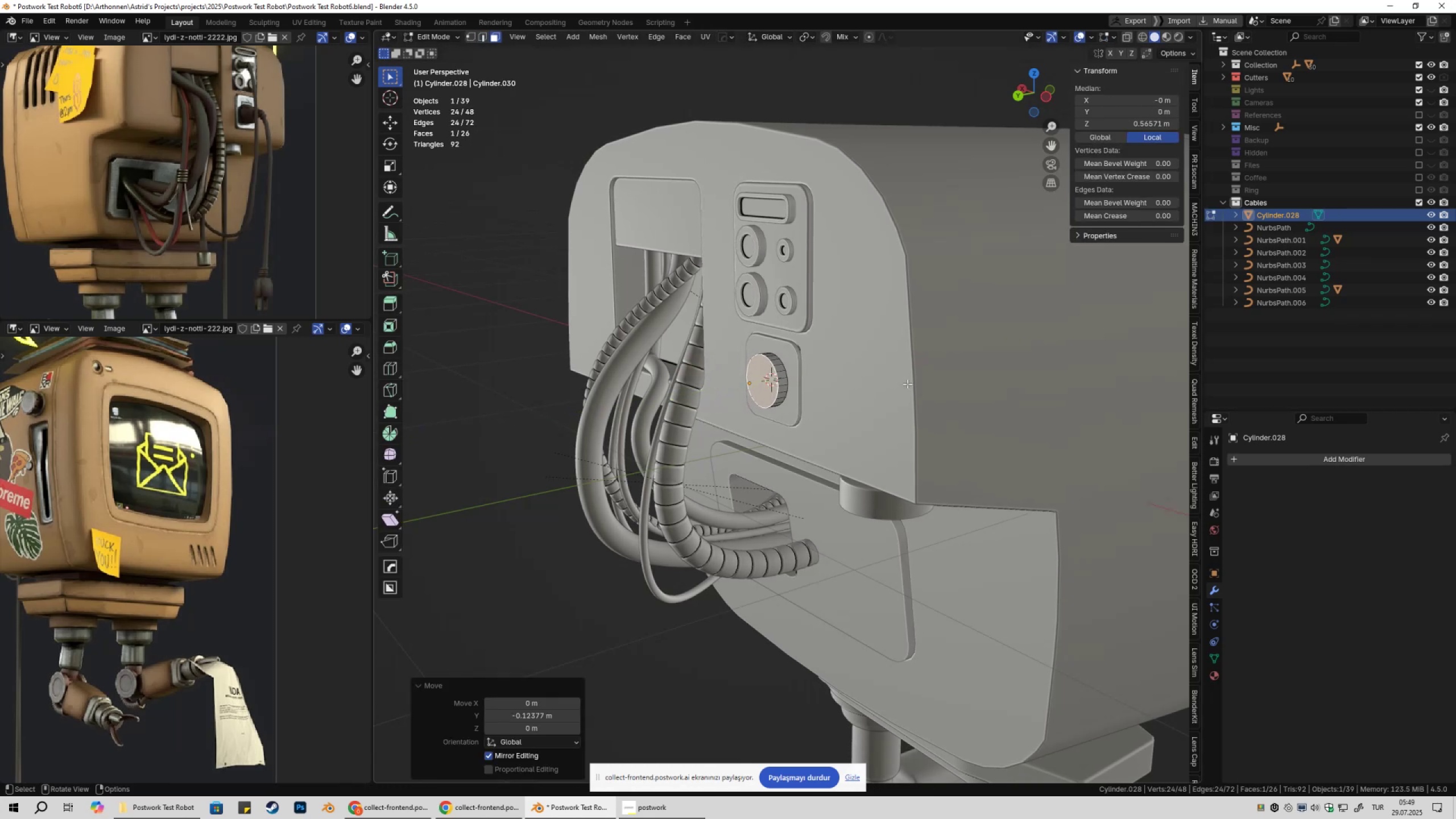 
key(Tab)
 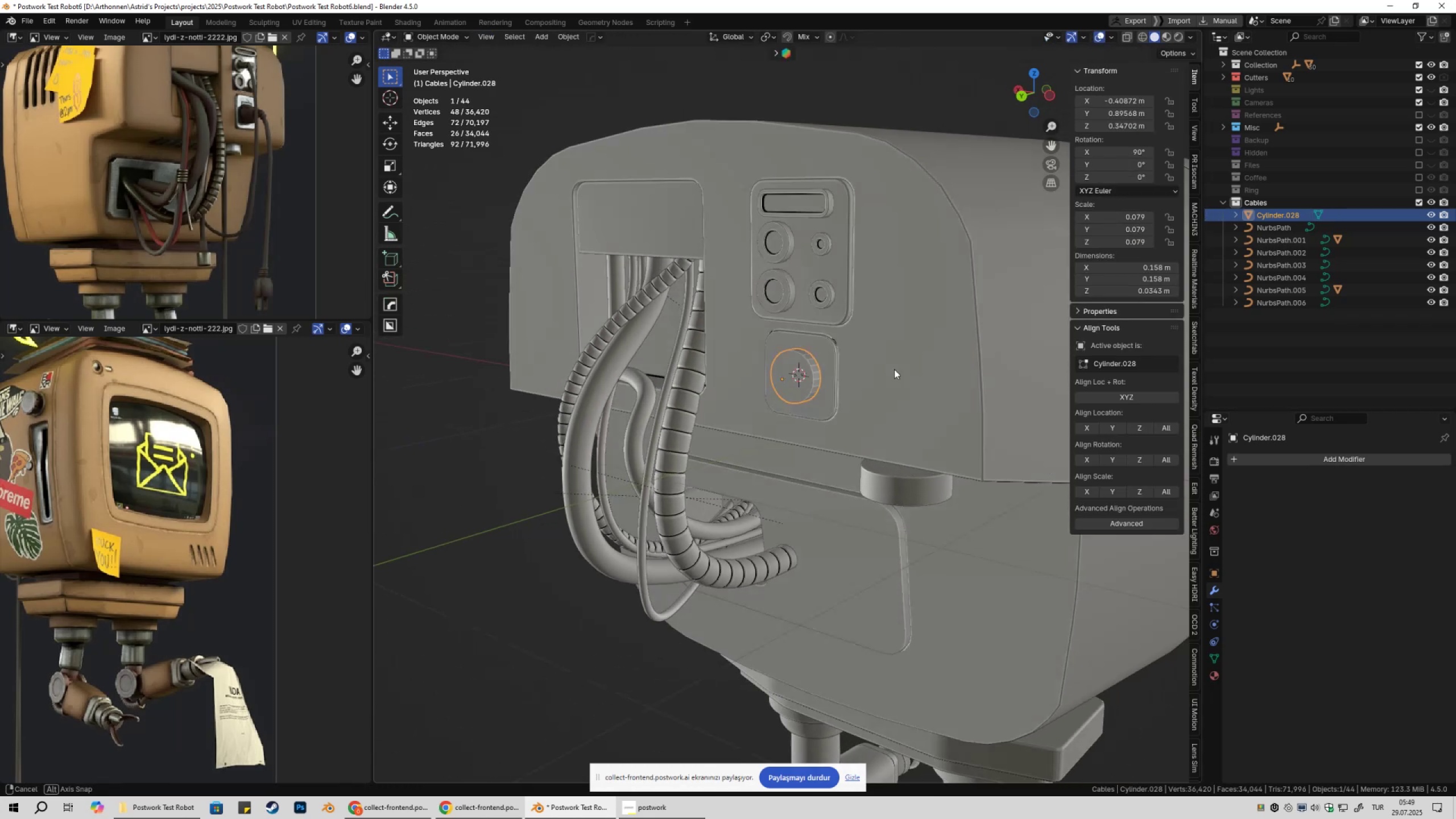 
key(Control+A)
 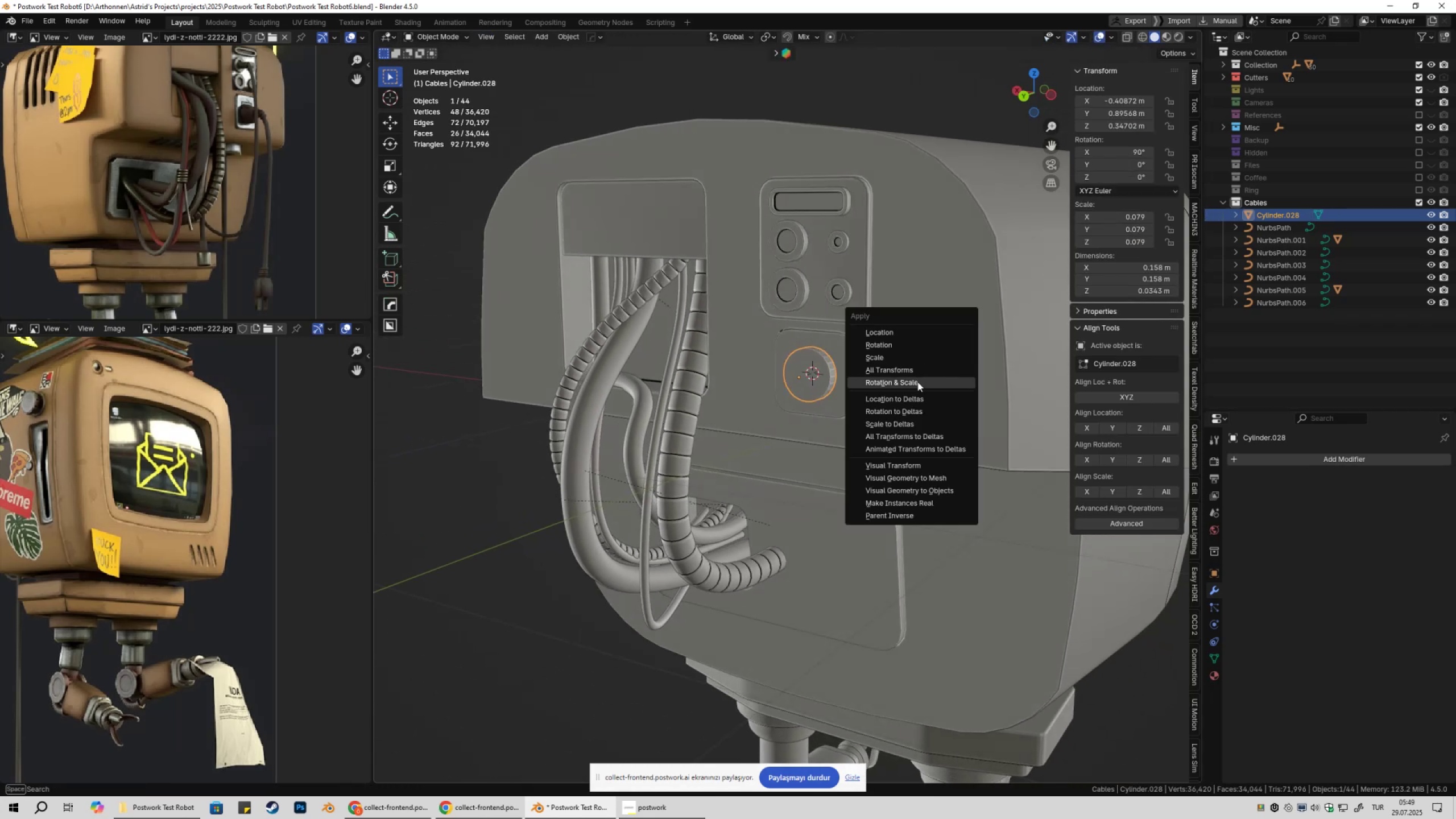 
left_click([917, 382])
 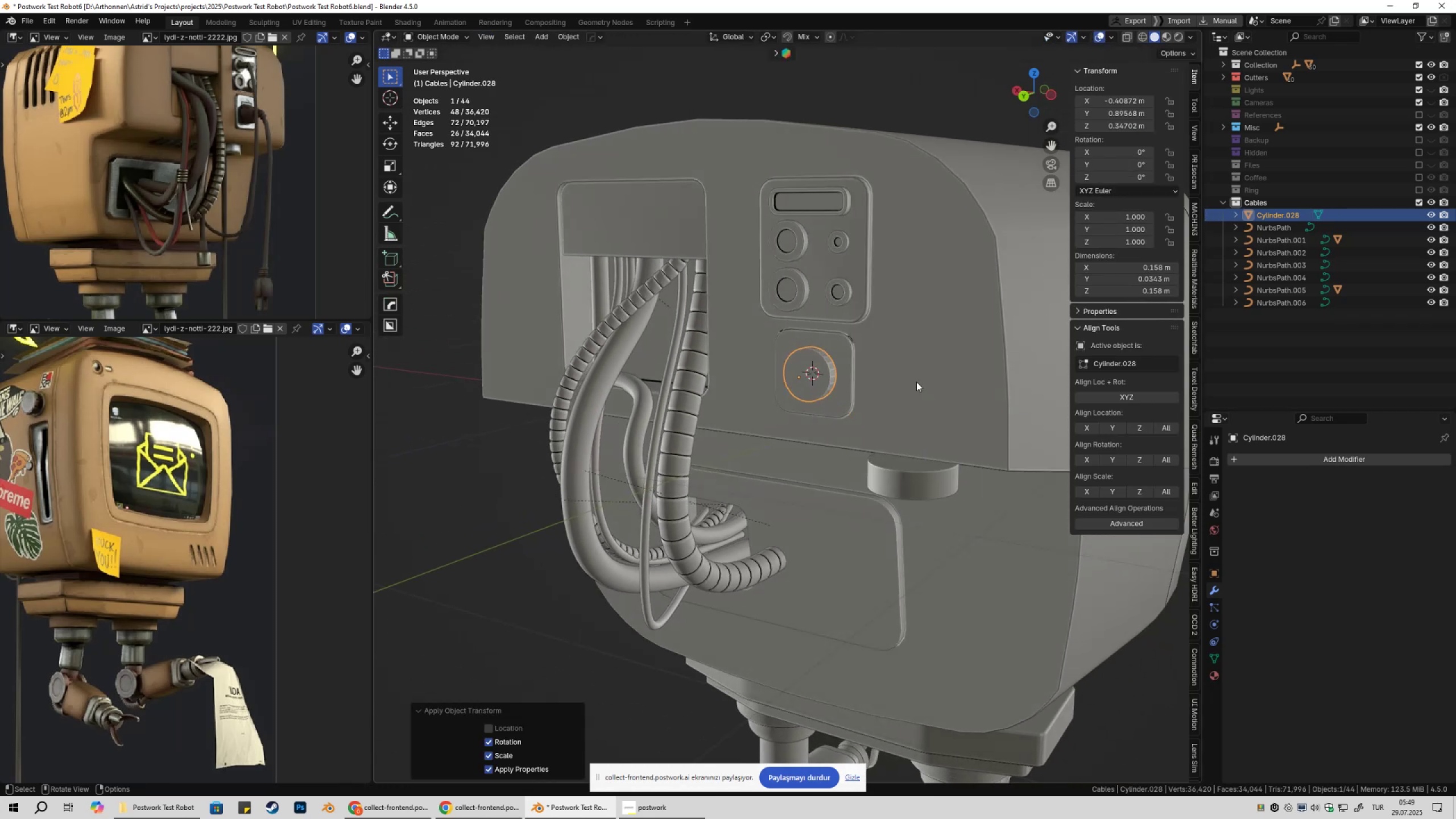 
key(Shift+ShiftLeft)
 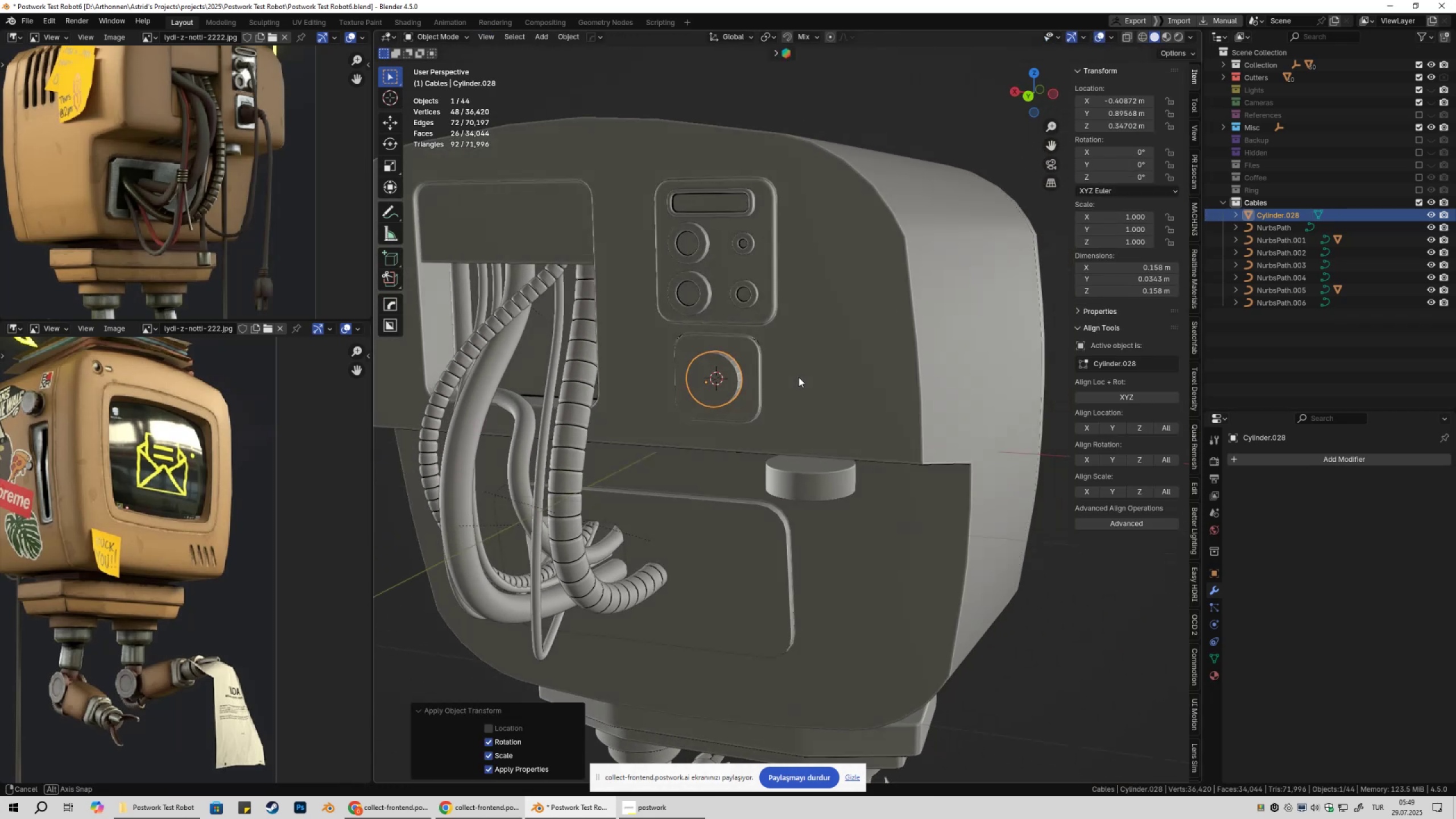 
scroll: coordinate [821, 379], scroll_direction: up, amount: 5.0
 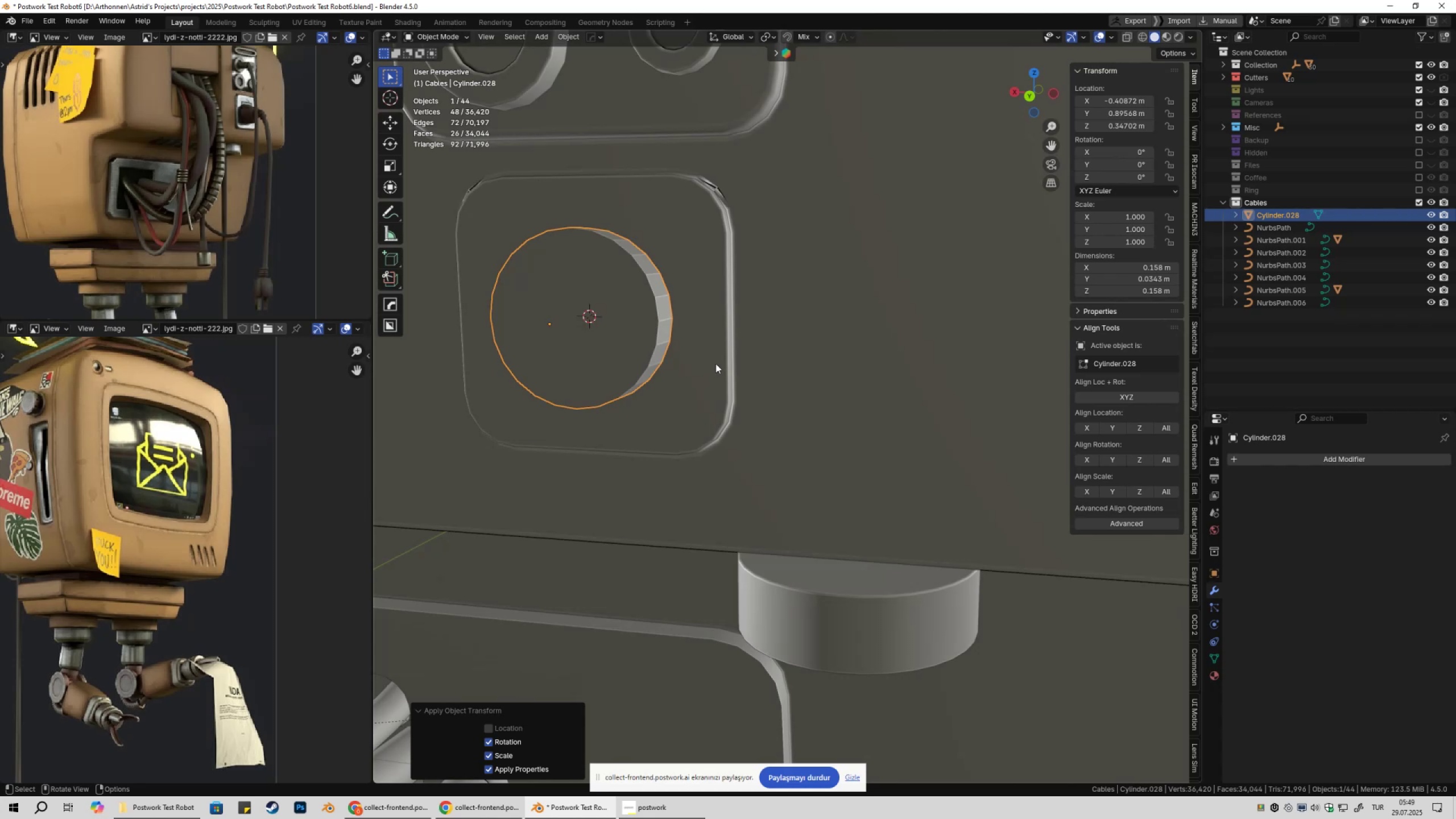 
right_click([763, 355])
 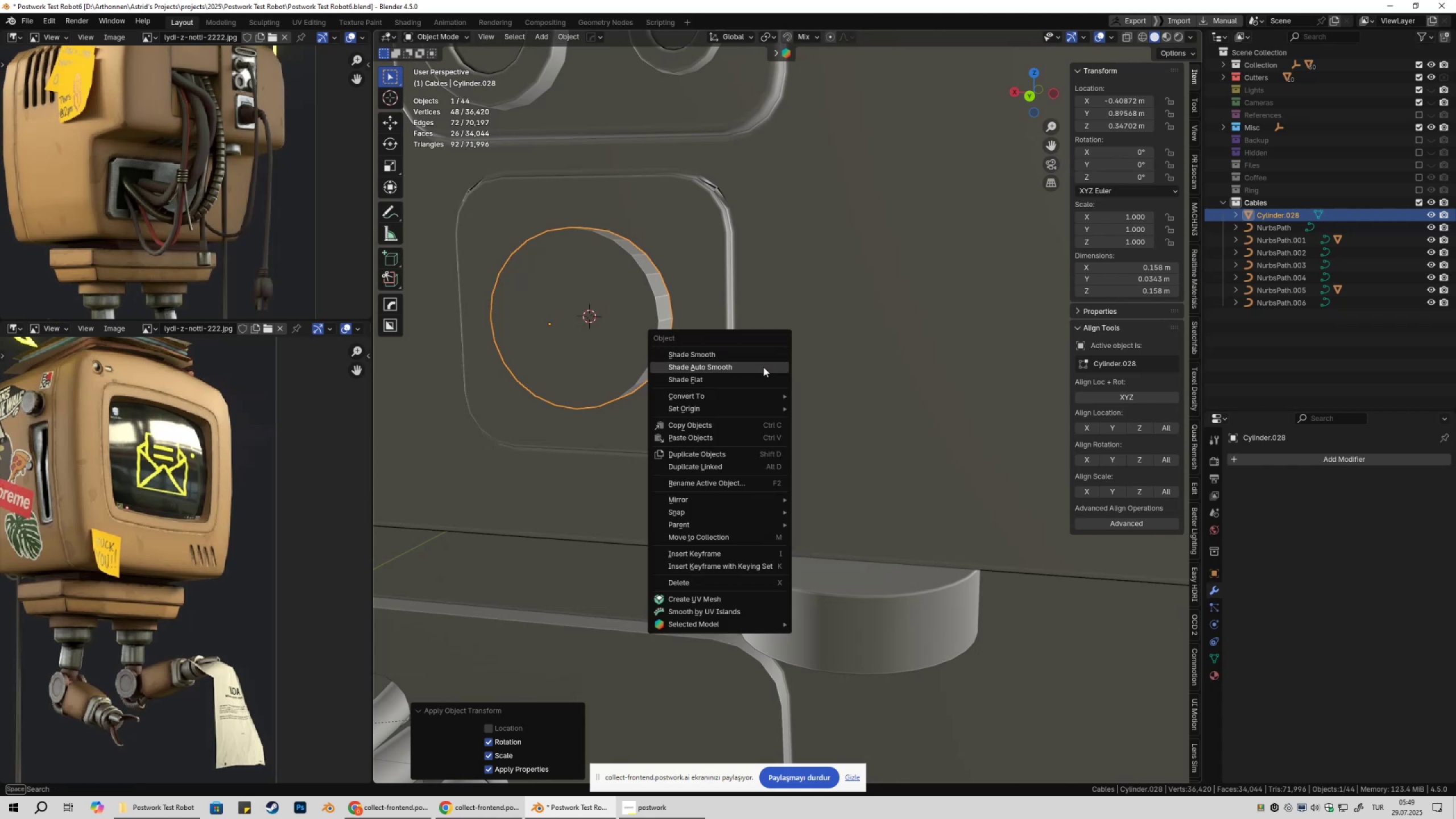 
left_click([764, 367])
 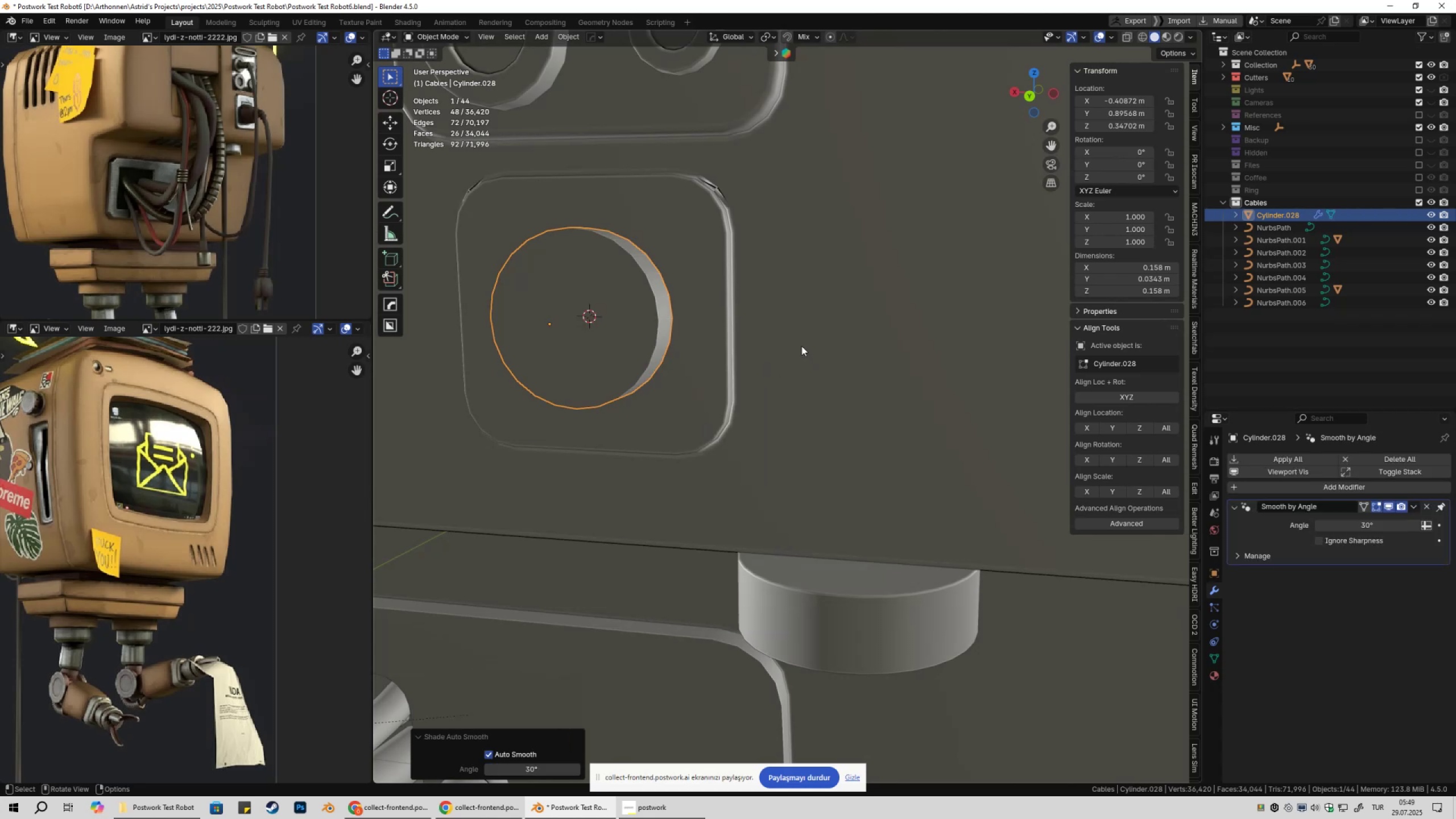 
wait(6.5)
 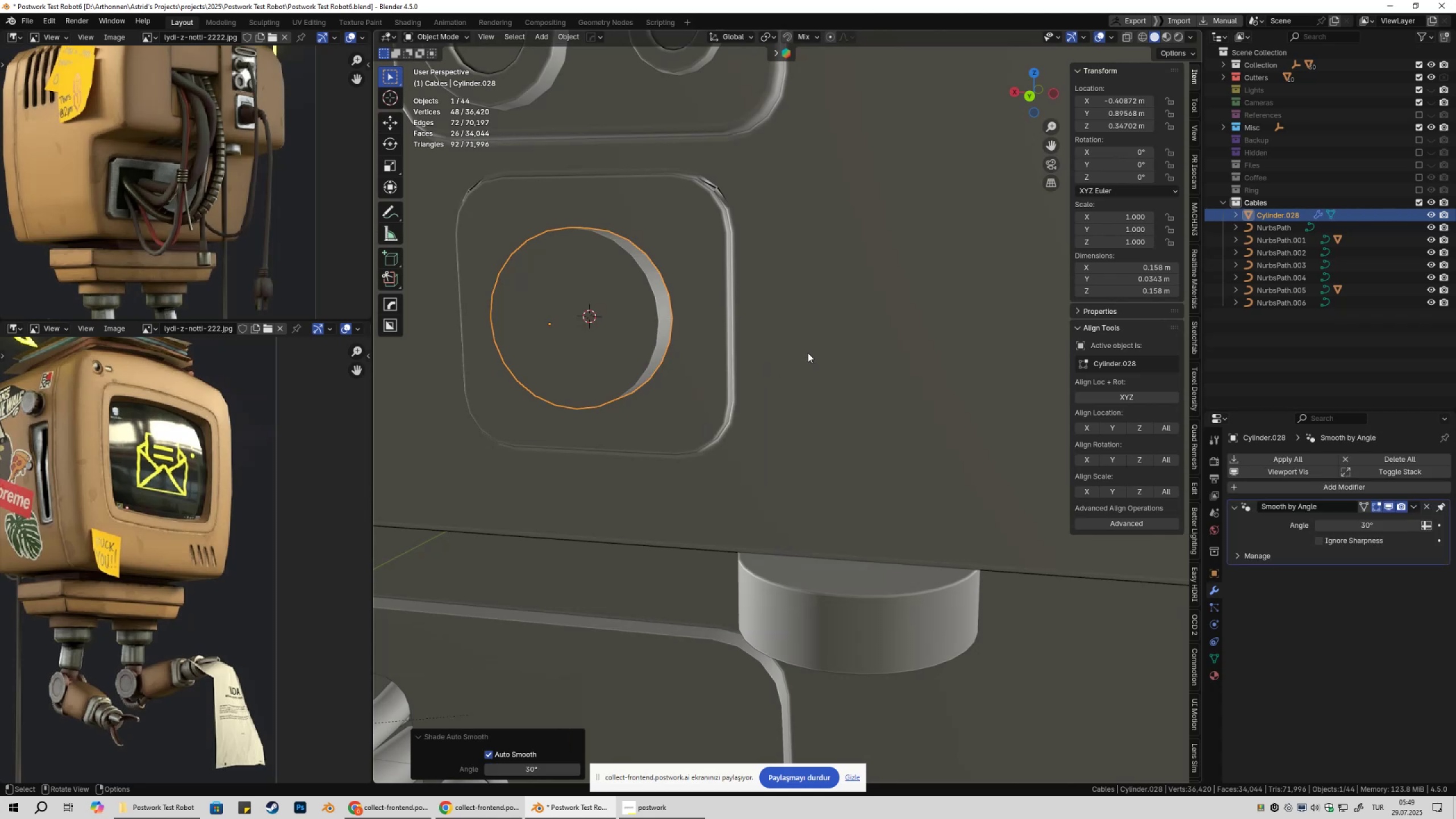 
type(19)
key(Tab)
key(Tab)
key(Tab)
type(1z)
 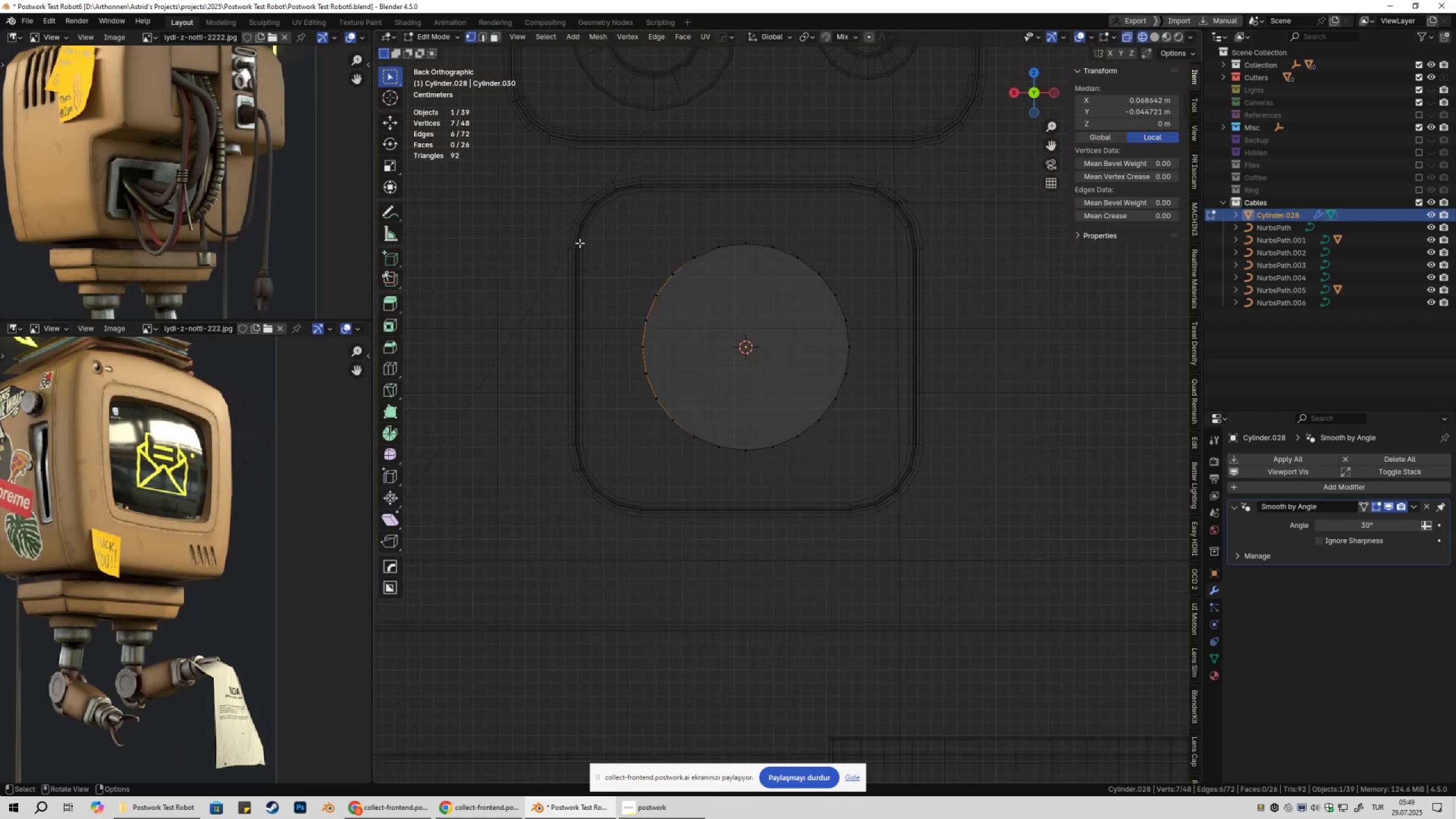 
scroll: coordinate [731, 336], scroll_direction: up, amount: 3.0
 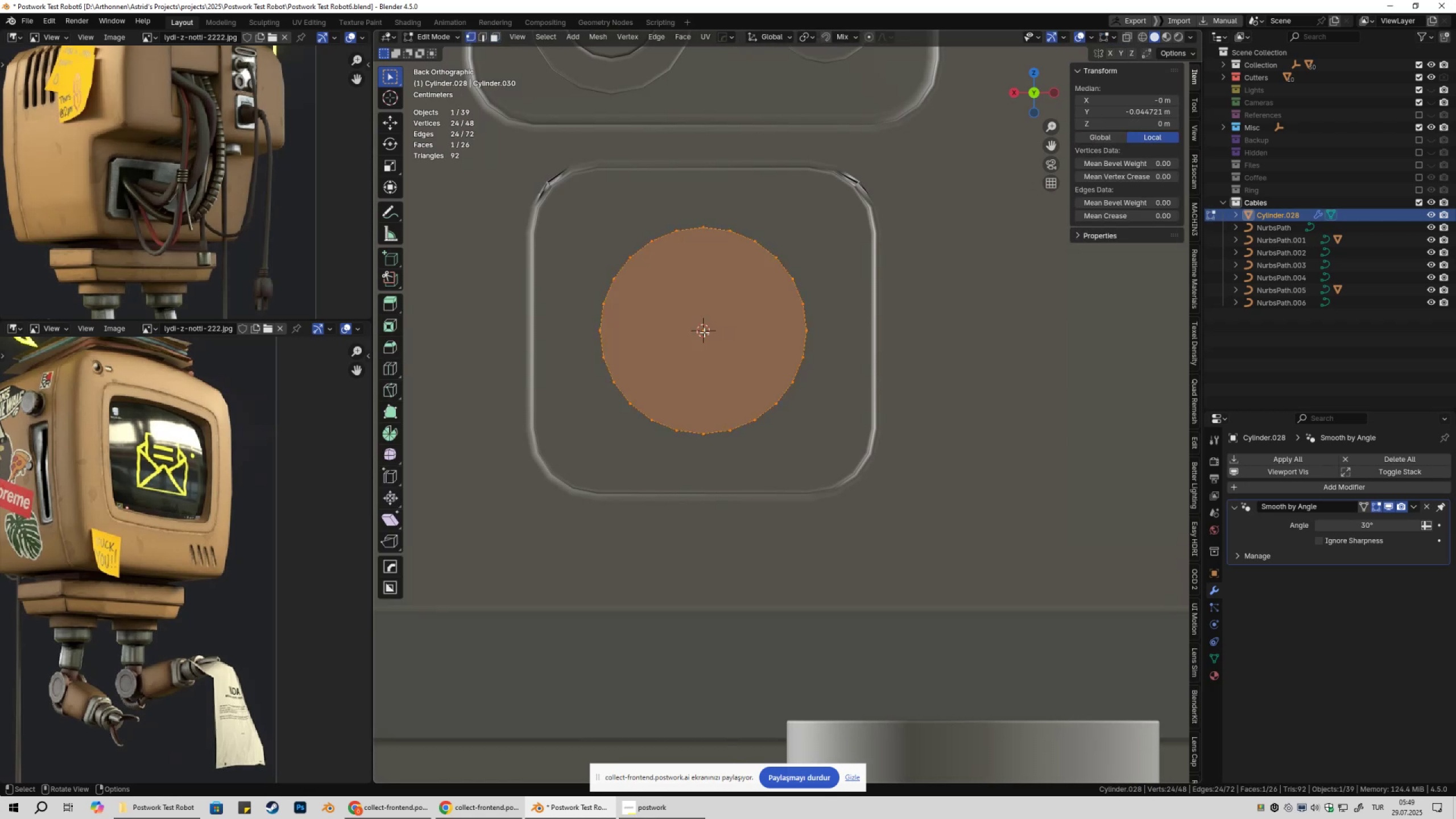 
left_click_drag(start_coordinate=[592, 229], to_coordinate=[683, 451])
 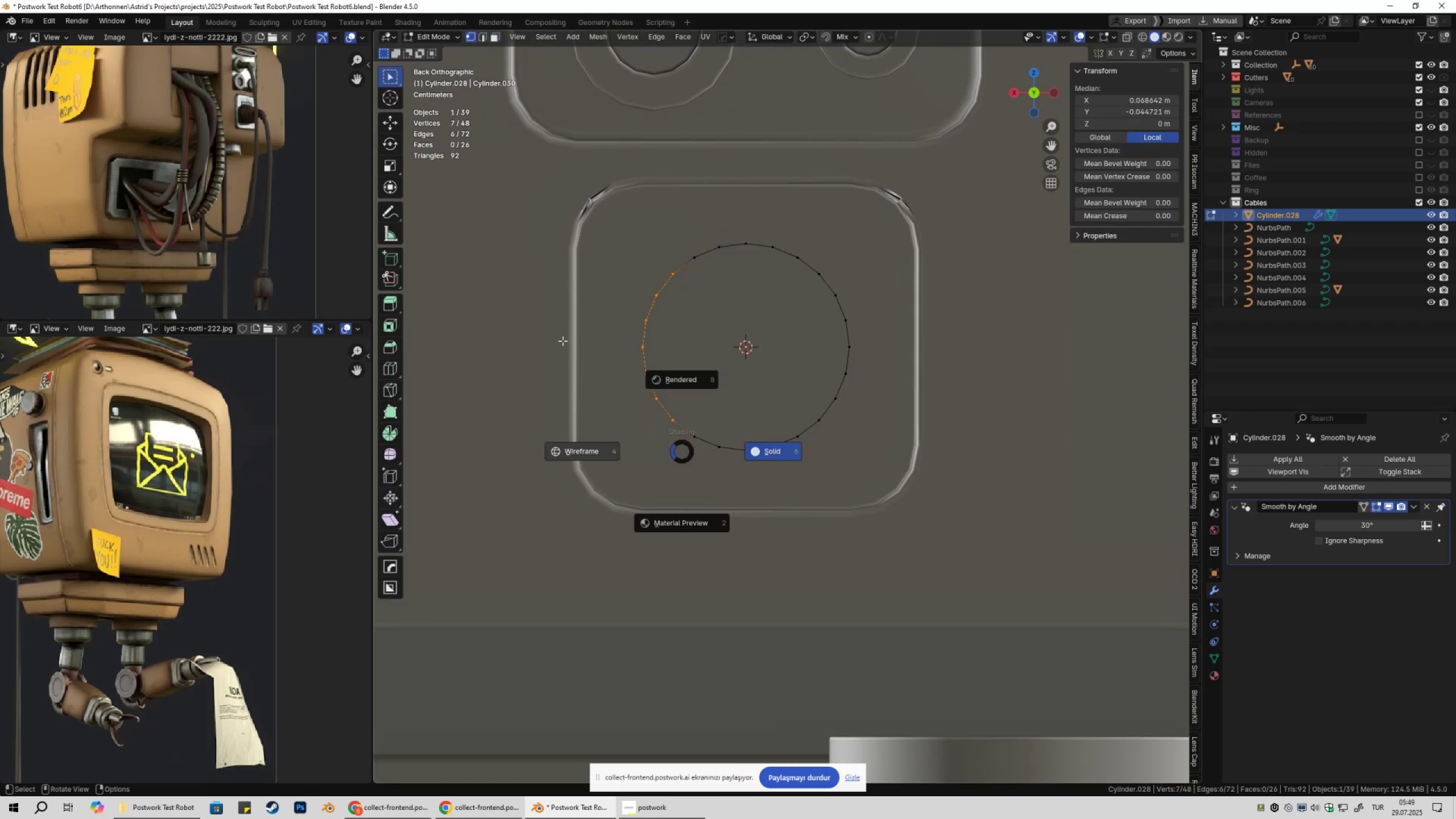 
left_click_drag(start_coordinate=[579, 234], to_coordinate=[682, 486])
 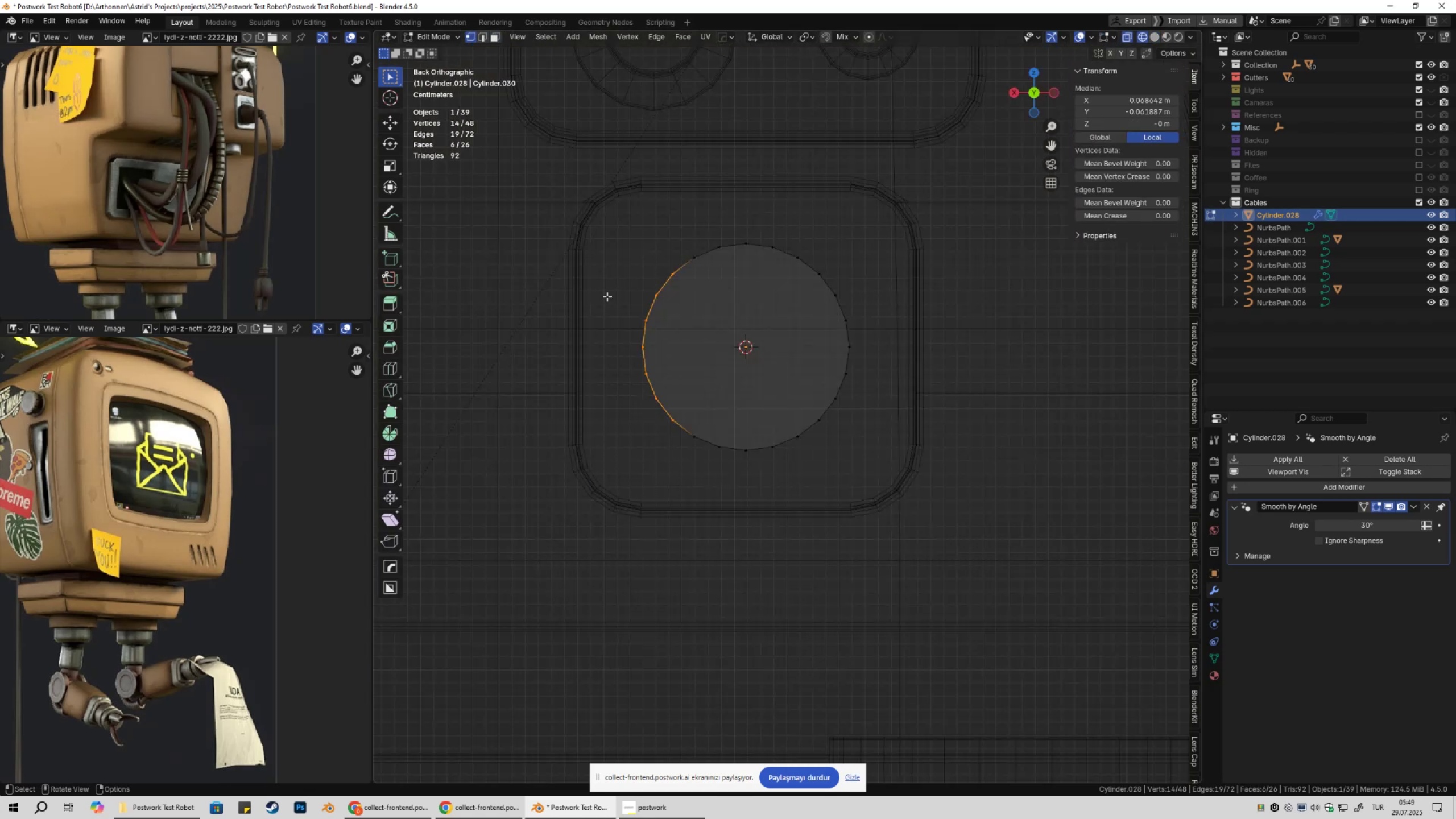 
left_click_drag(start_coordinate=[605, 257], to_coordinate=[663, 464])
 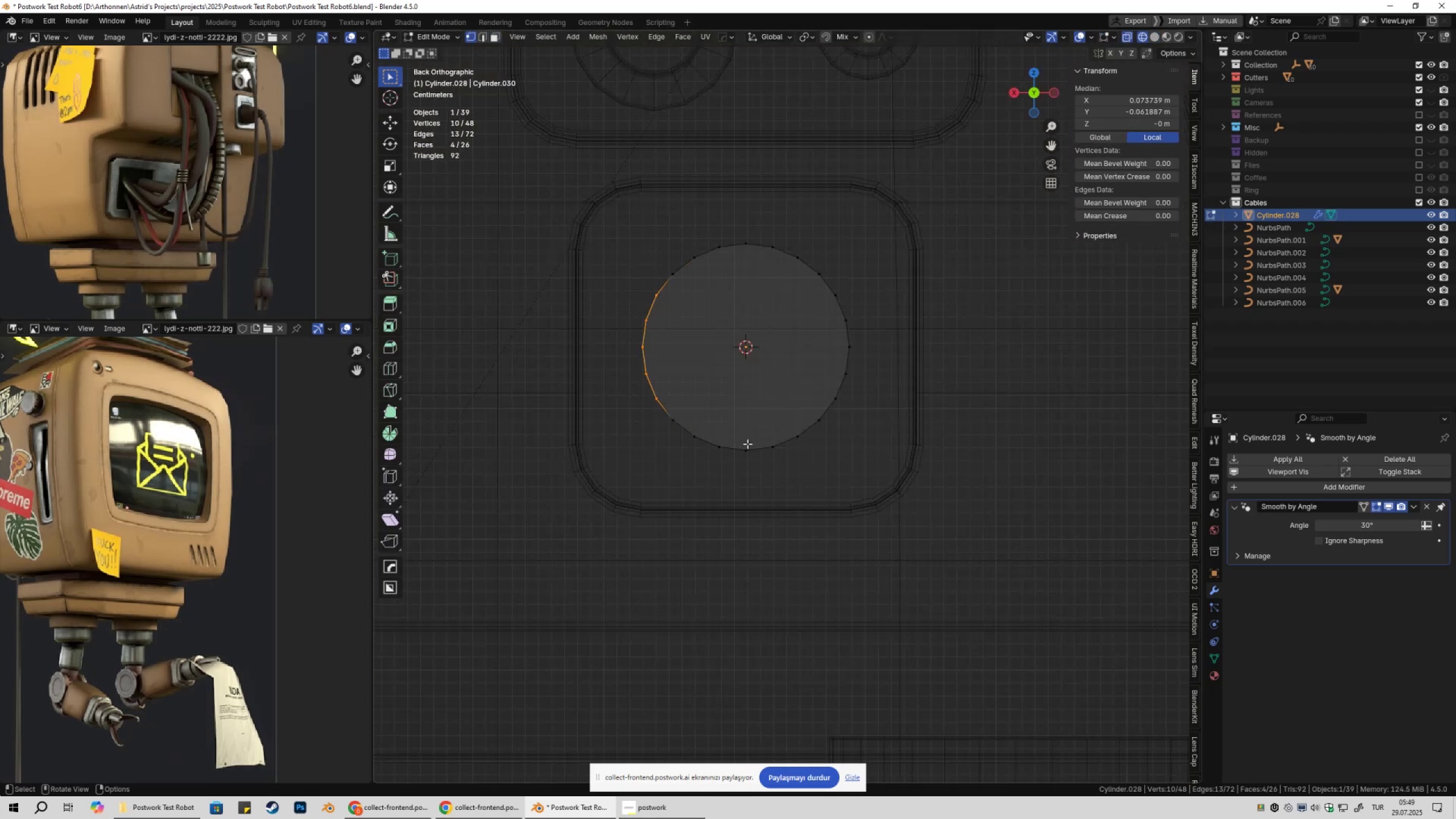 
hold_key(key=ShiftLeft, duration=1.5)
left_click_drag(start_coordinate=[826, 277], to_coordinate=[902, 474])
 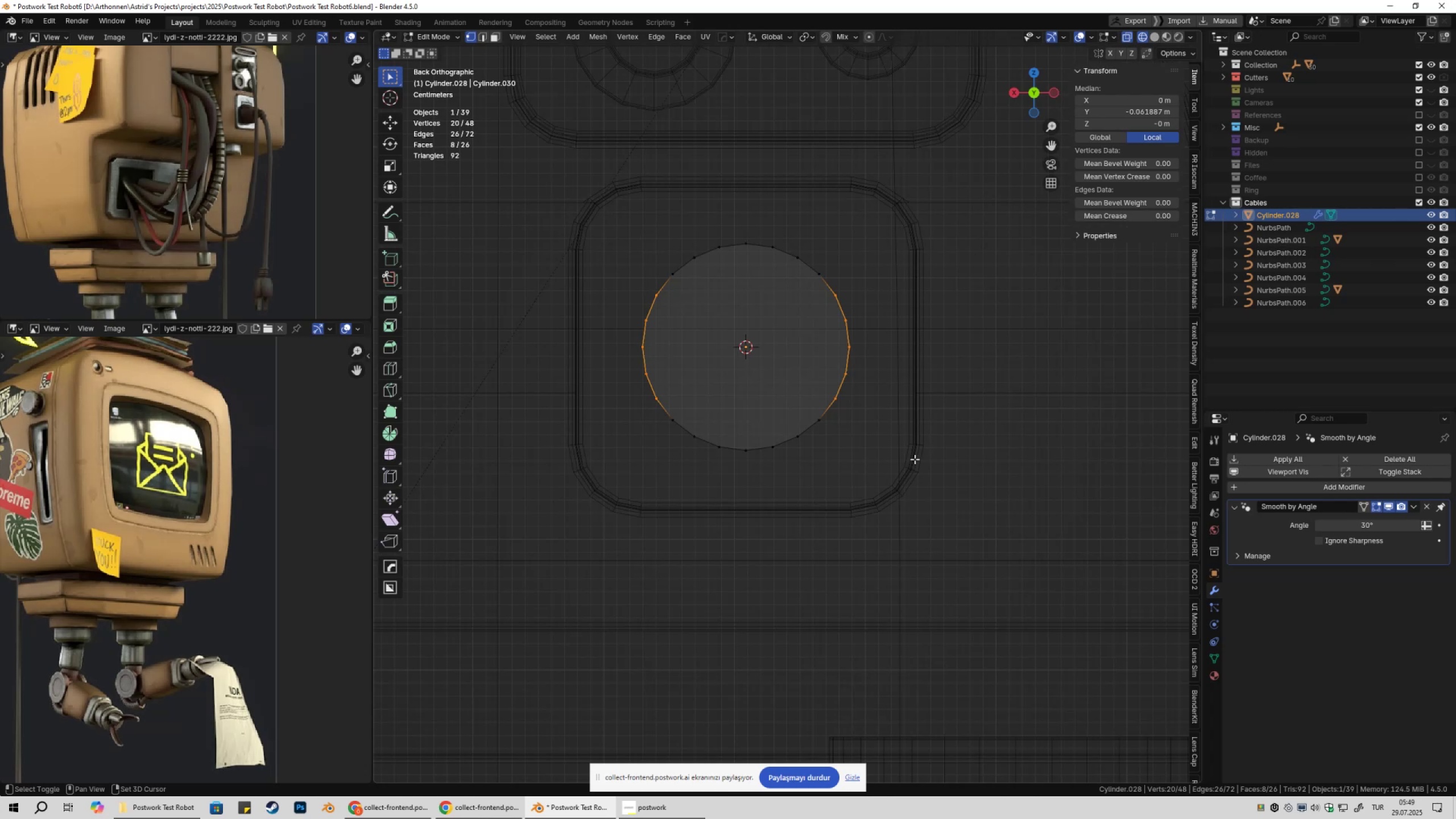 
hold_key(key=ShiftLeft, duration=1.5)
 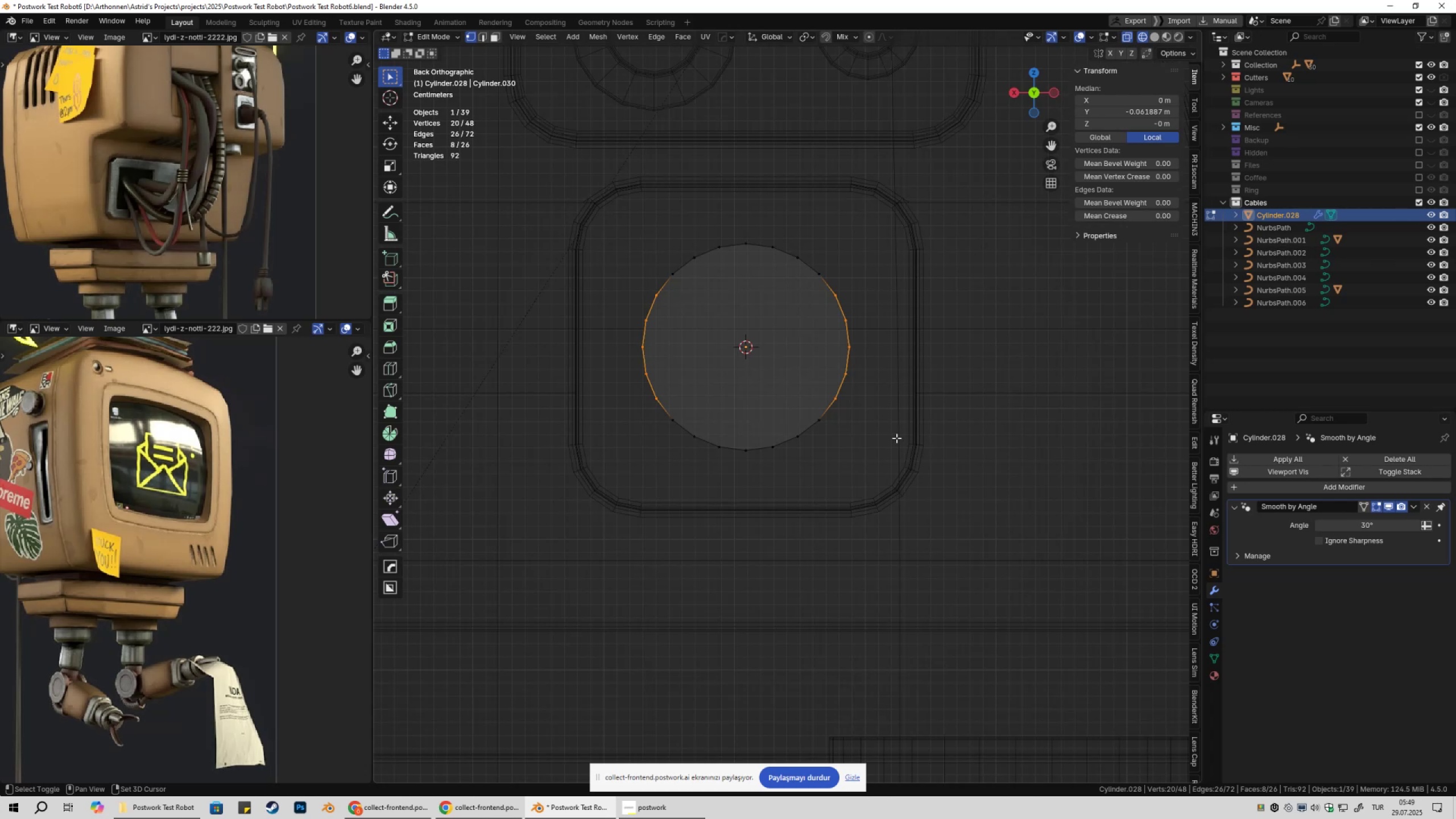 
type(x)
key(Tab)
key(Tab)
type(1f2f)
key(Tab)
 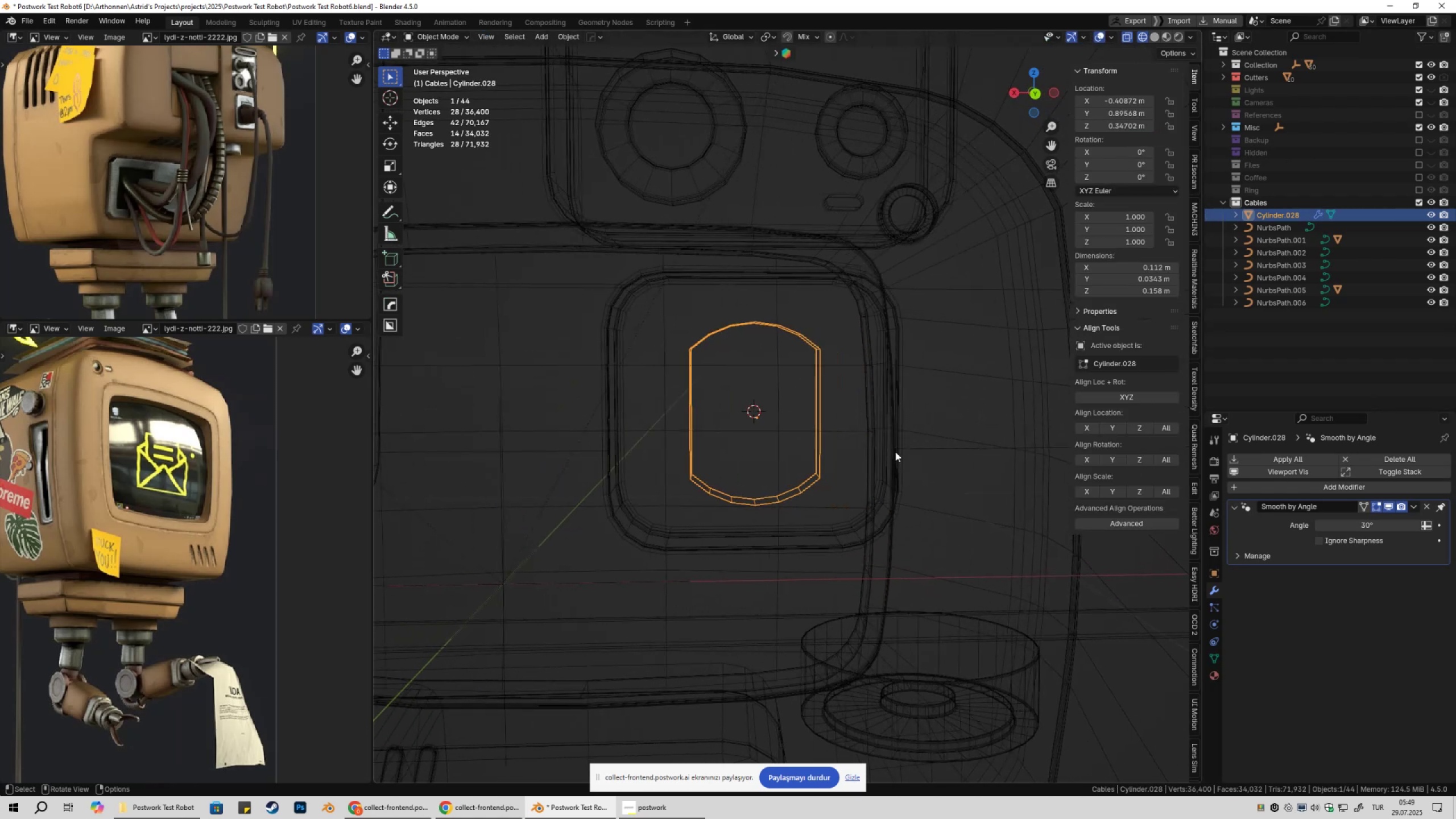 
left_click_drag(start_coordinate=[657, 264], to_coordinate=[688, 427])
 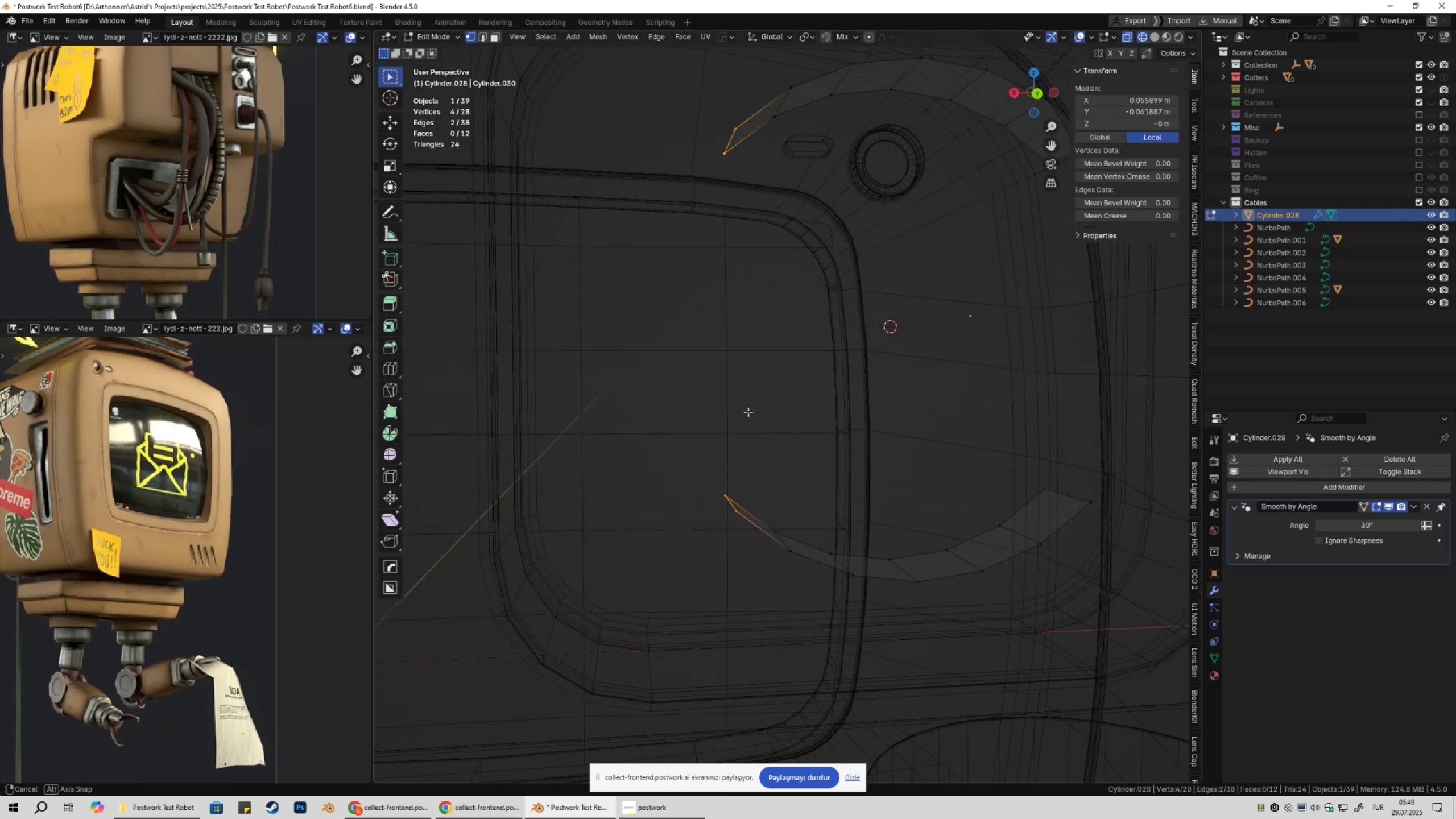 
scroll: coordinate [762, 410], scroll_direction: down, amount: 3.0
 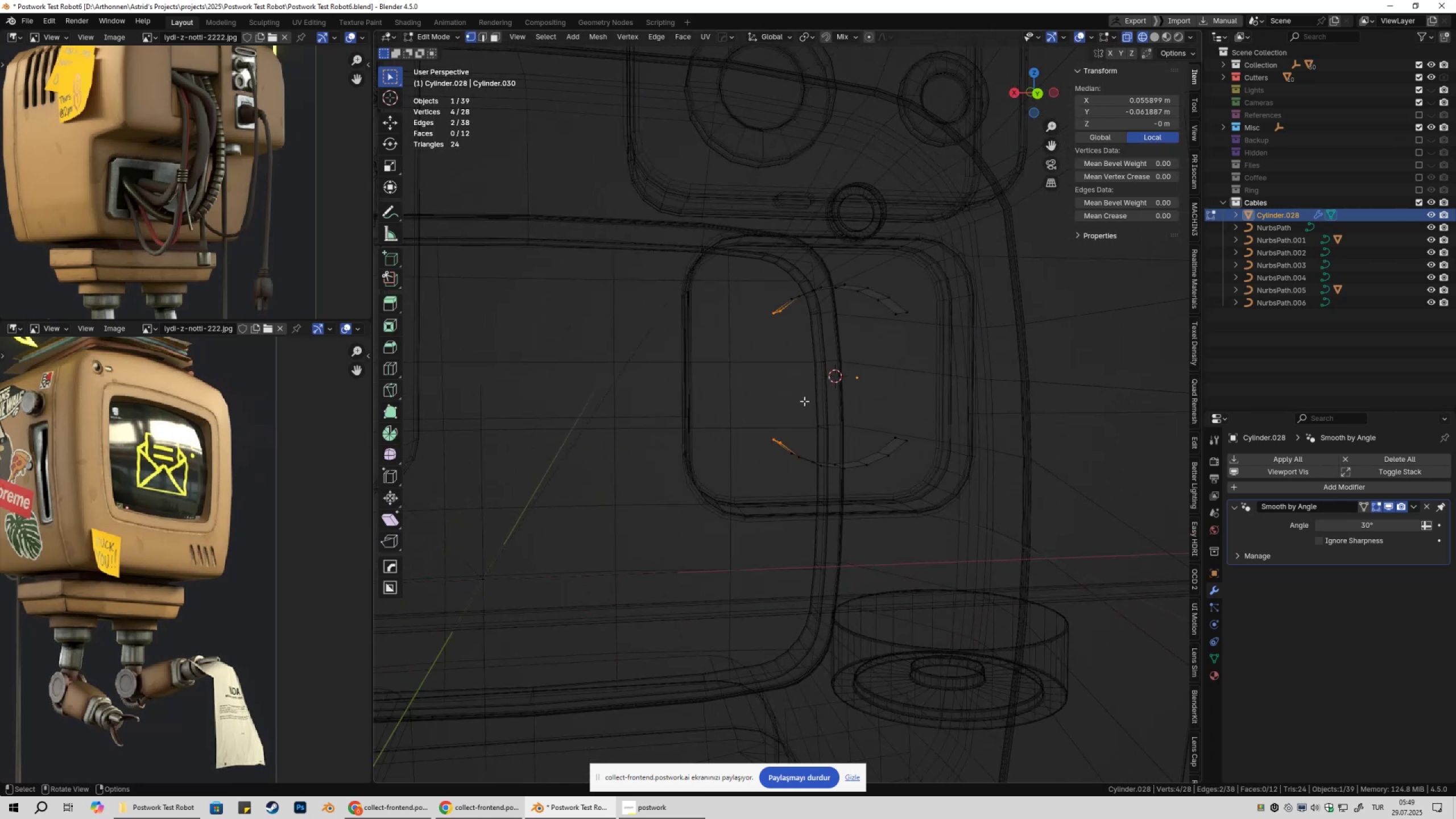 
left_click([1153, 37])
 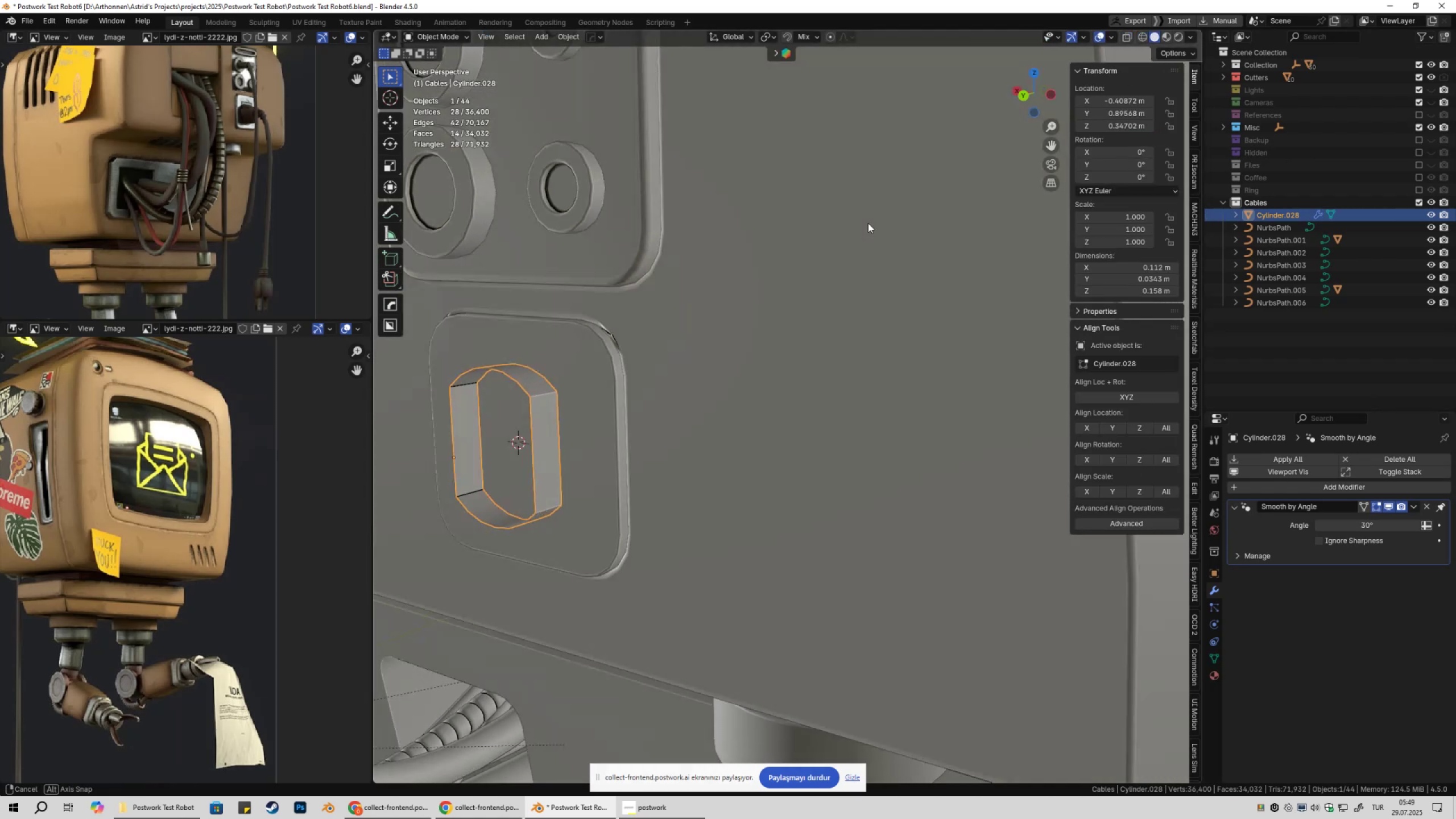 
hold_key(key=ShiftLeft, duration=0.34)
 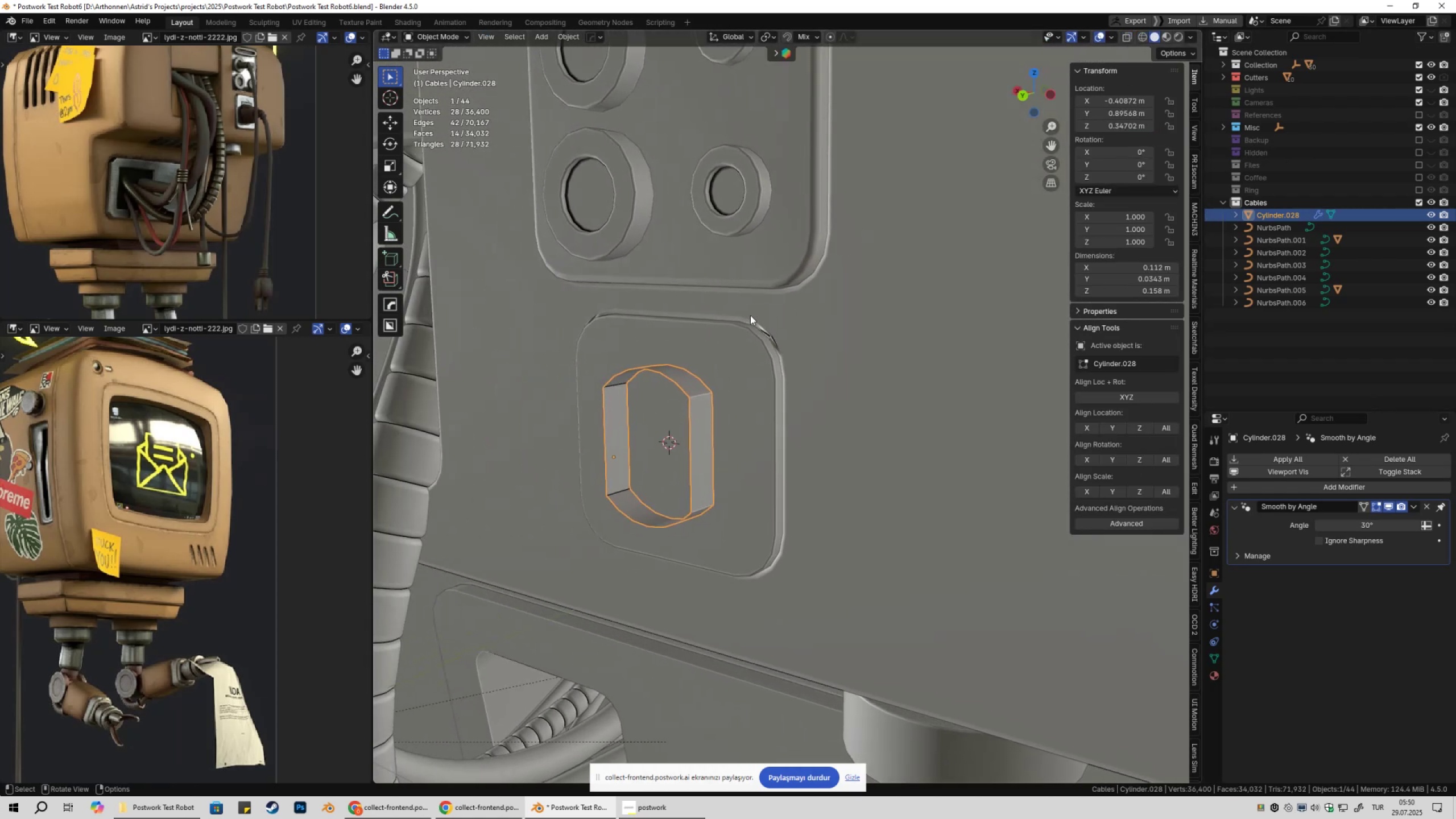 
key(Tab)
type(asz)
 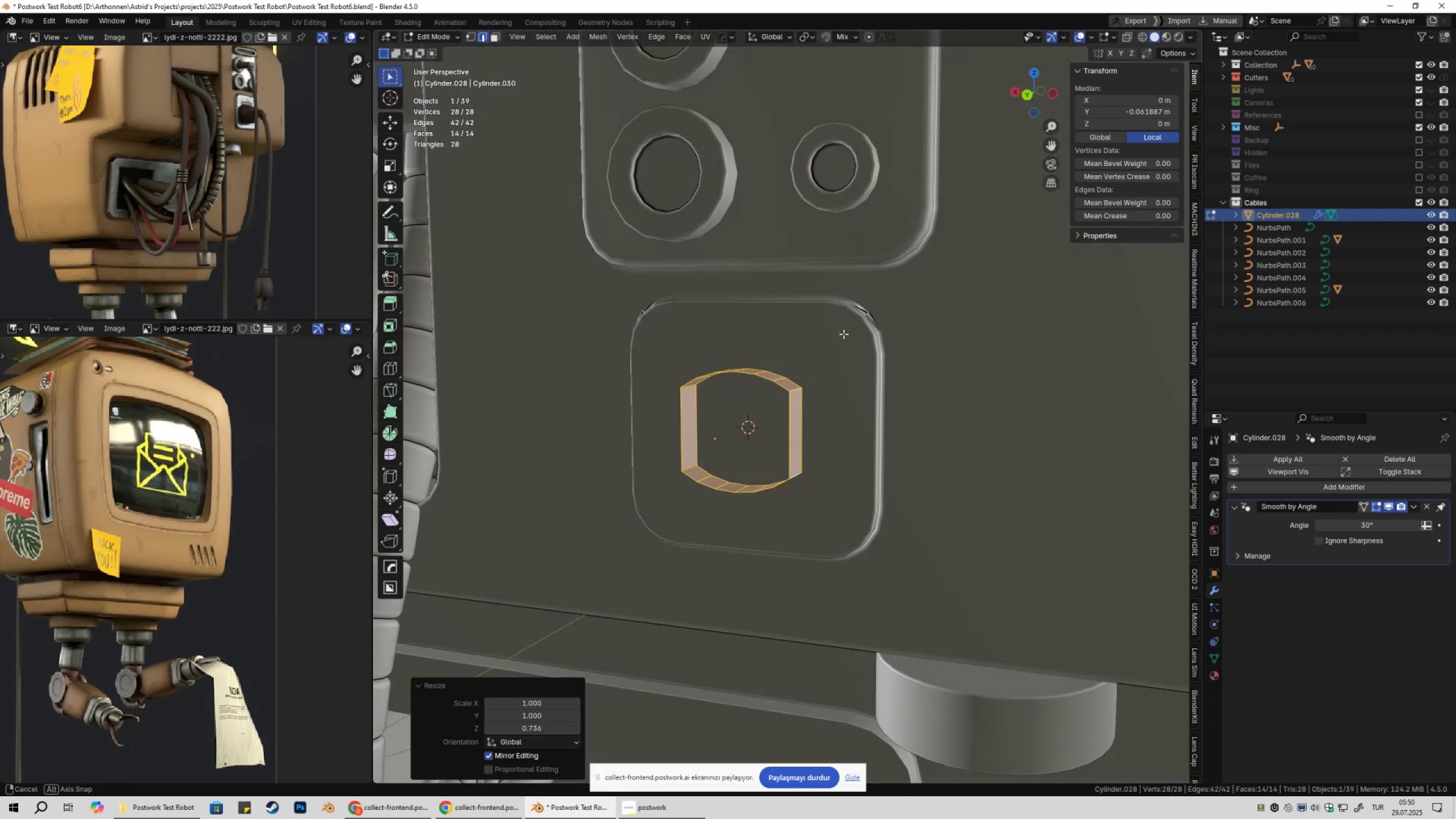 
scroll: coordinate [817, 413], scroll_direction: up, amount: 2.0
 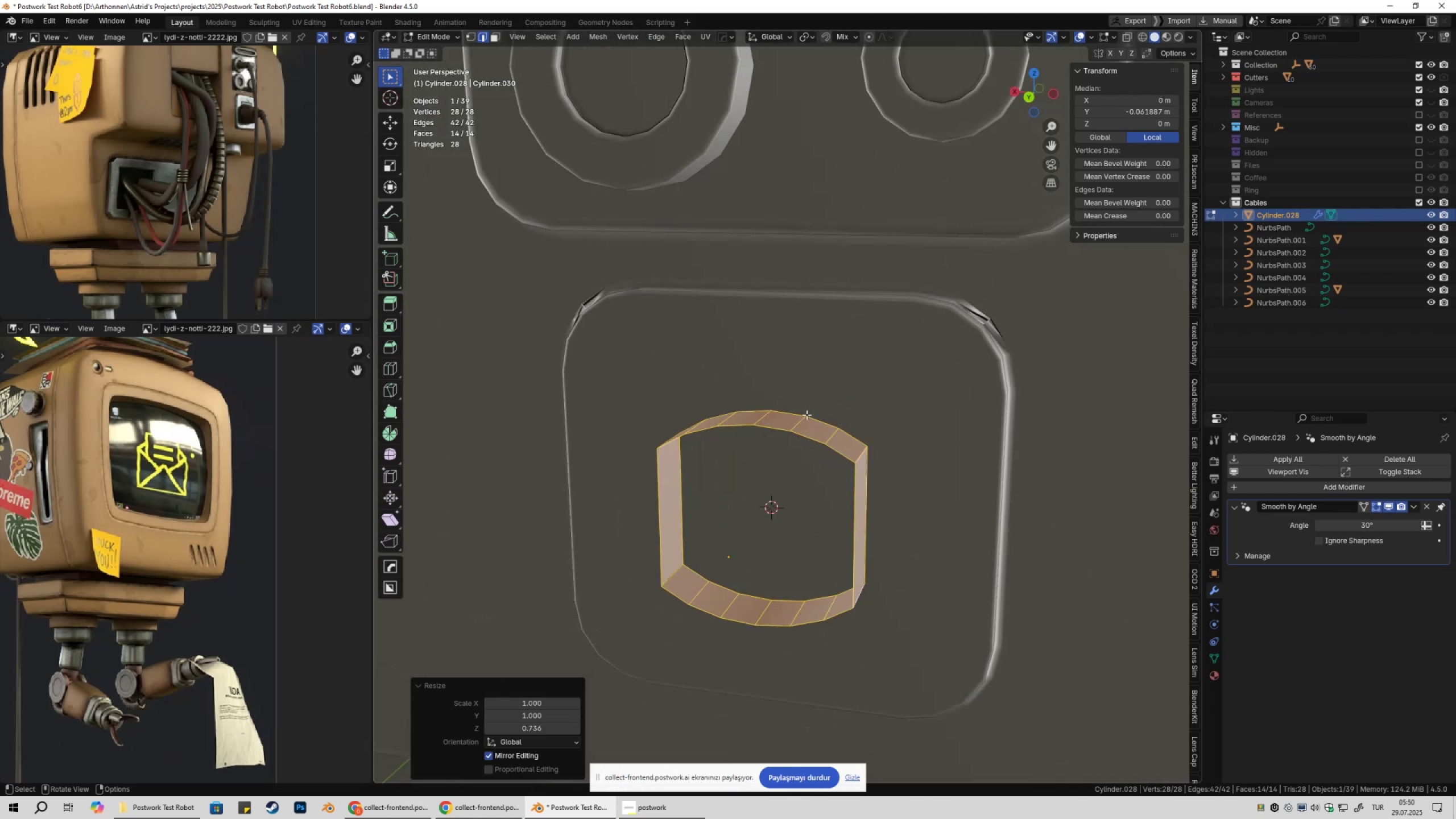 
key(2)
 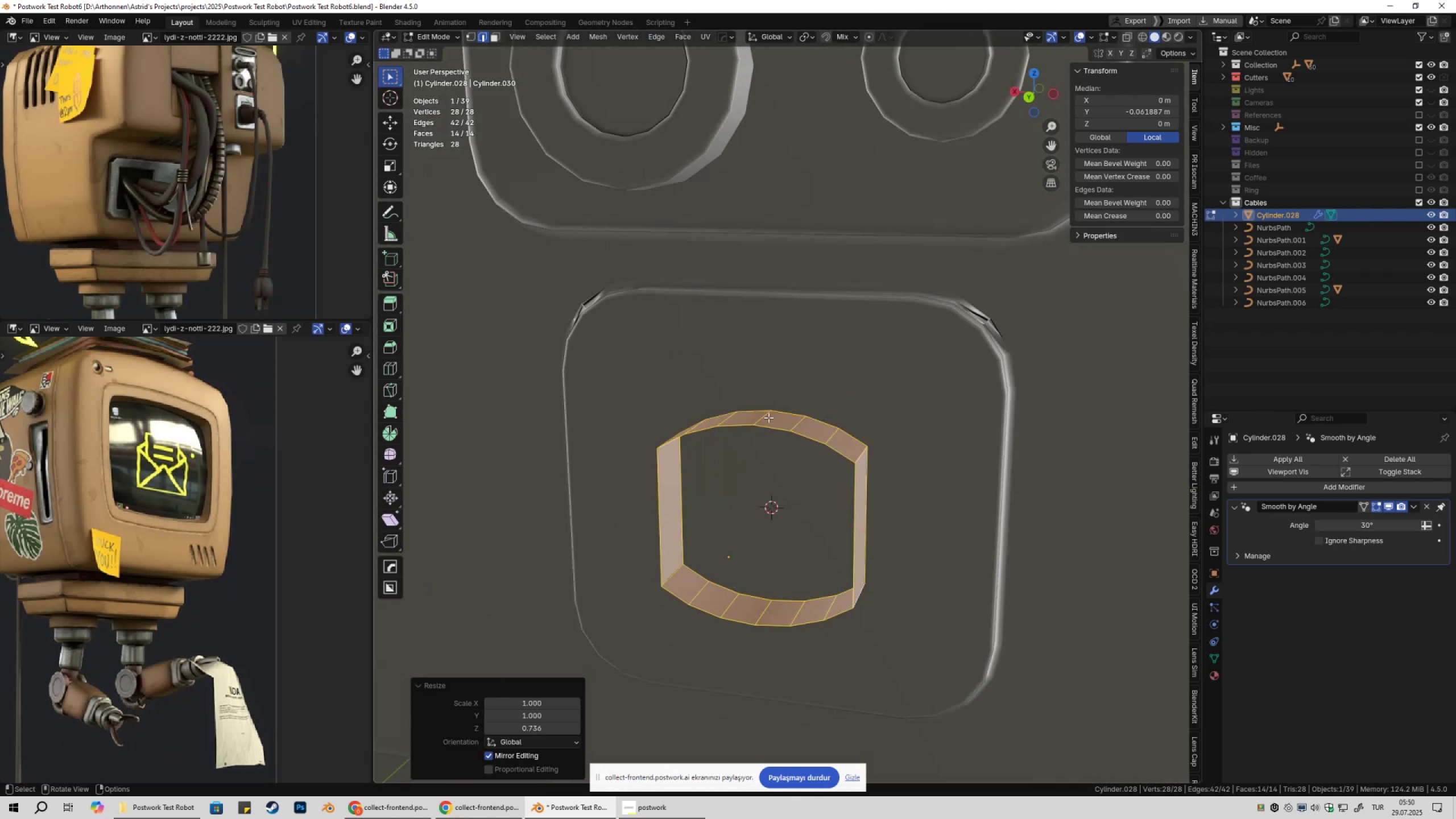 
left_click([768, 417])
 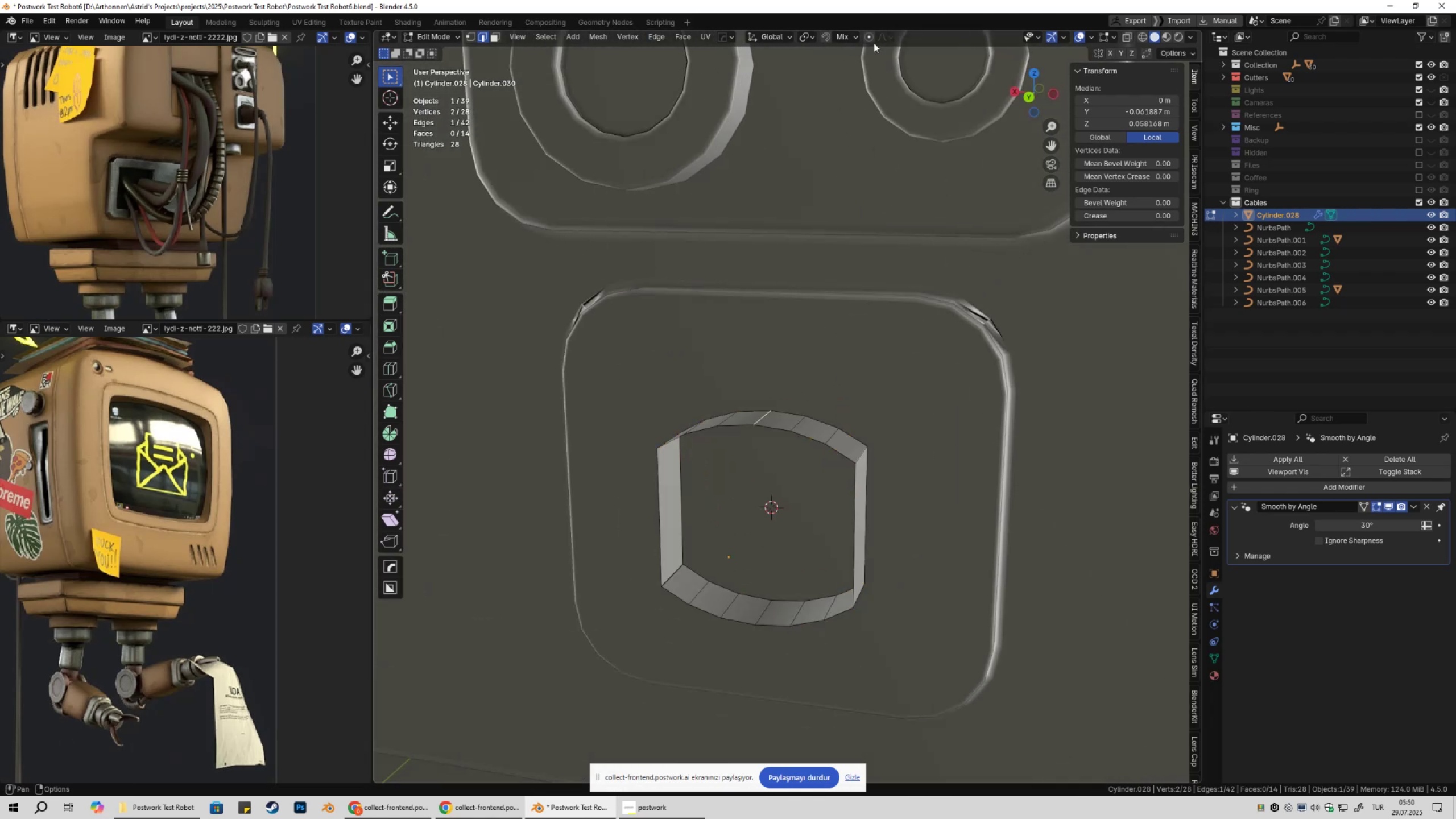 
left_click([870, 36])
 